 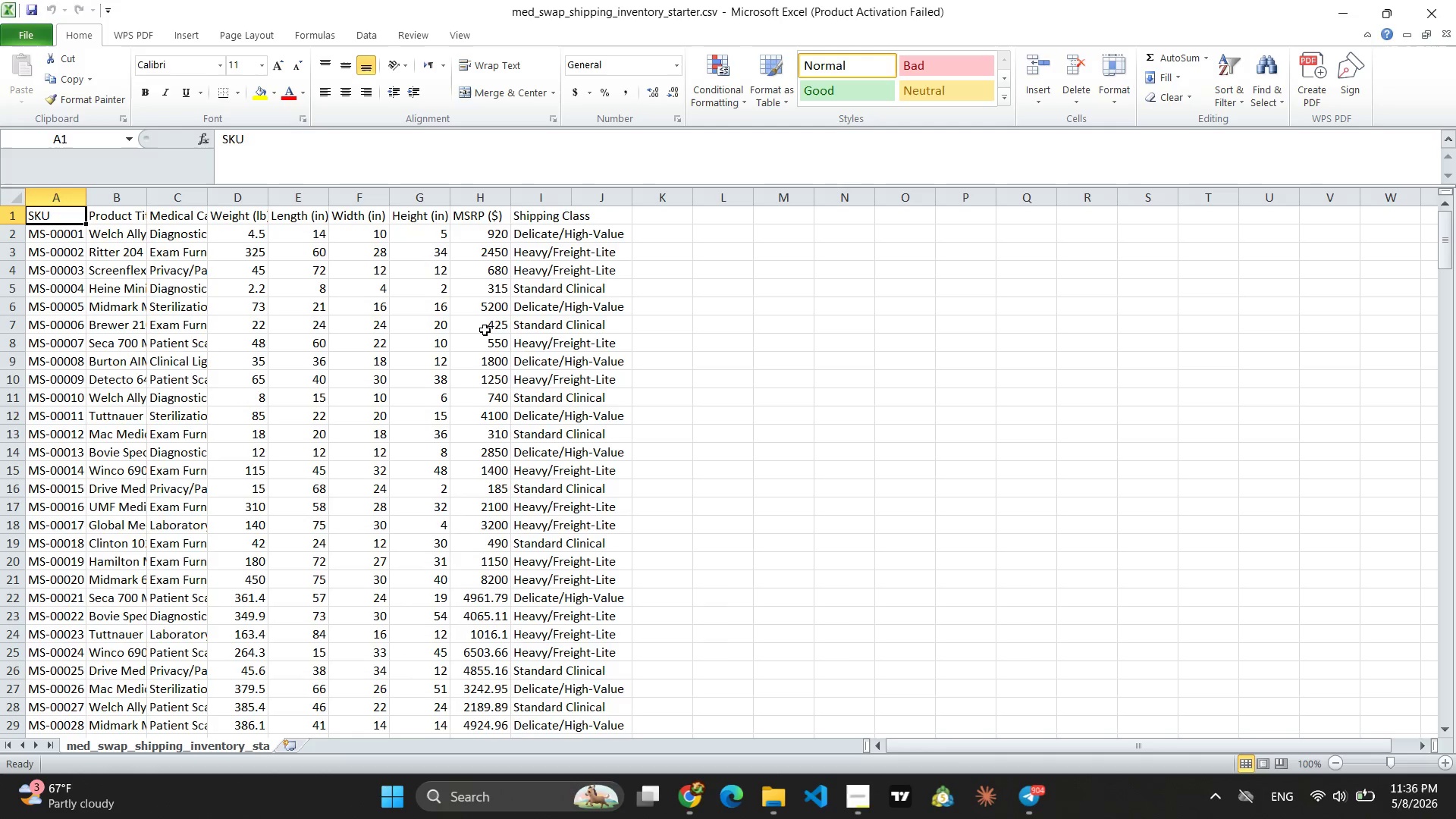 
left_click([914, 577])
 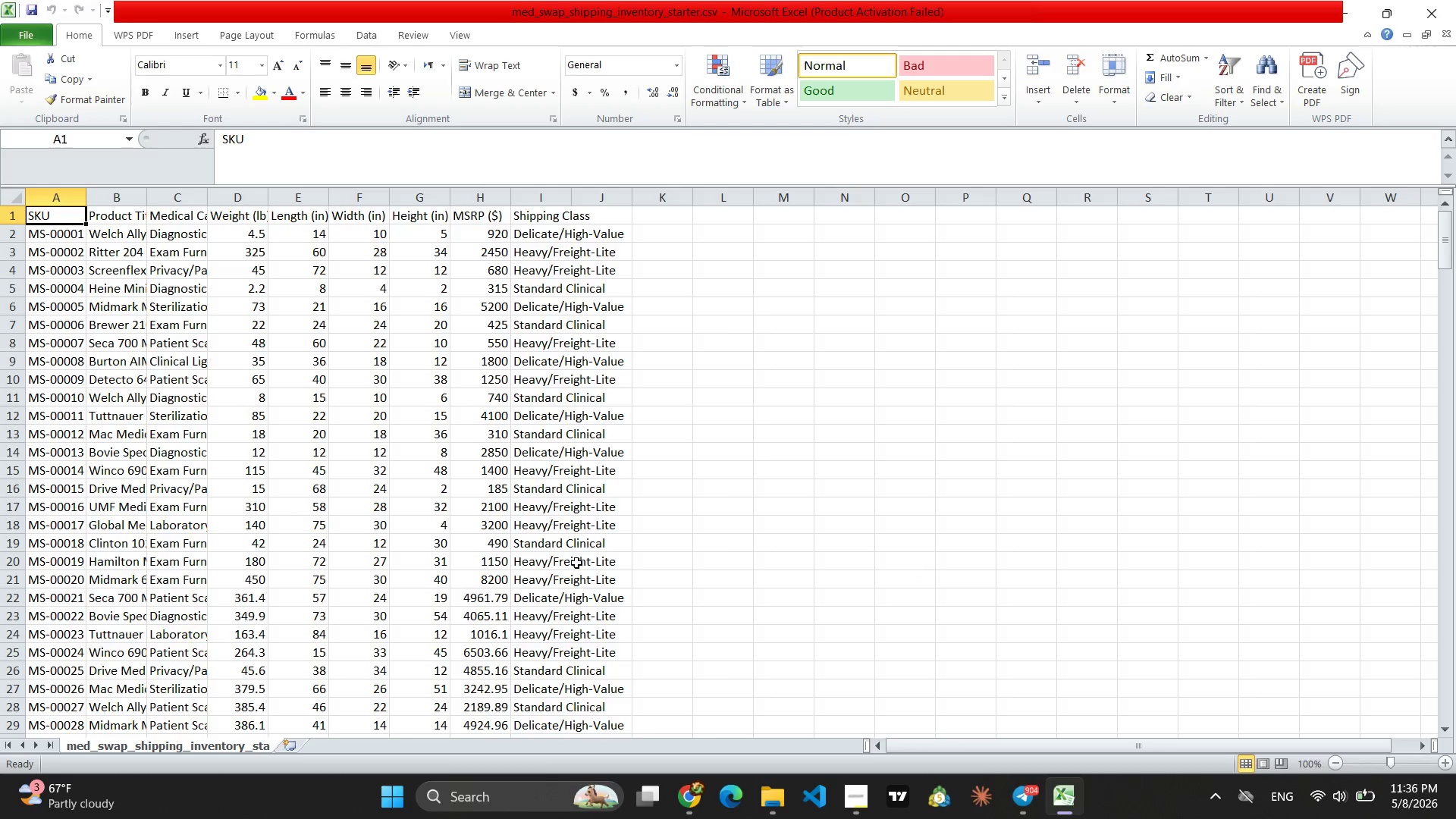 
scroll: coordinate [576, 563], scroll_direction: down, amount: 15.0
 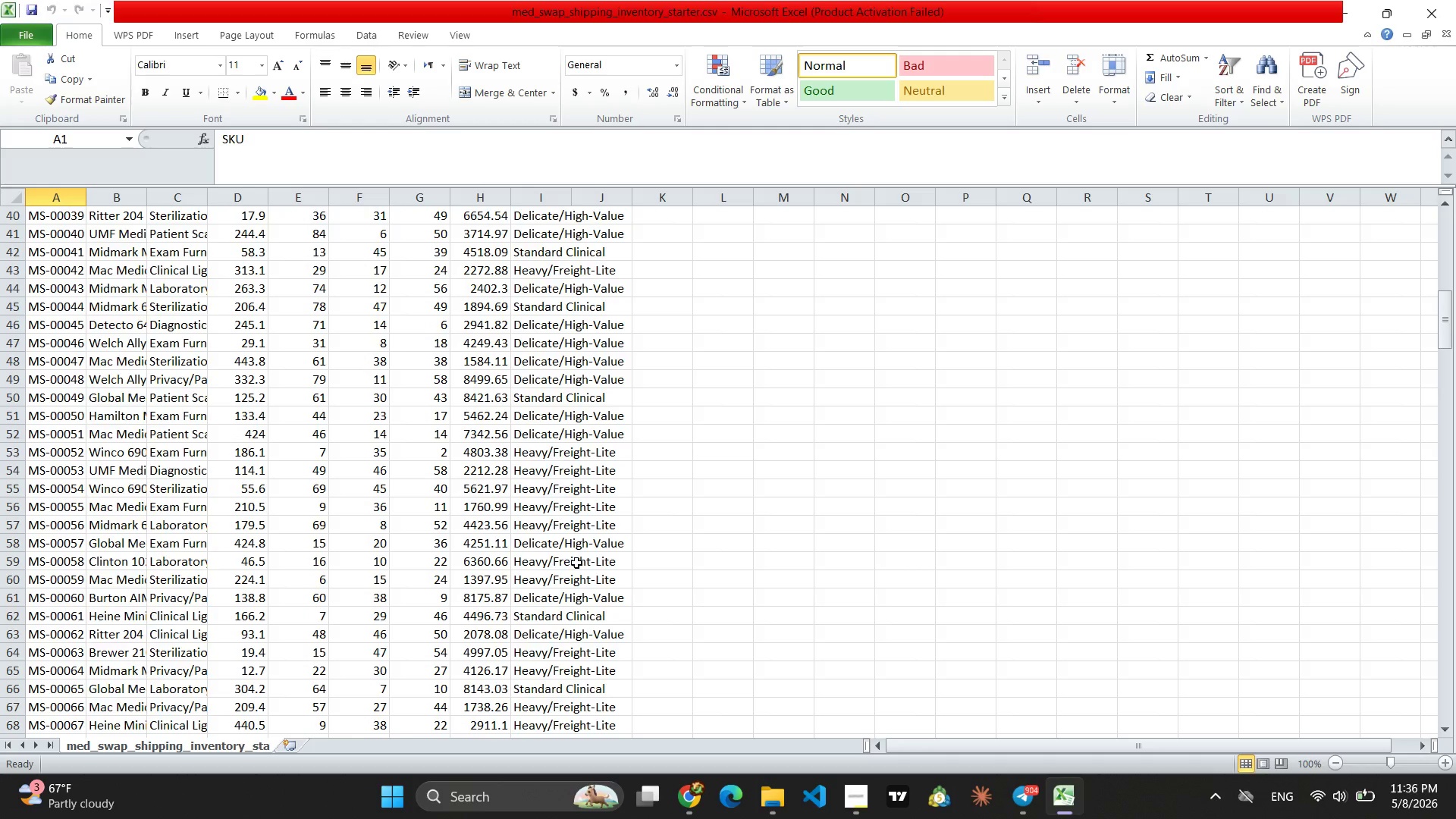 
scroll: coordinate [576, 563], scroll_direction: none, amount: 0.0
 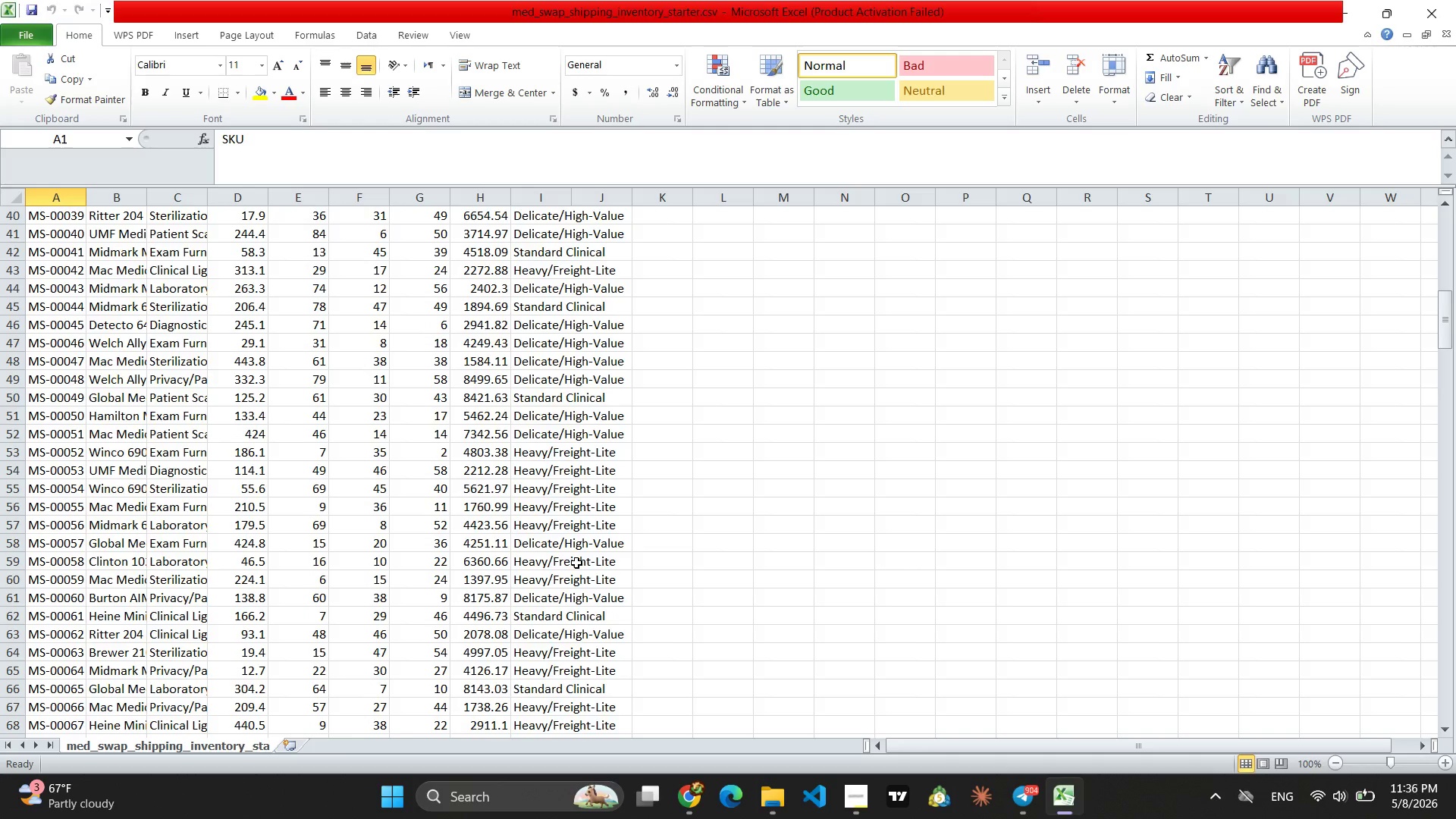 
scroll: coordinate [576, 563], scroll_direction: up, amount: 34.0
 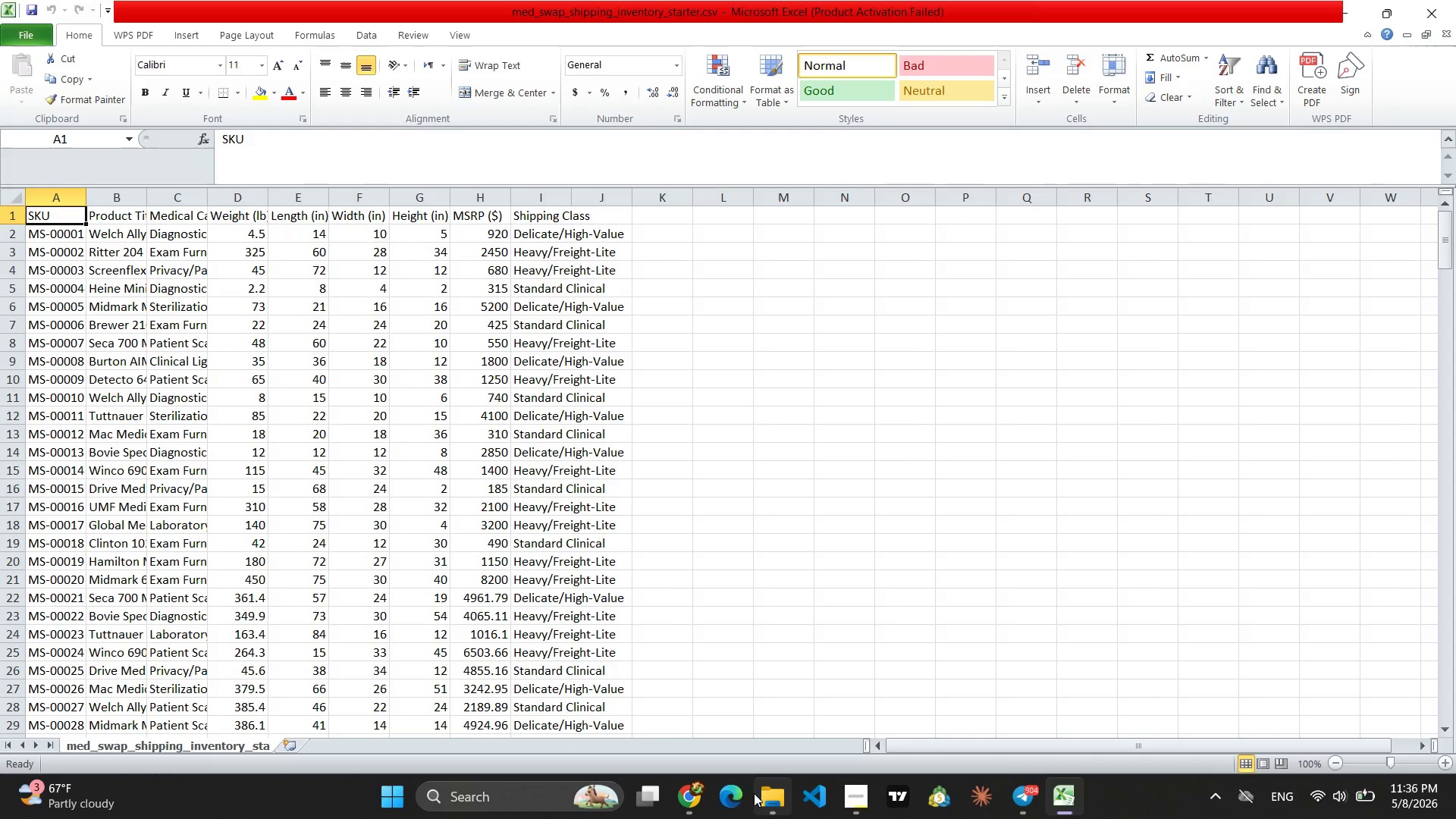 
left_click([688, 795])
 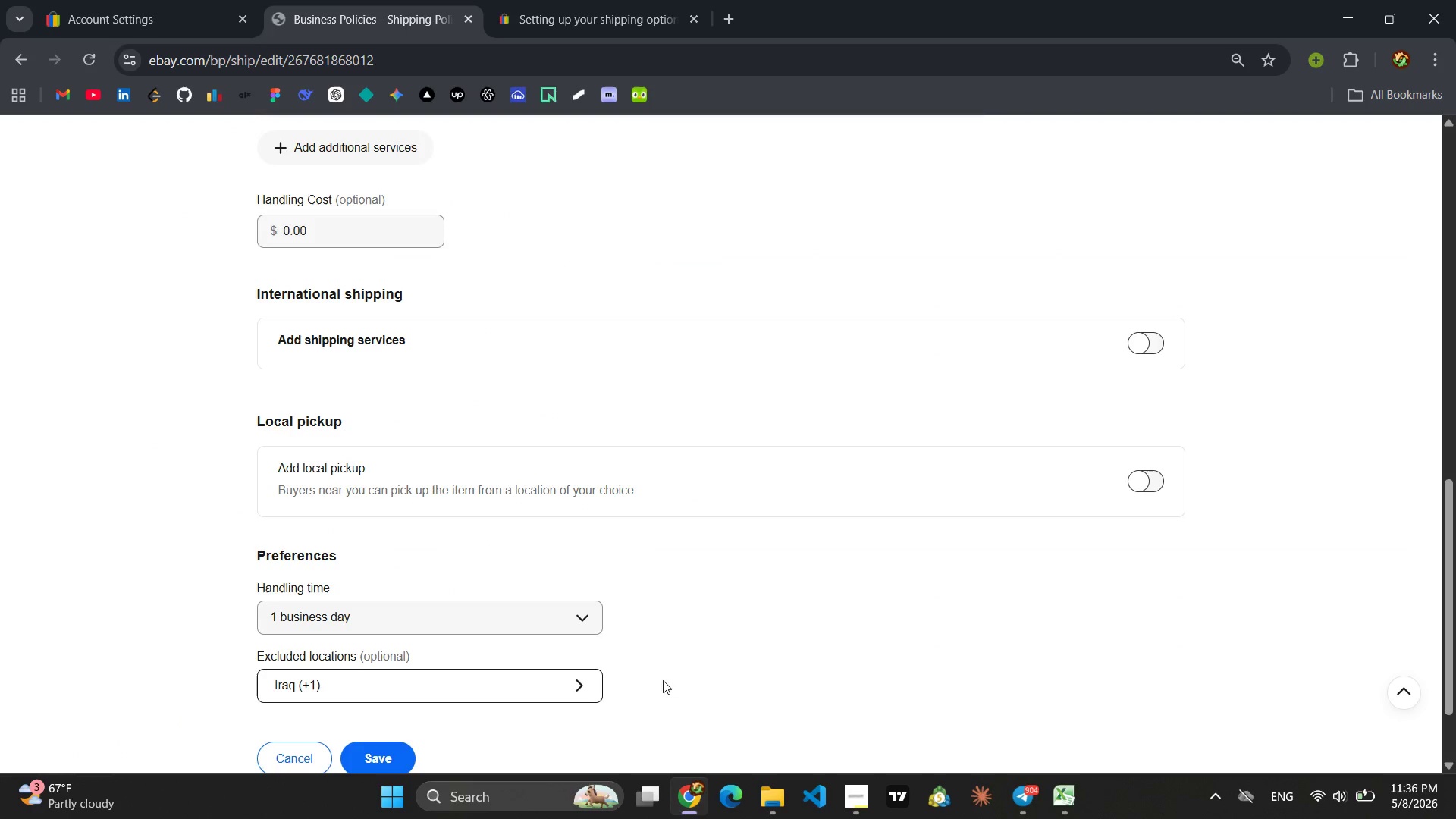 
mouse_move([617, 522])
 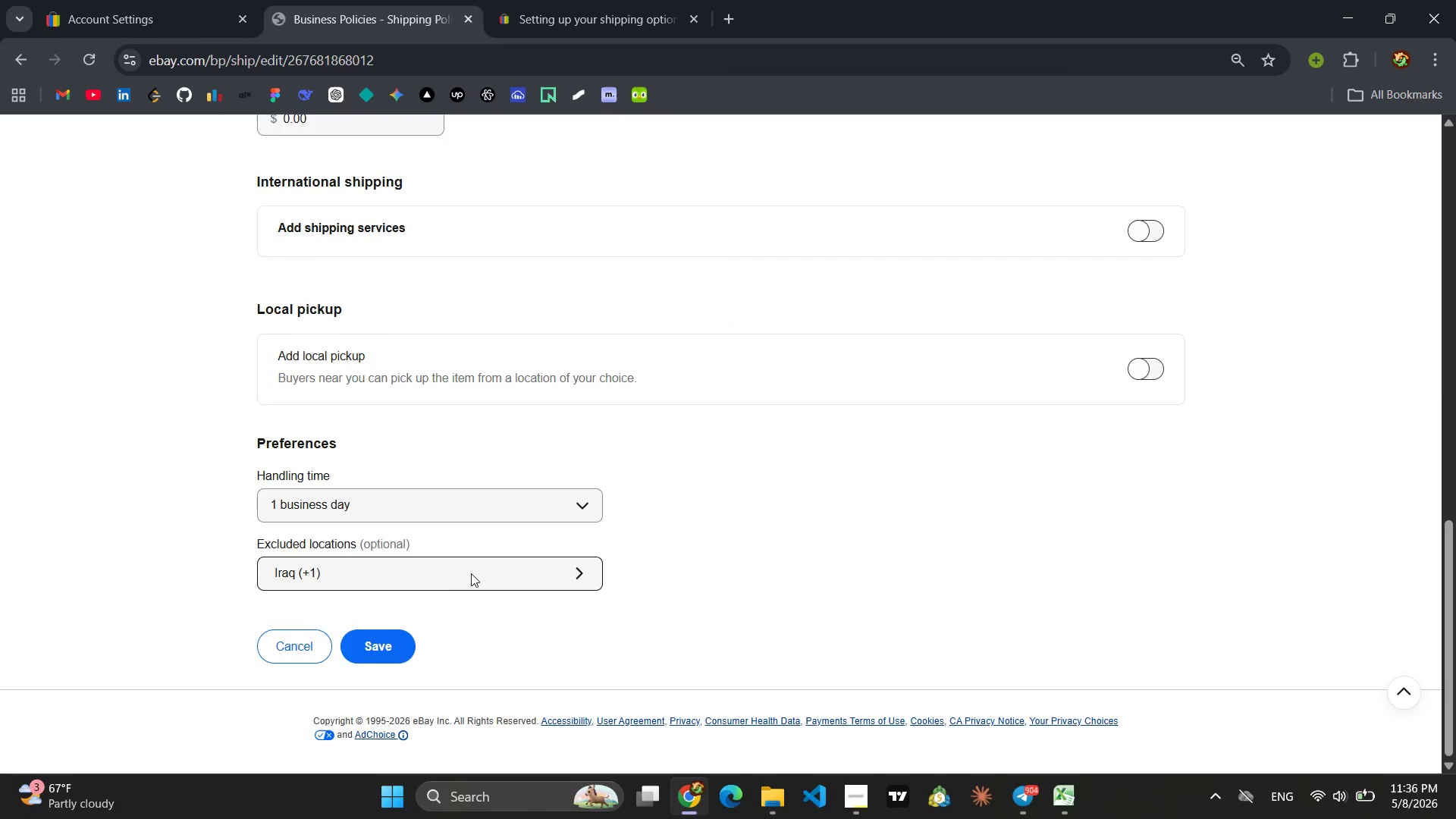 
left_click([398, 645])
 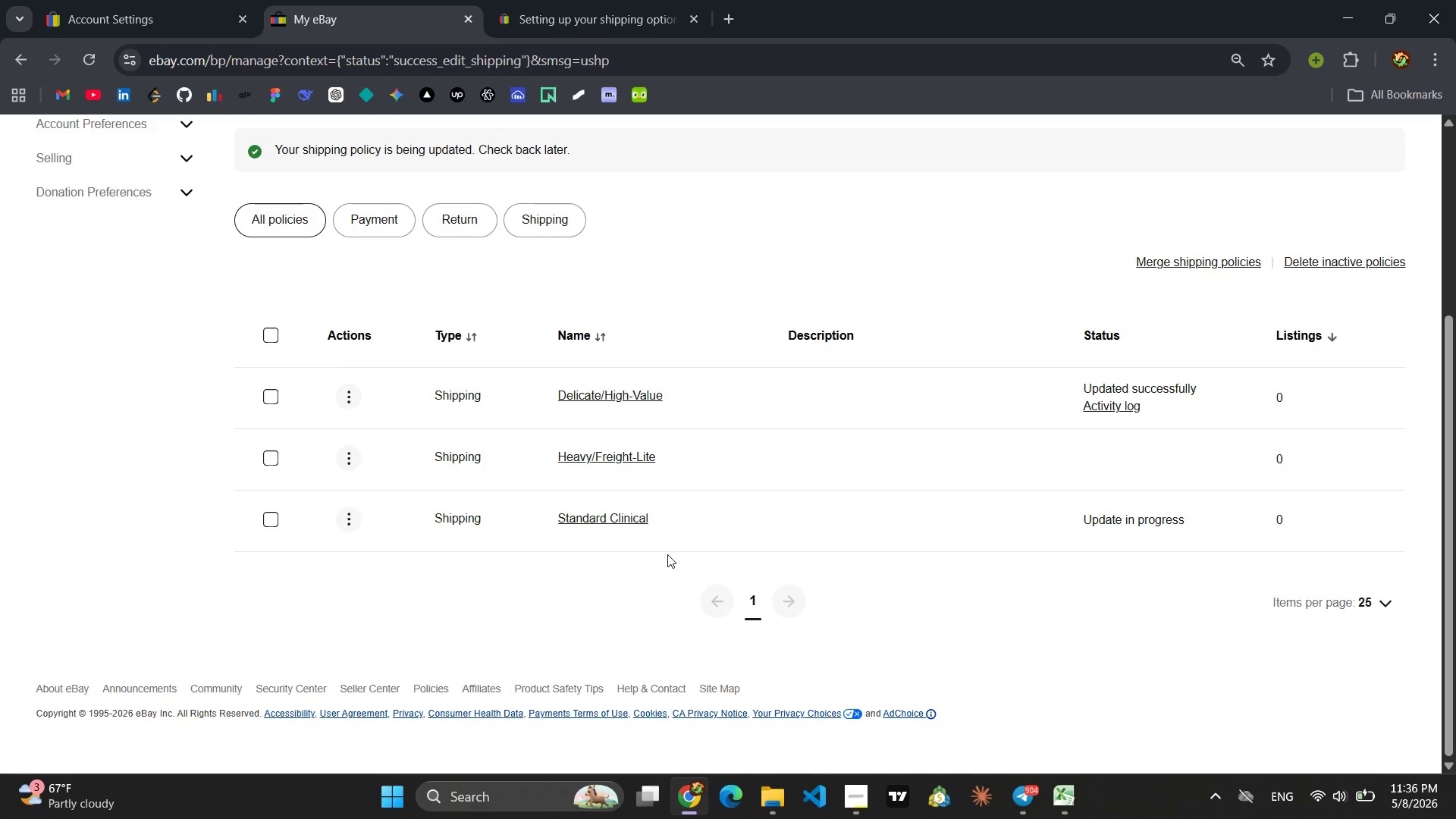 
wait(15.36)
 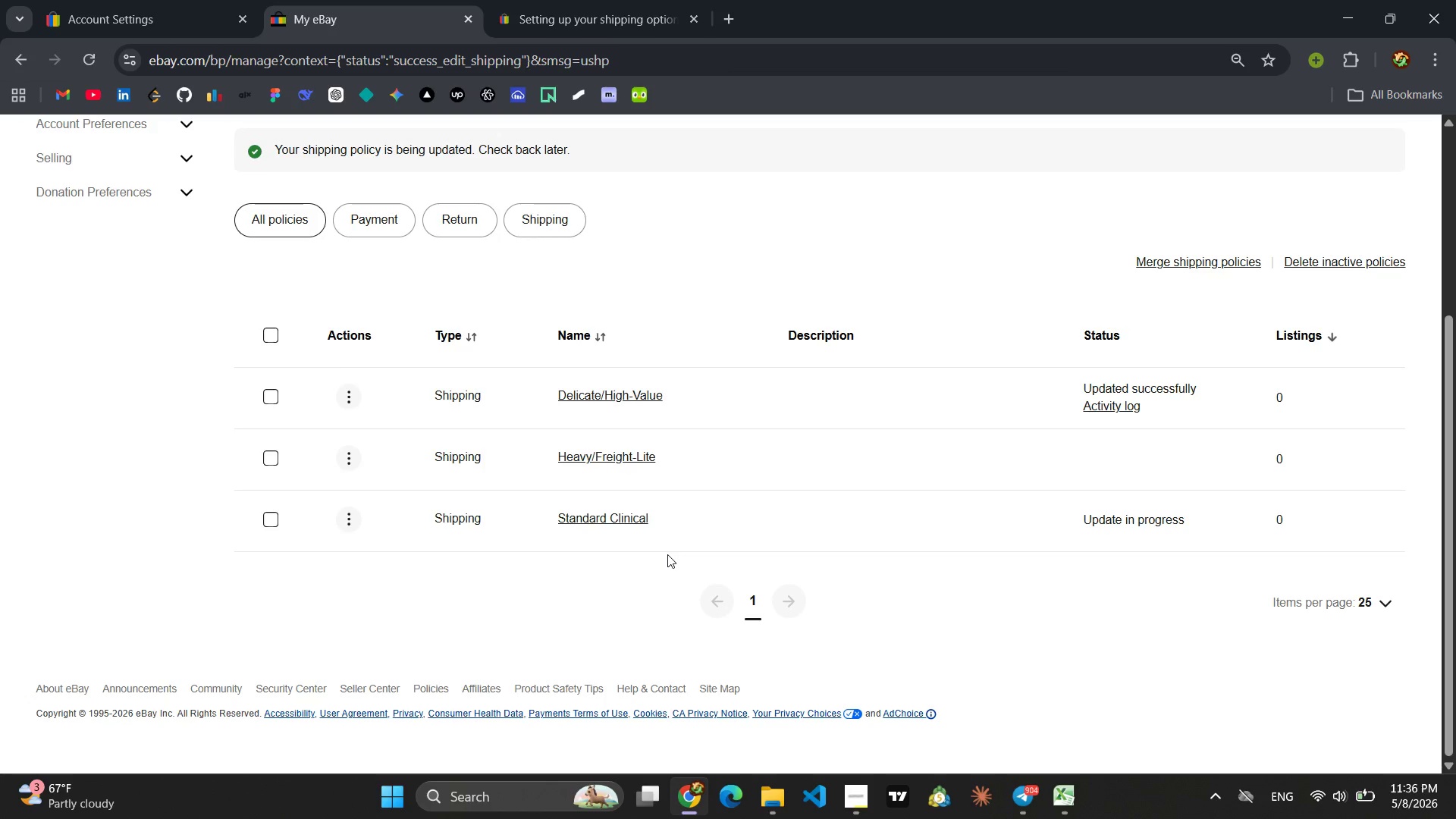 
left_click([1140, 133])
 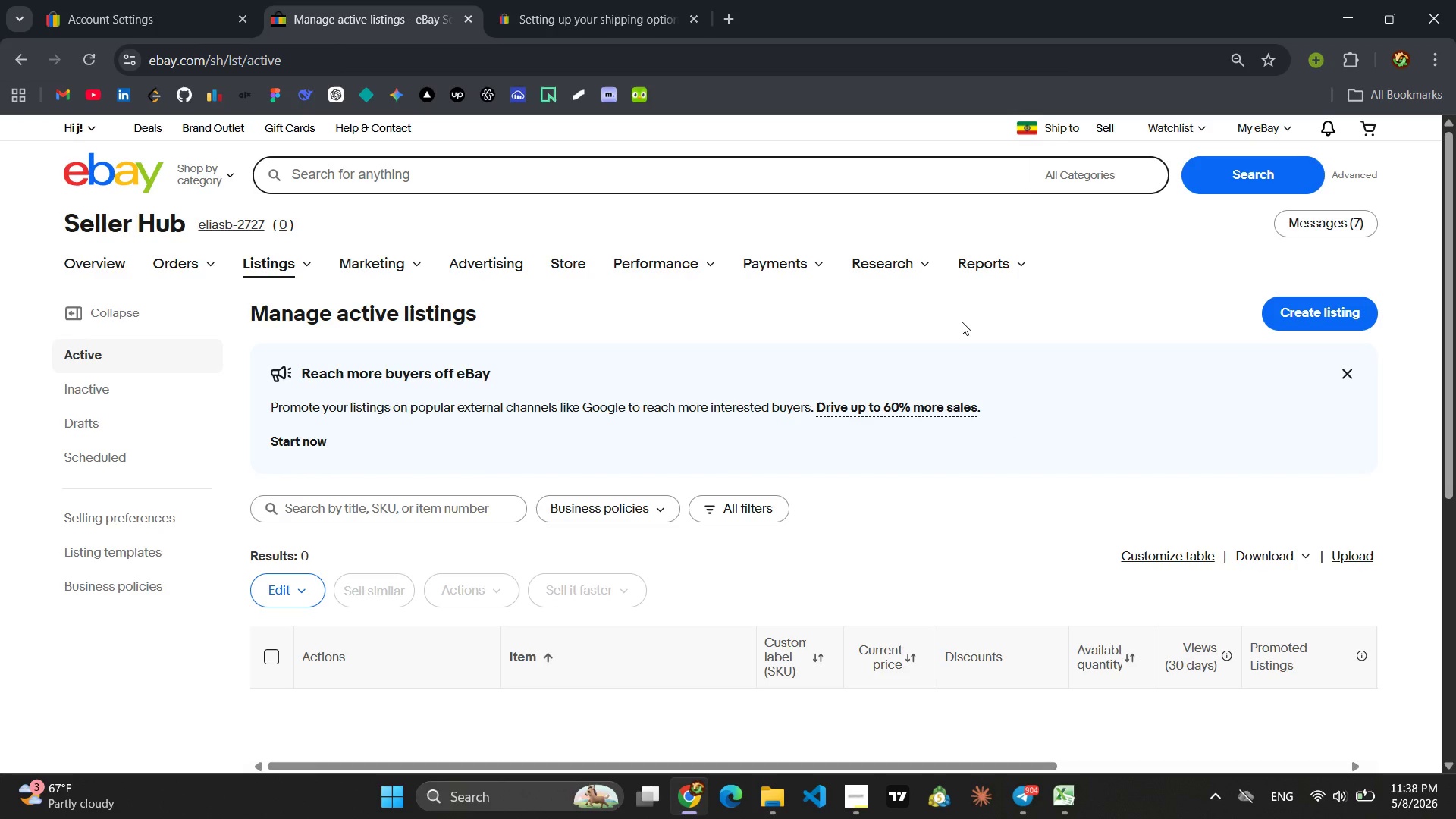 
wait(85.04)
 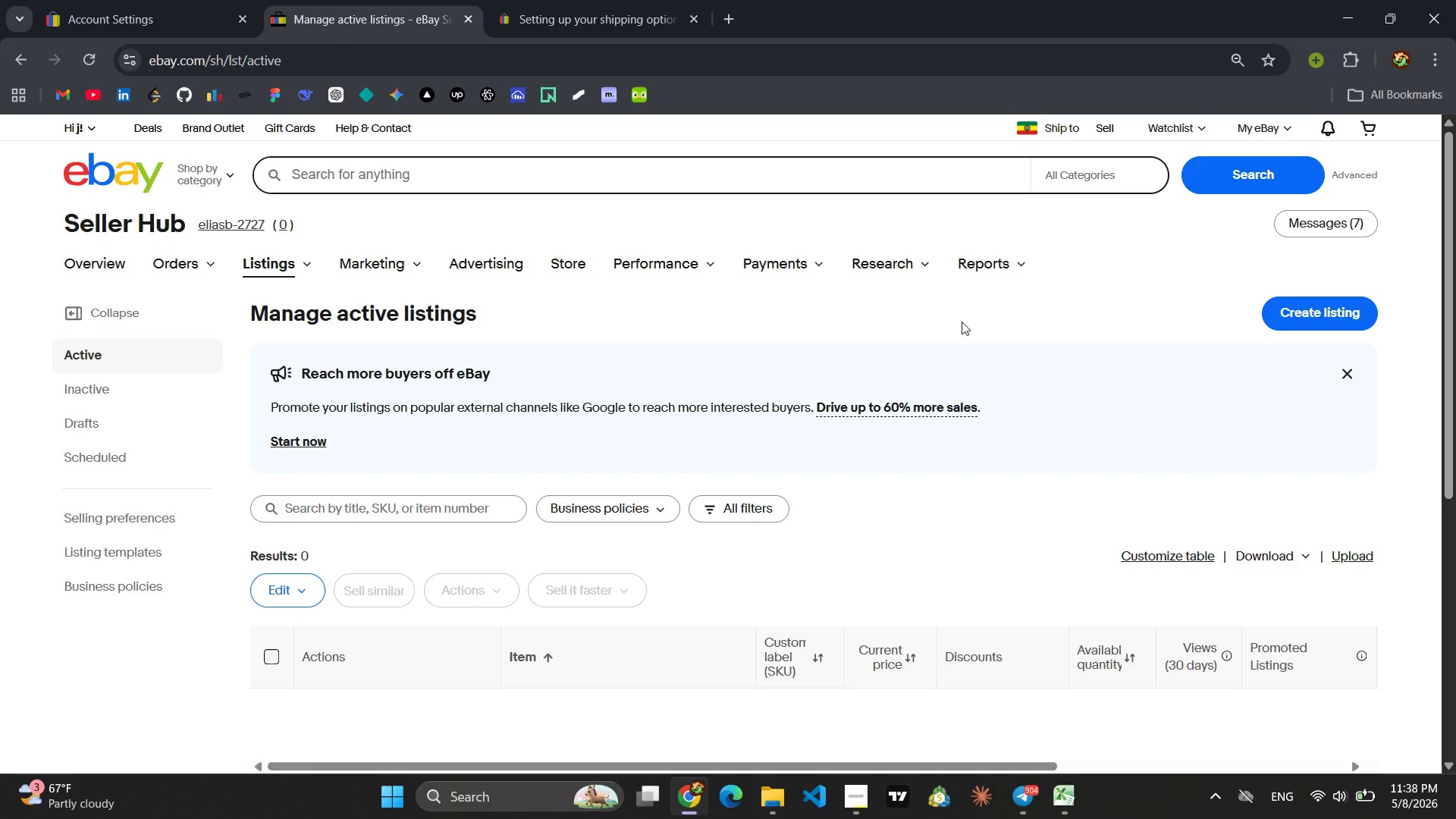 
mouse_move([307, 287])
 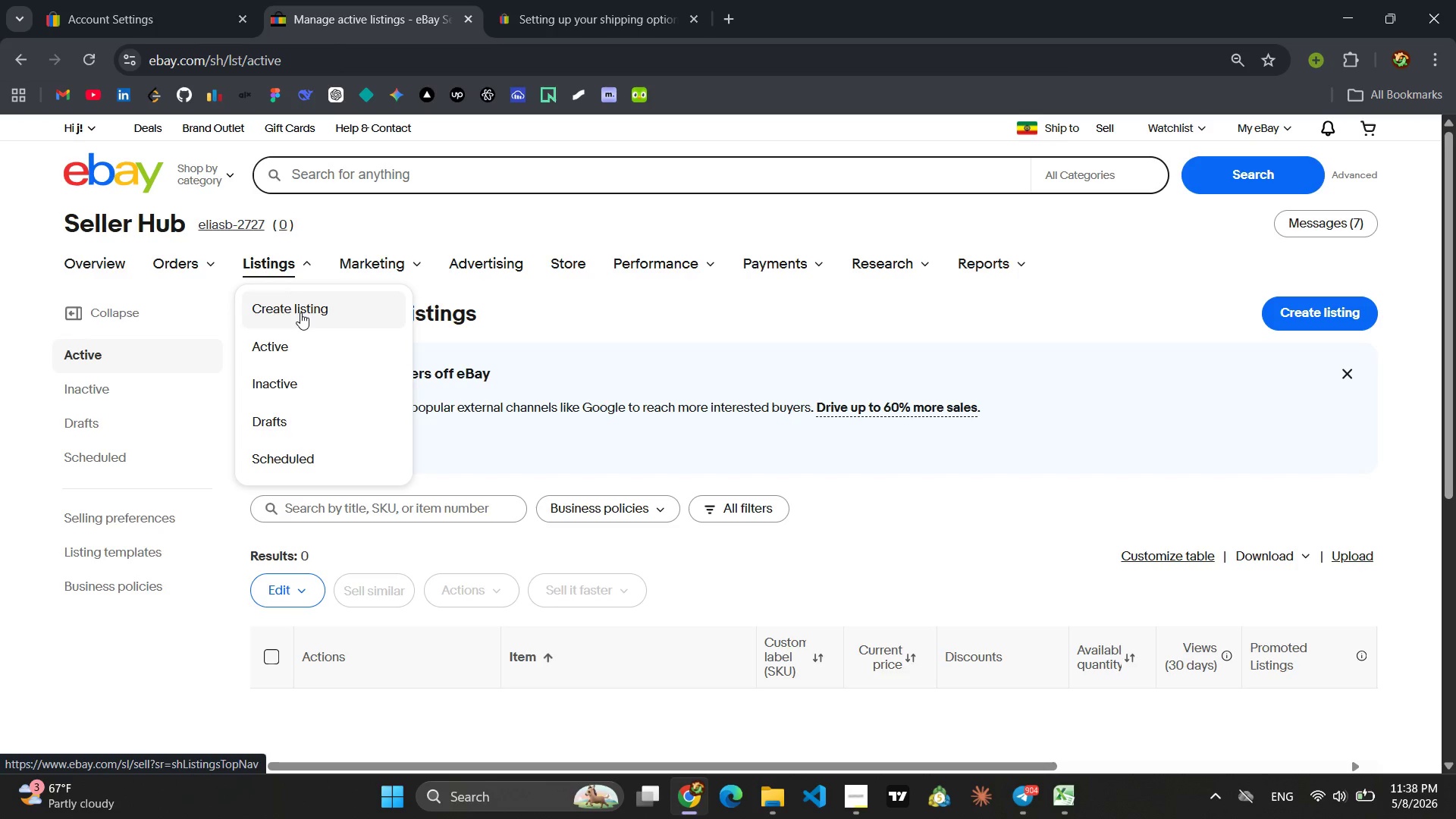 
left_click([300, 312])
 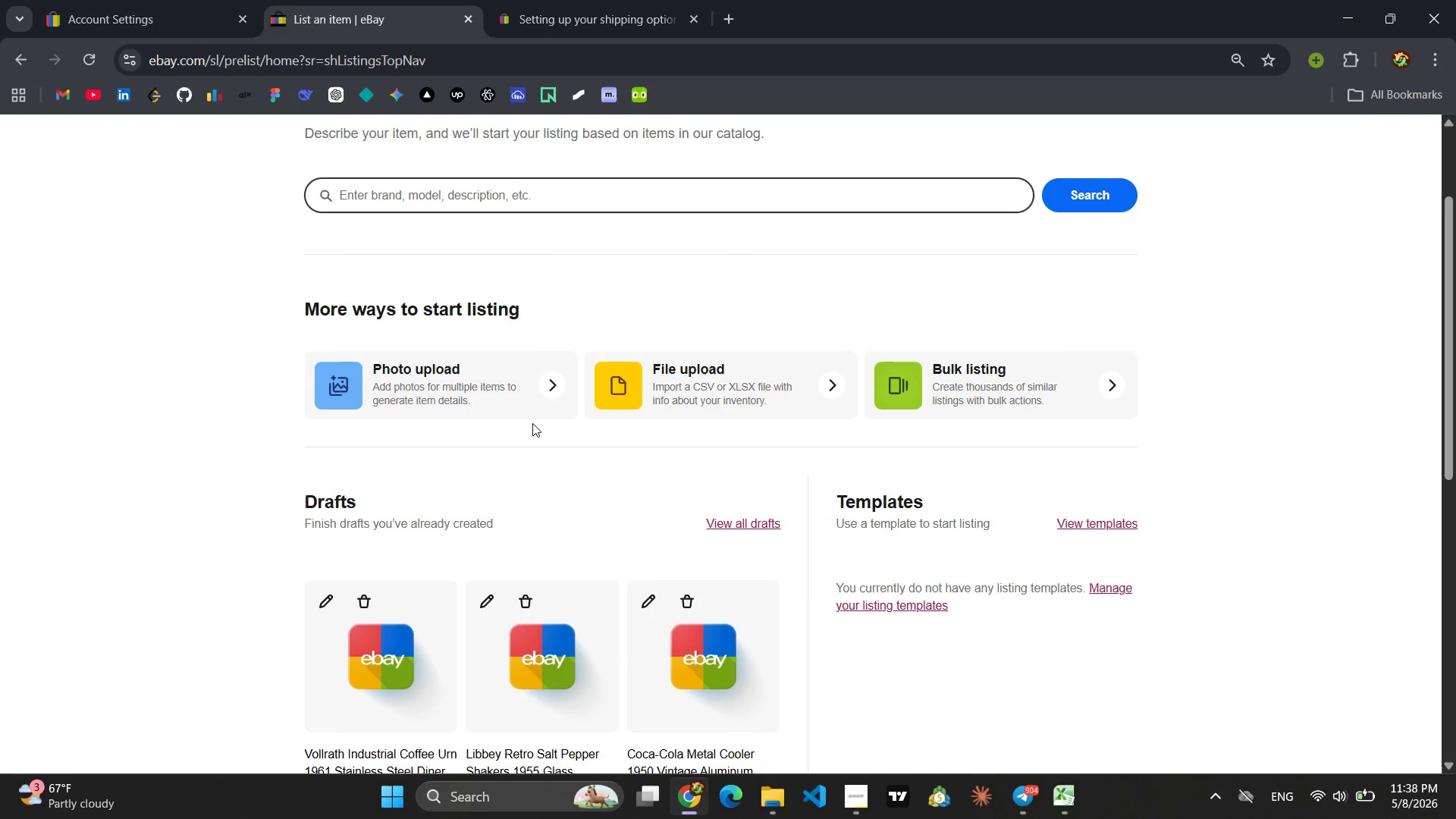 
wait(7.73)
 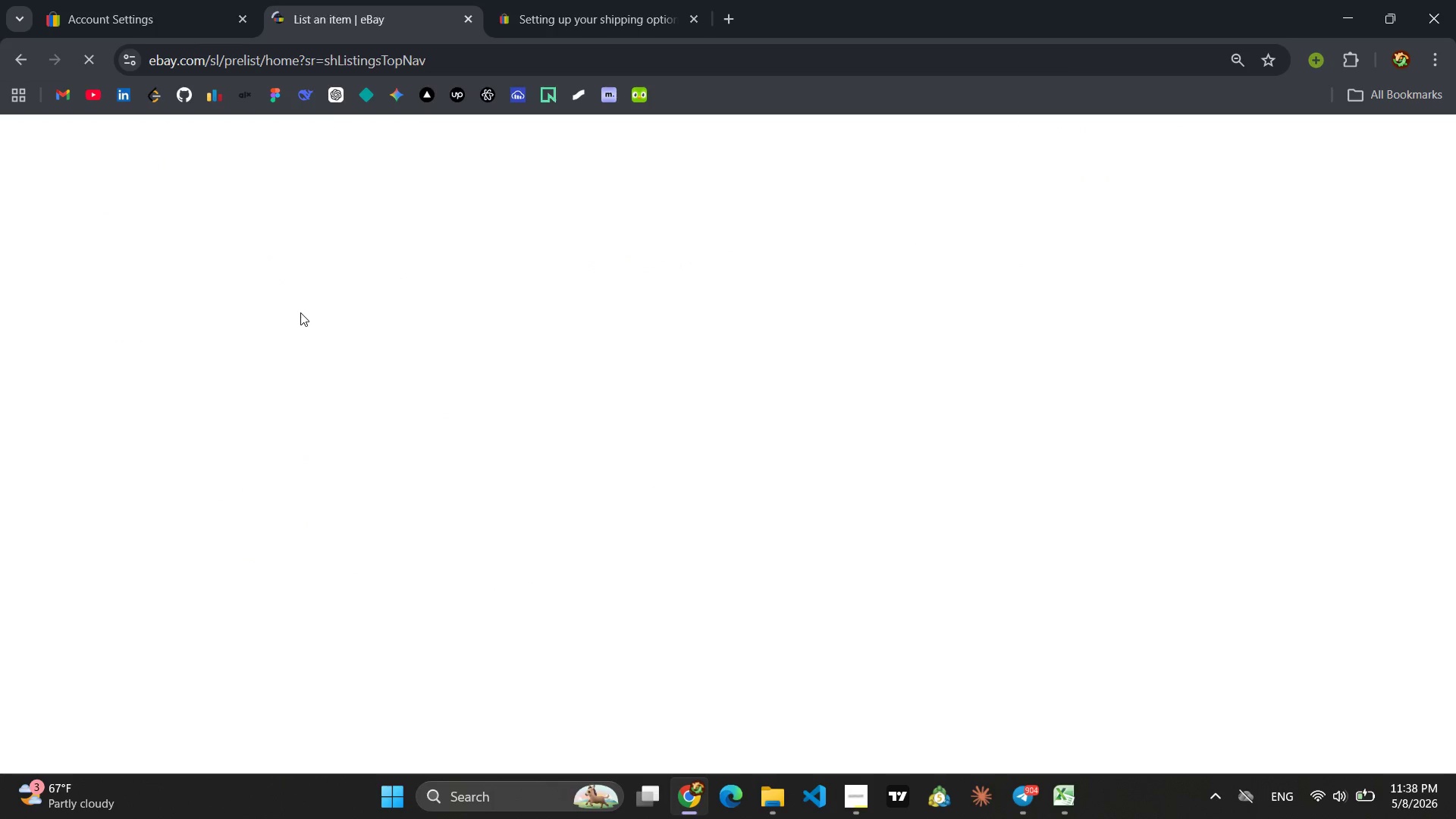 
left_click([745, 516])
 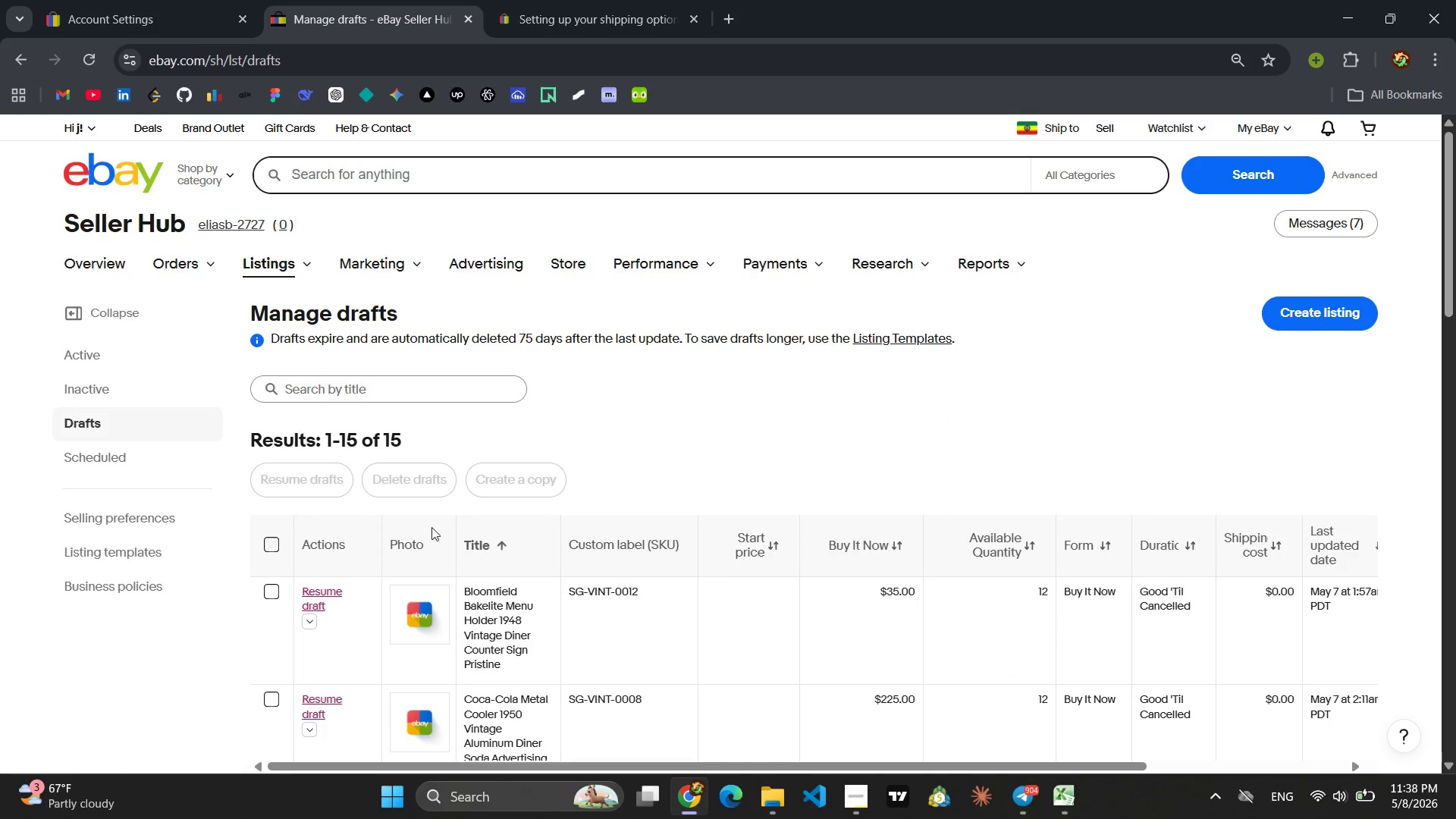 
left_click([276, 545])
 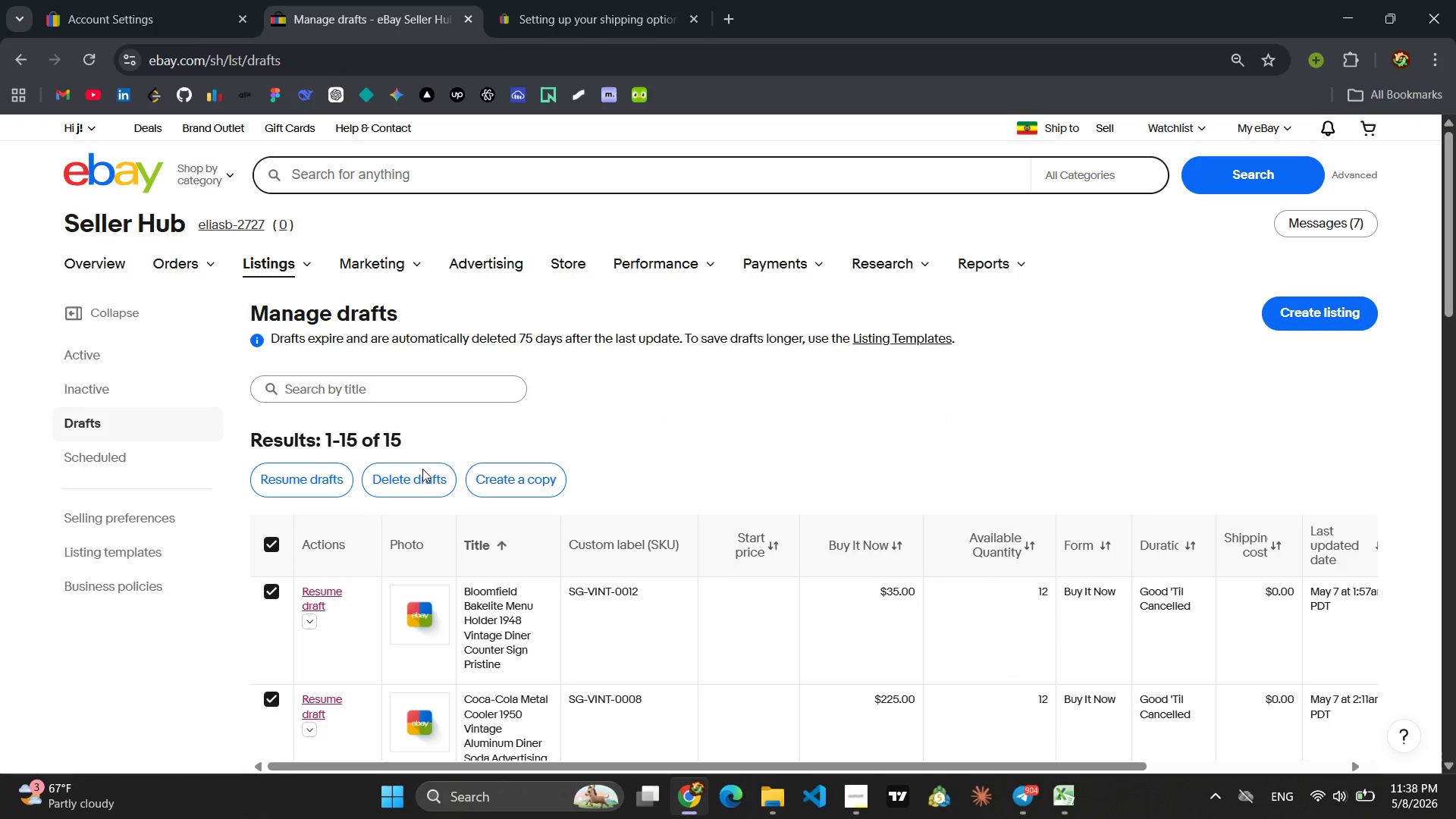 
left_click([424, 478])
 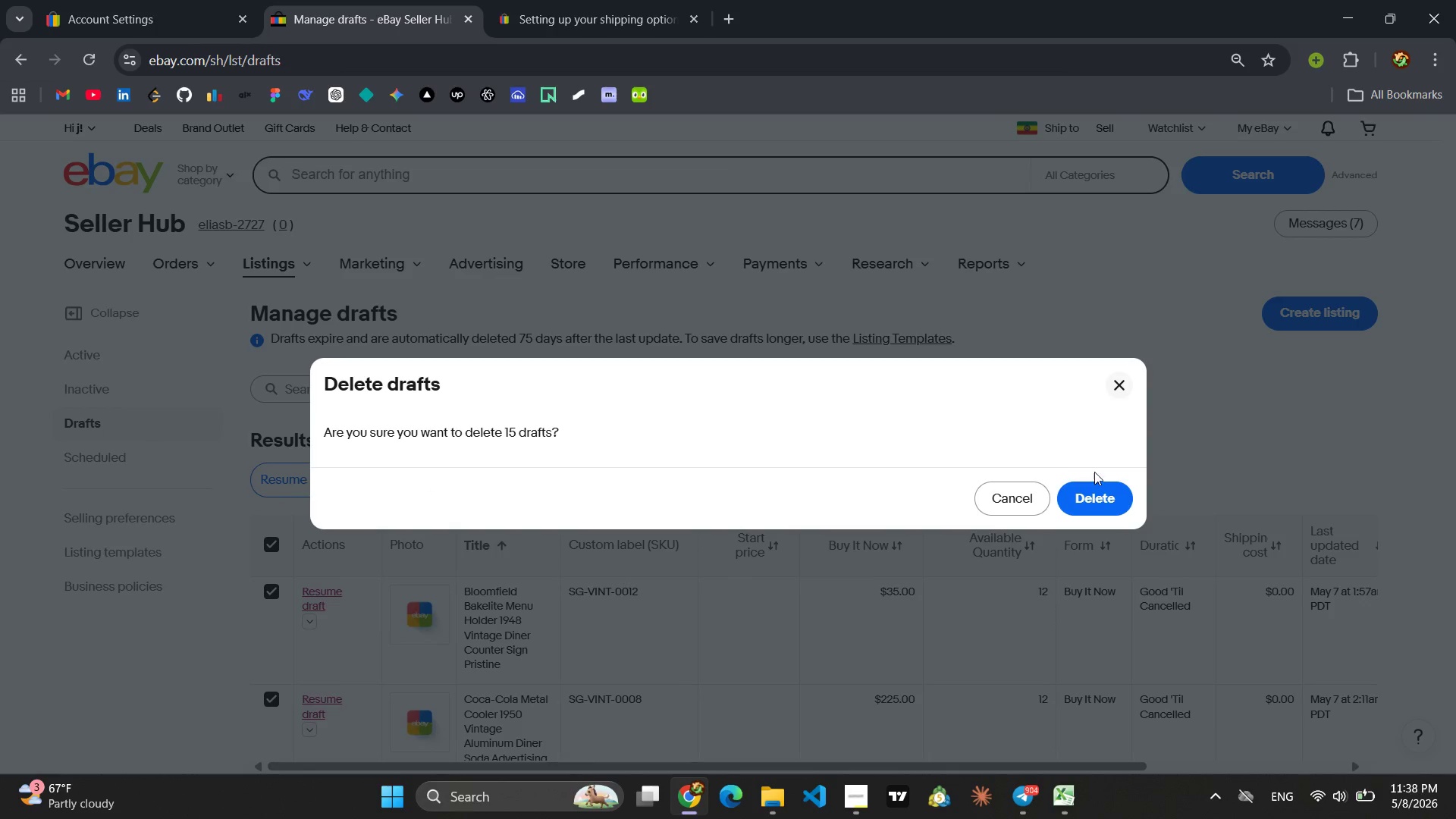 
left_click([1098, 506])
 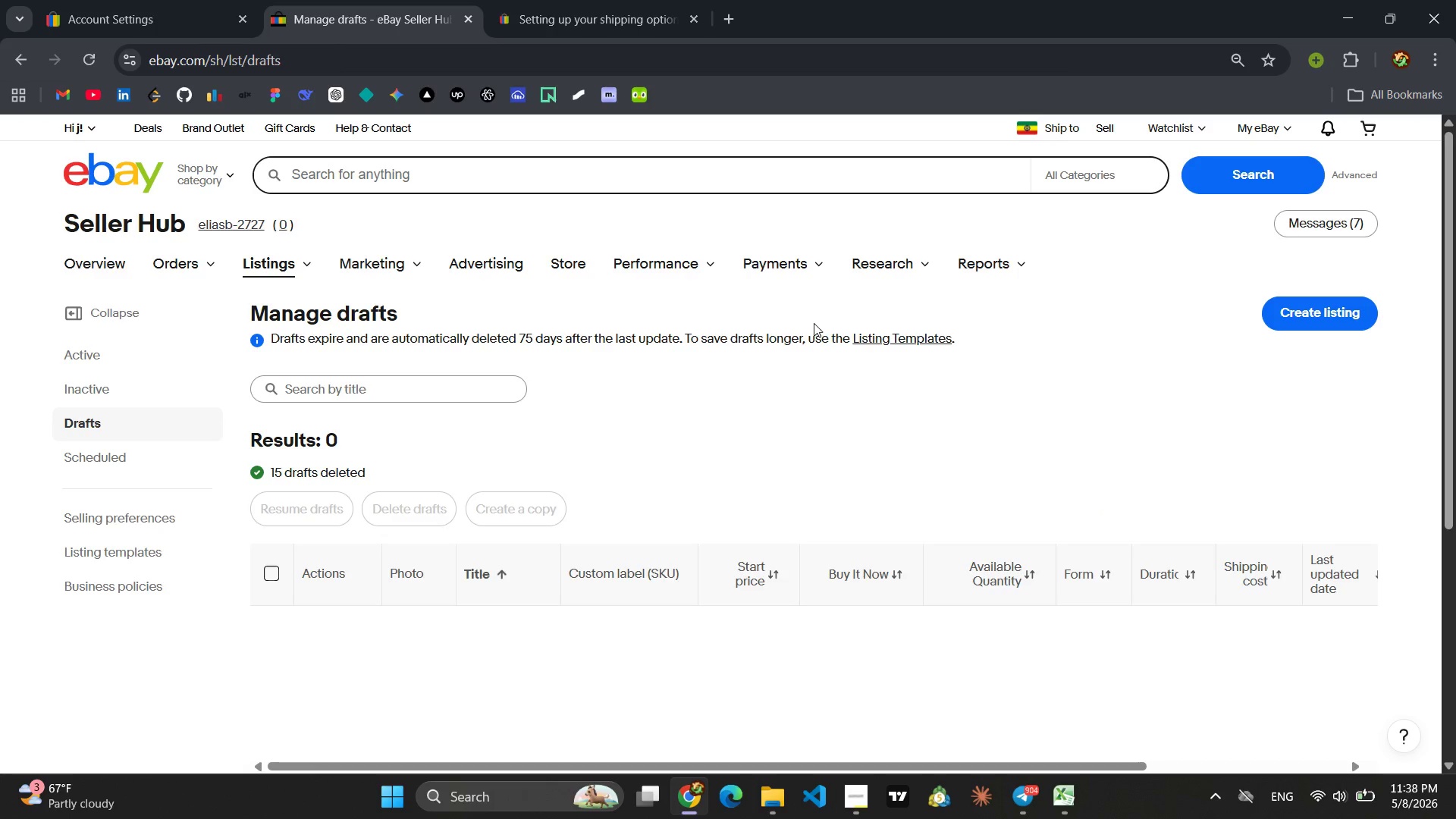 
wait(12.39)
 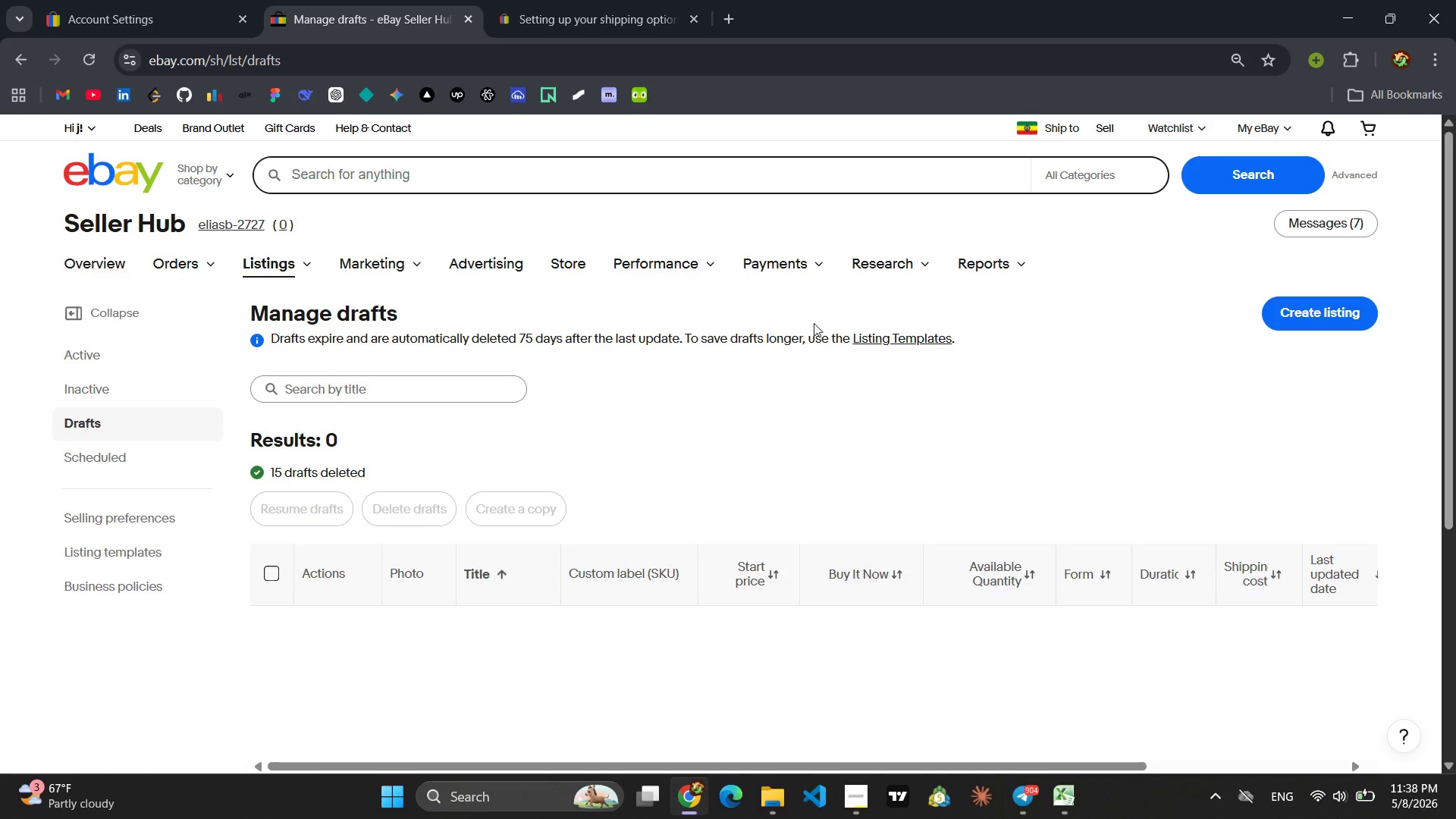 
left_click([299, 303])
 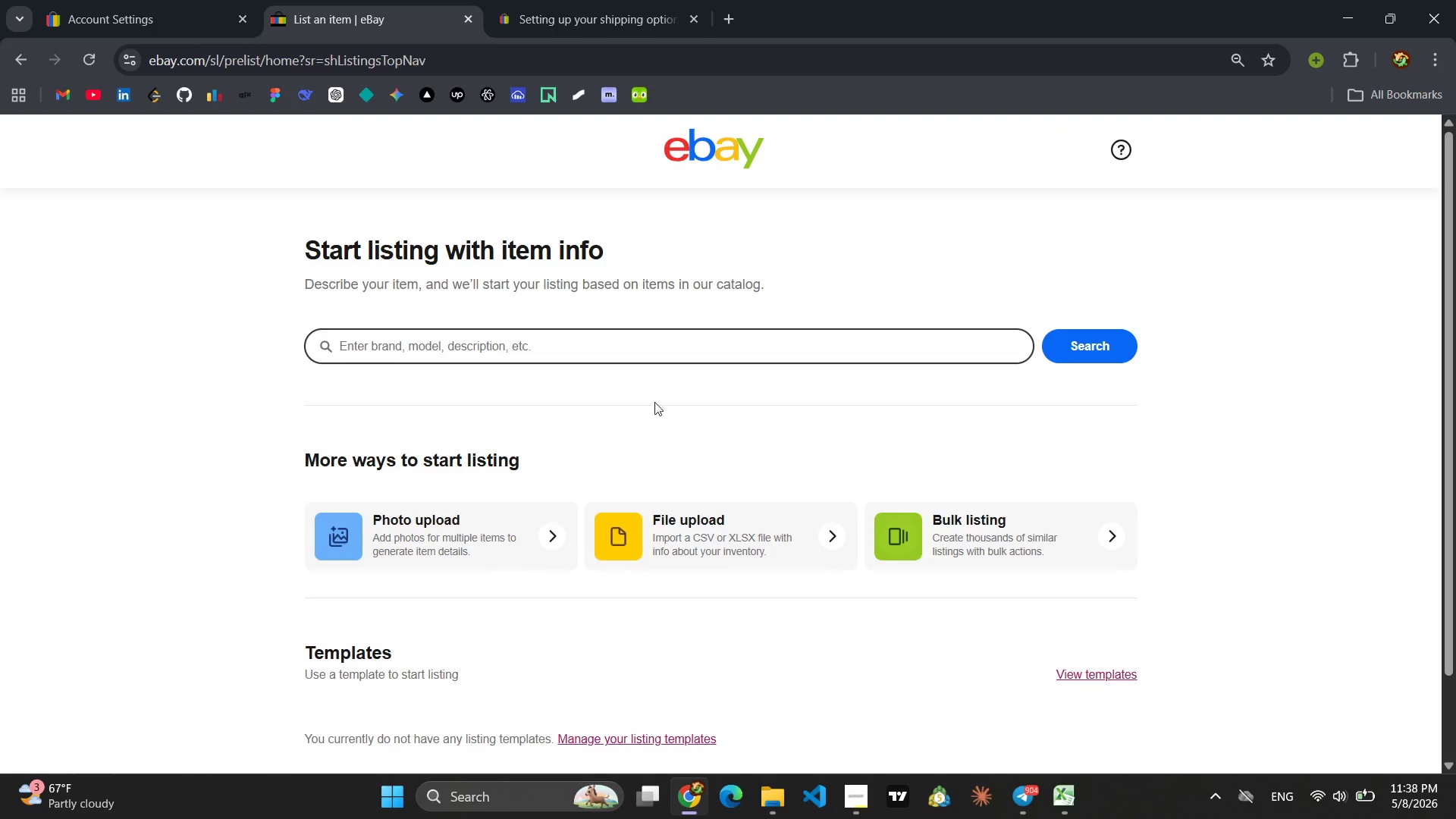 
wait(6.74)
 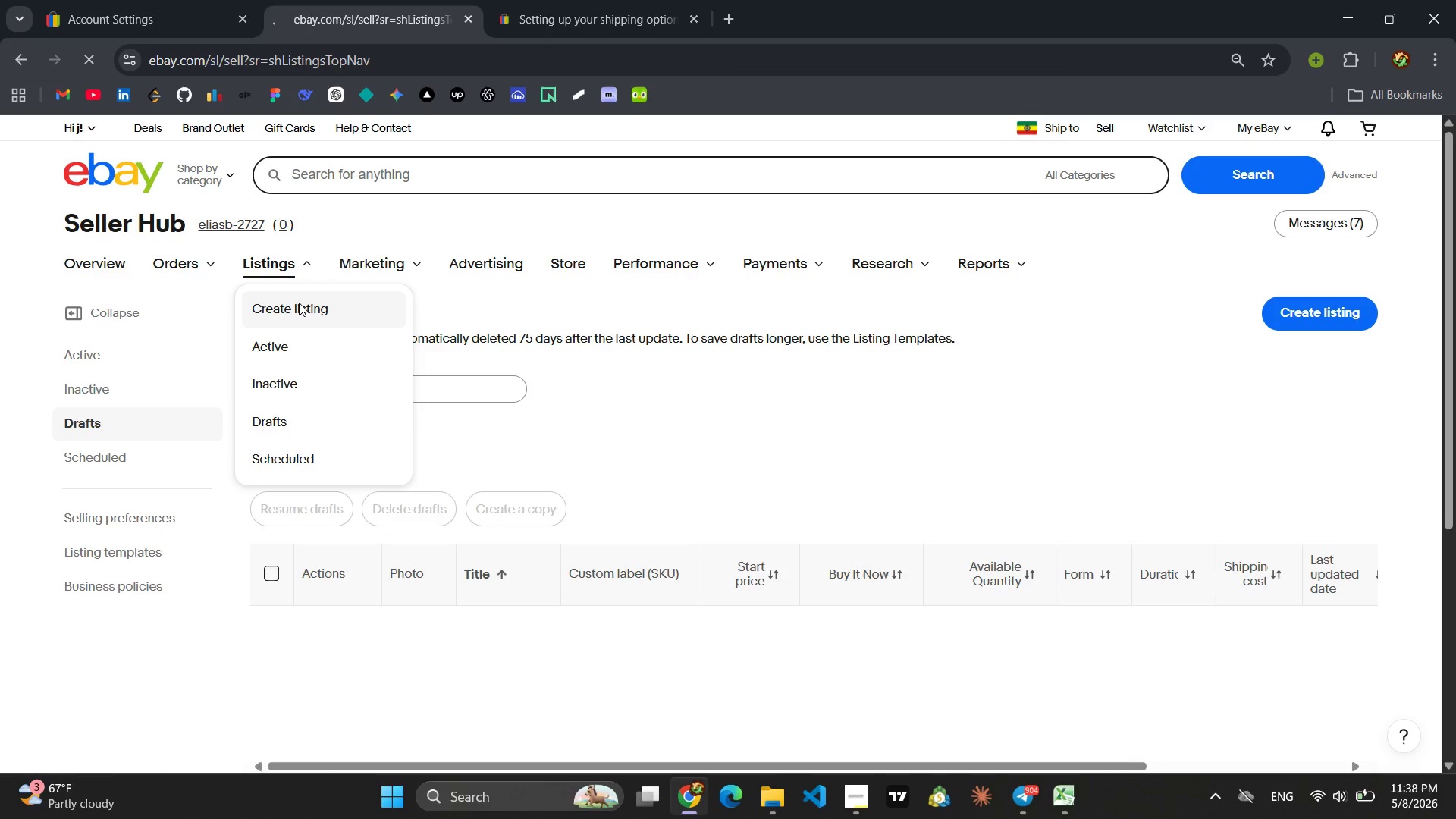 
left_click([711, 531])
 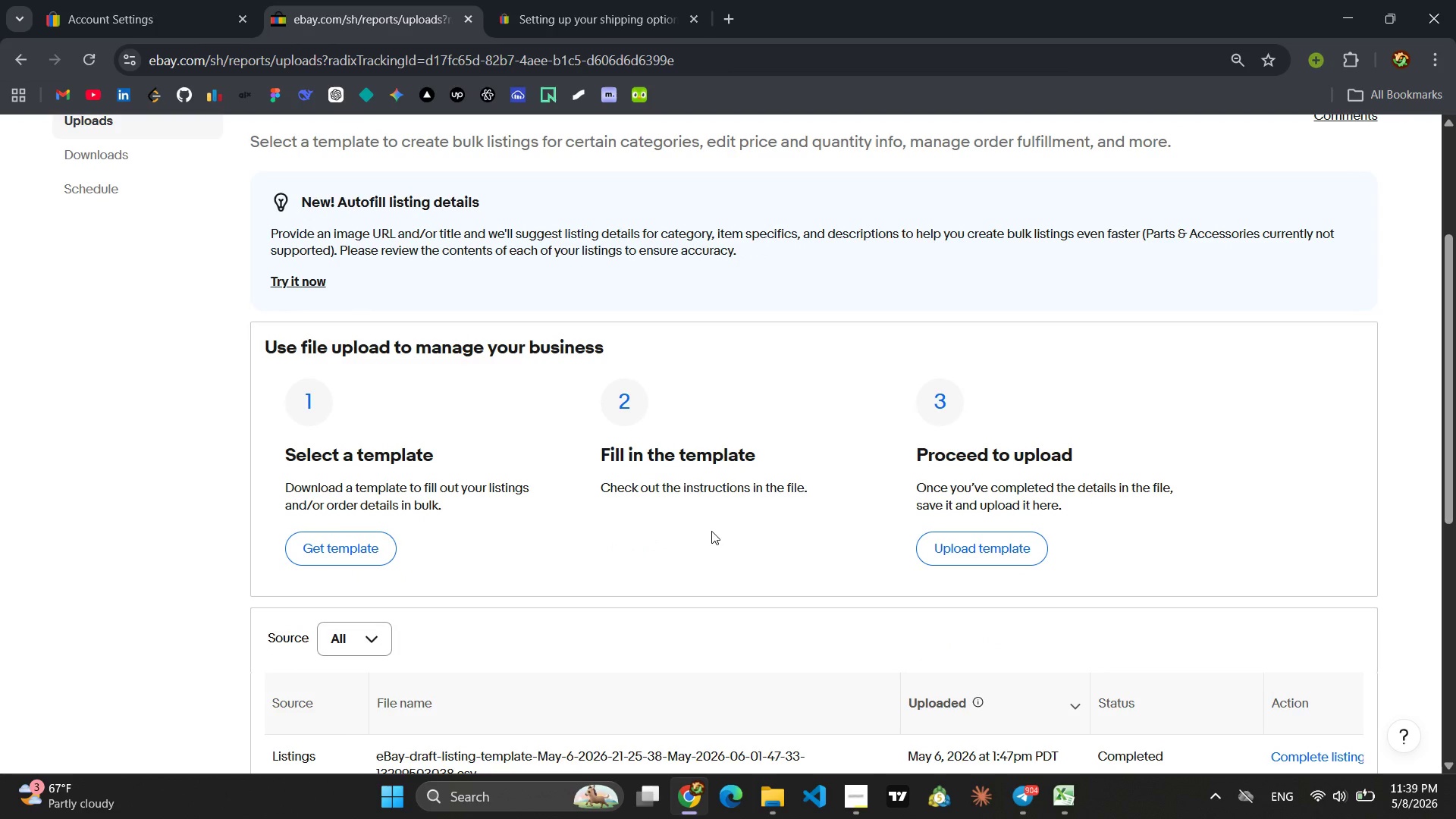 
wait(25.83)
 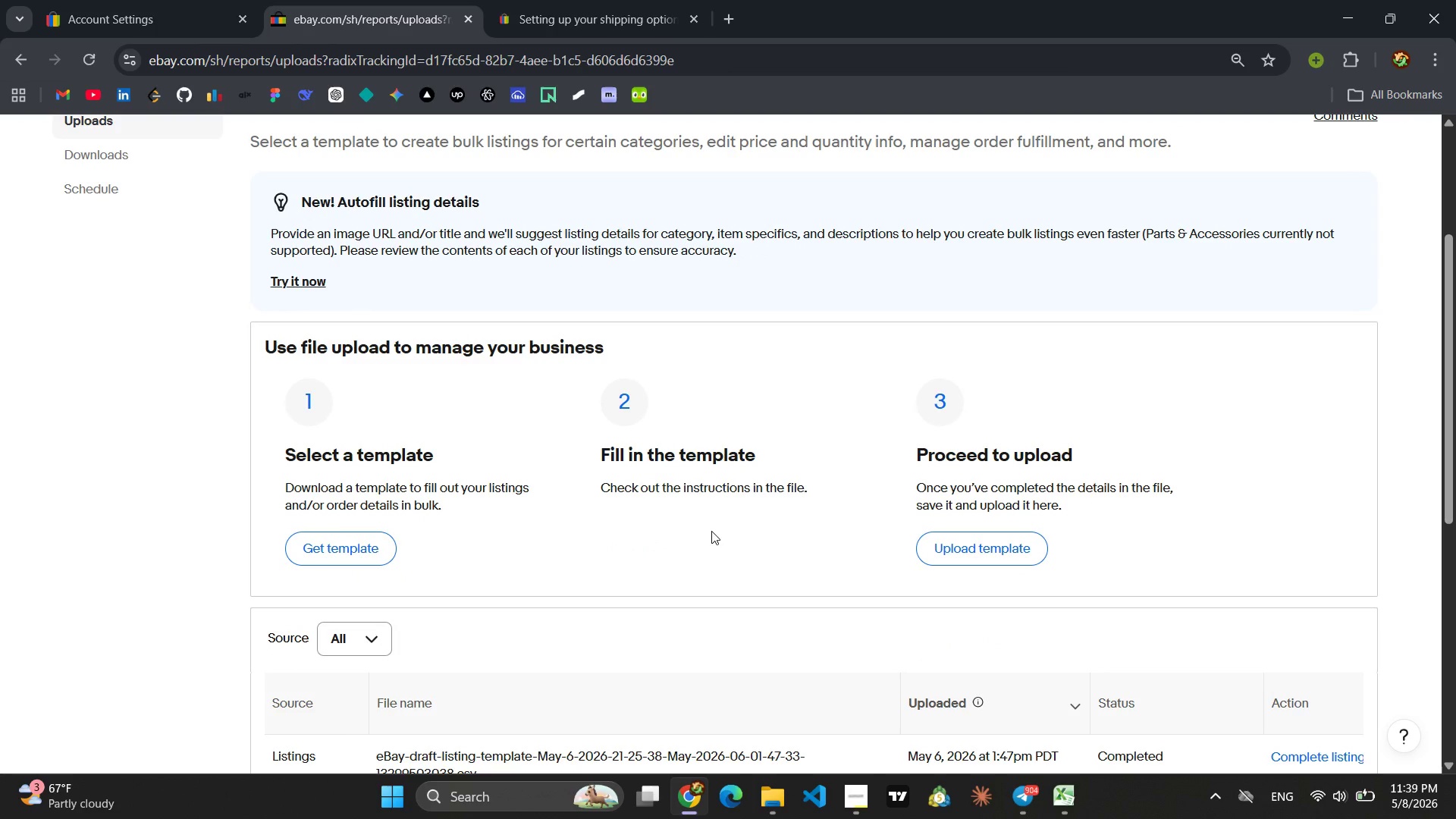 
left_click([363, 507])
 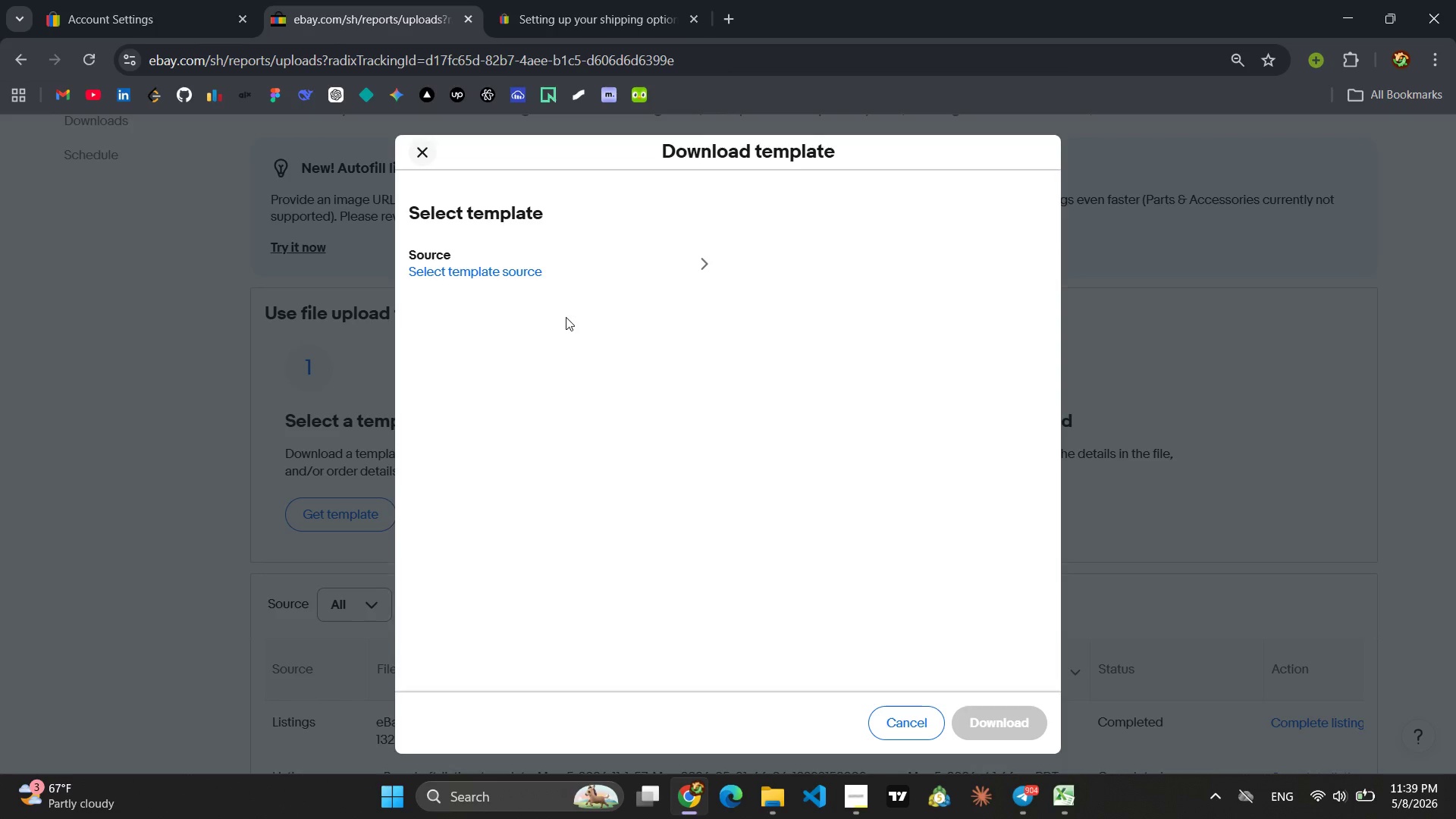 
left_click([628, 261])
 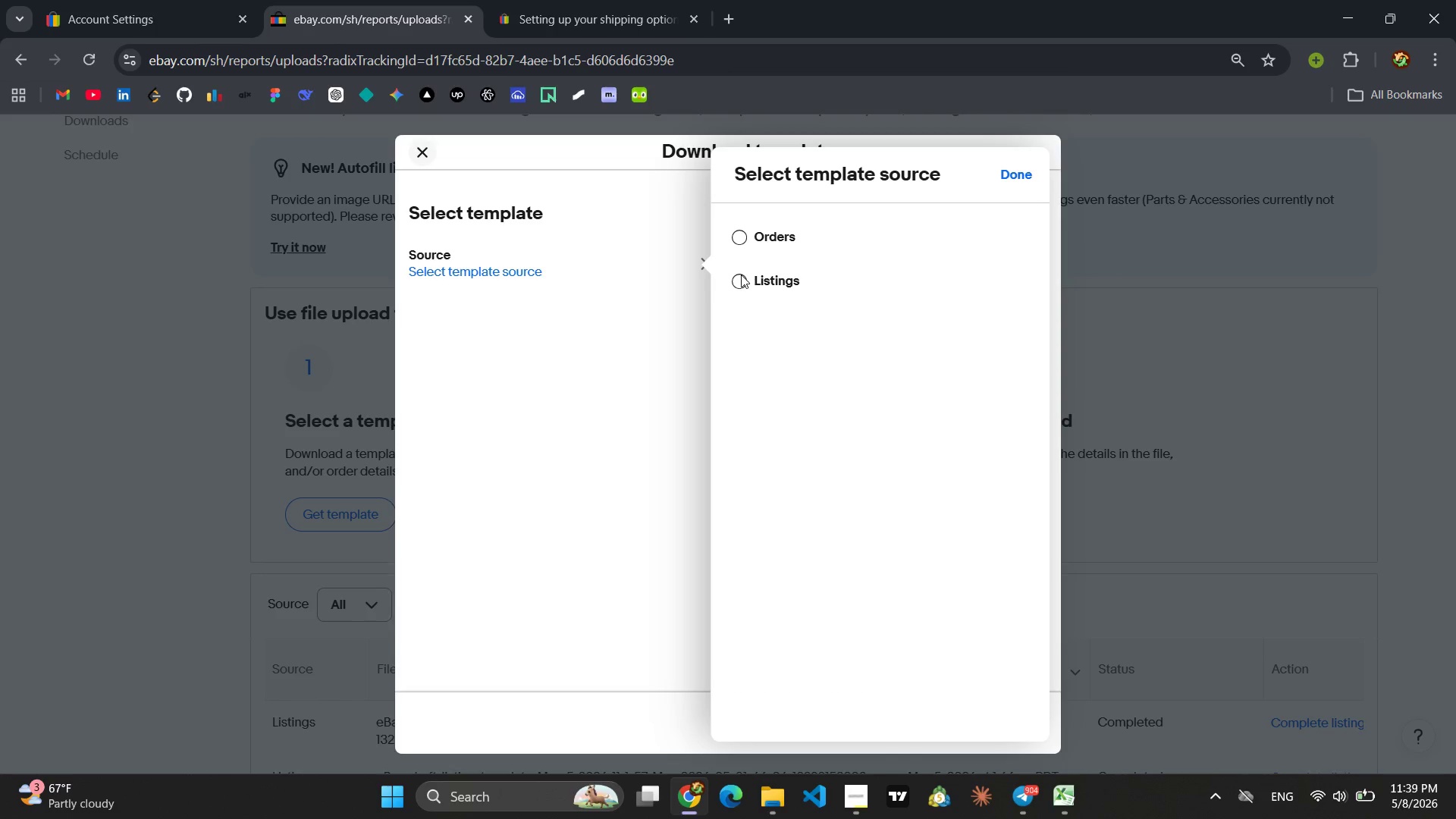 
left_click([737, 278])
 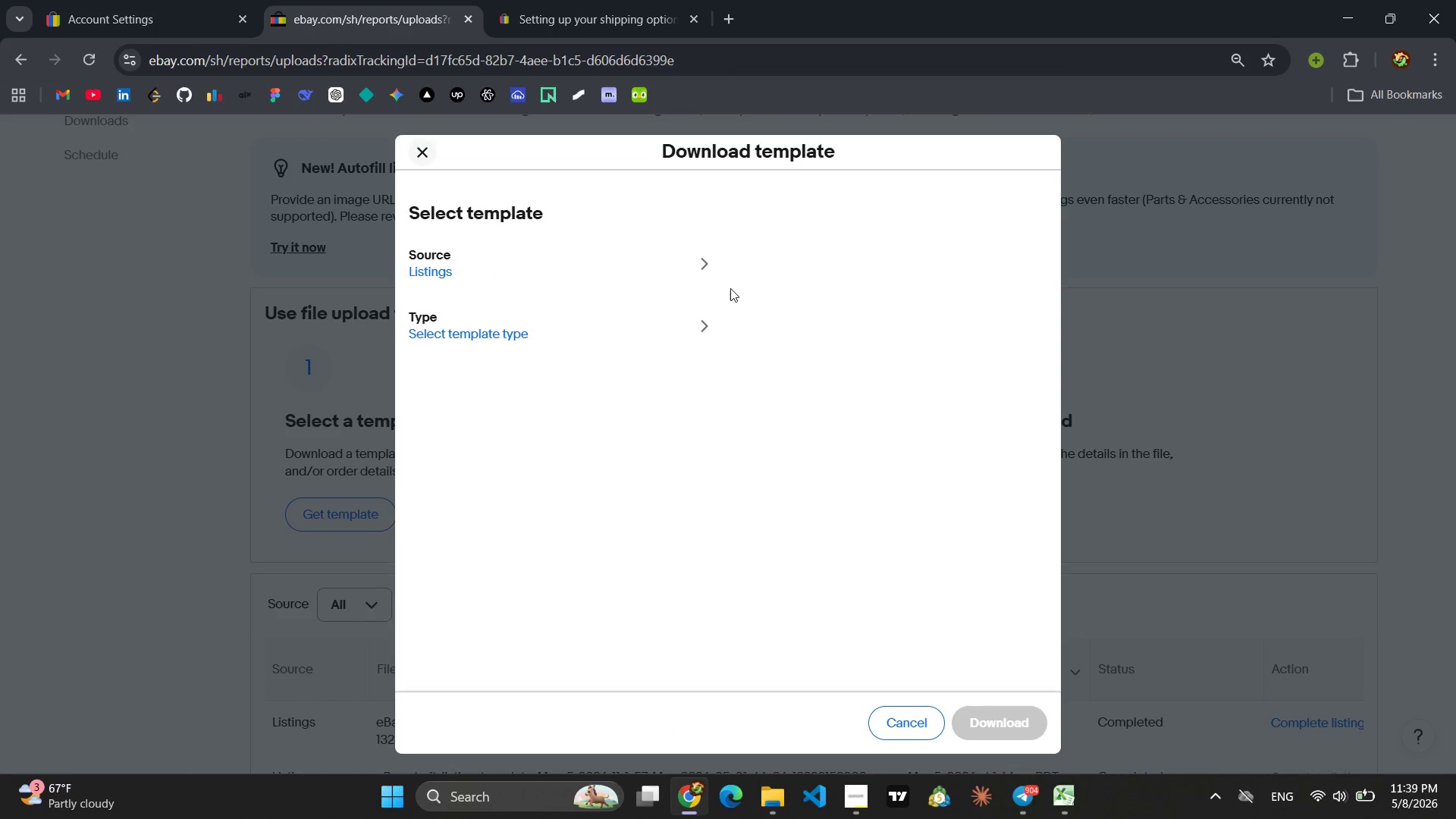 
left_click([671, 323])
 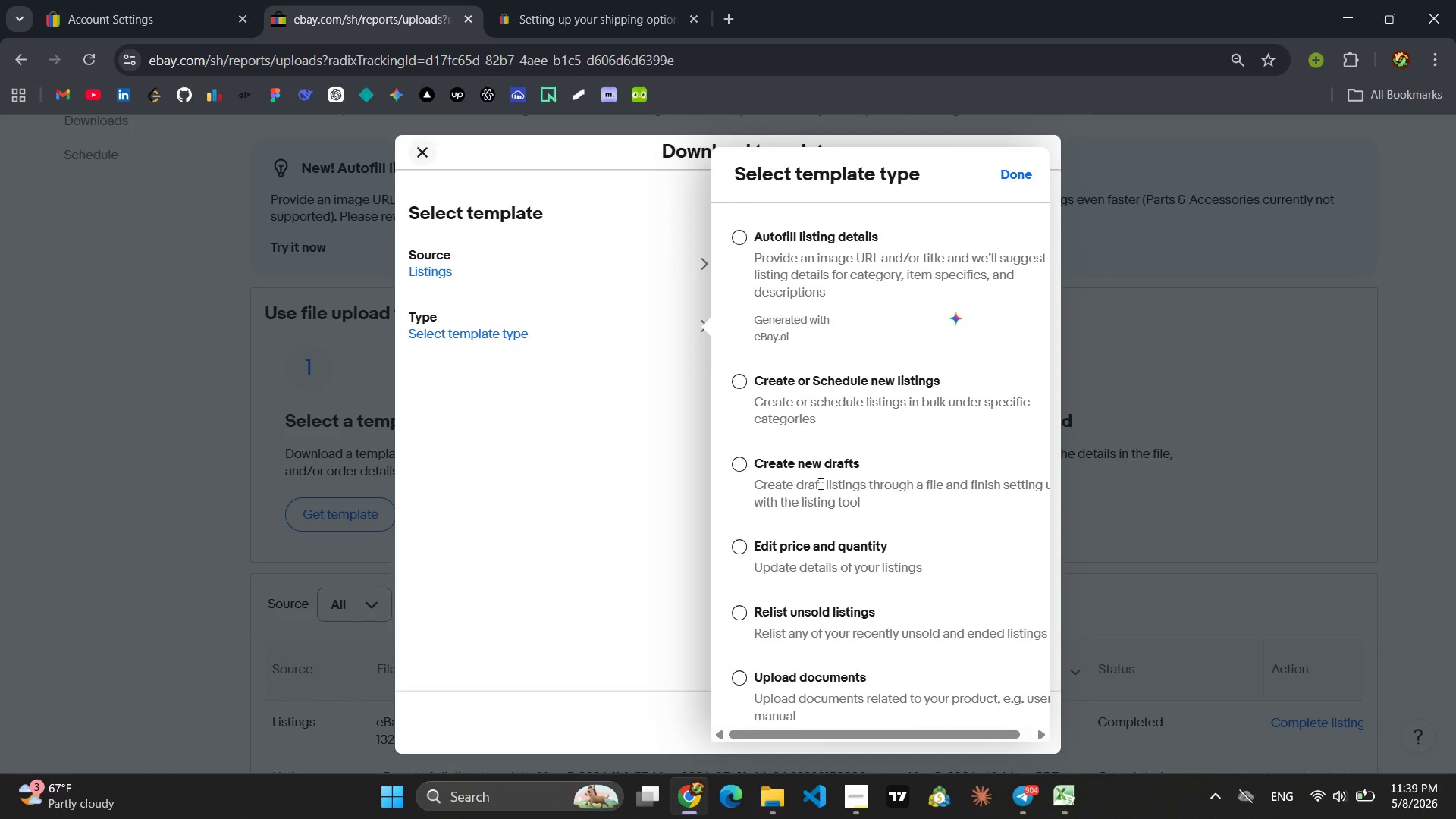 
left_click([817, 485])
 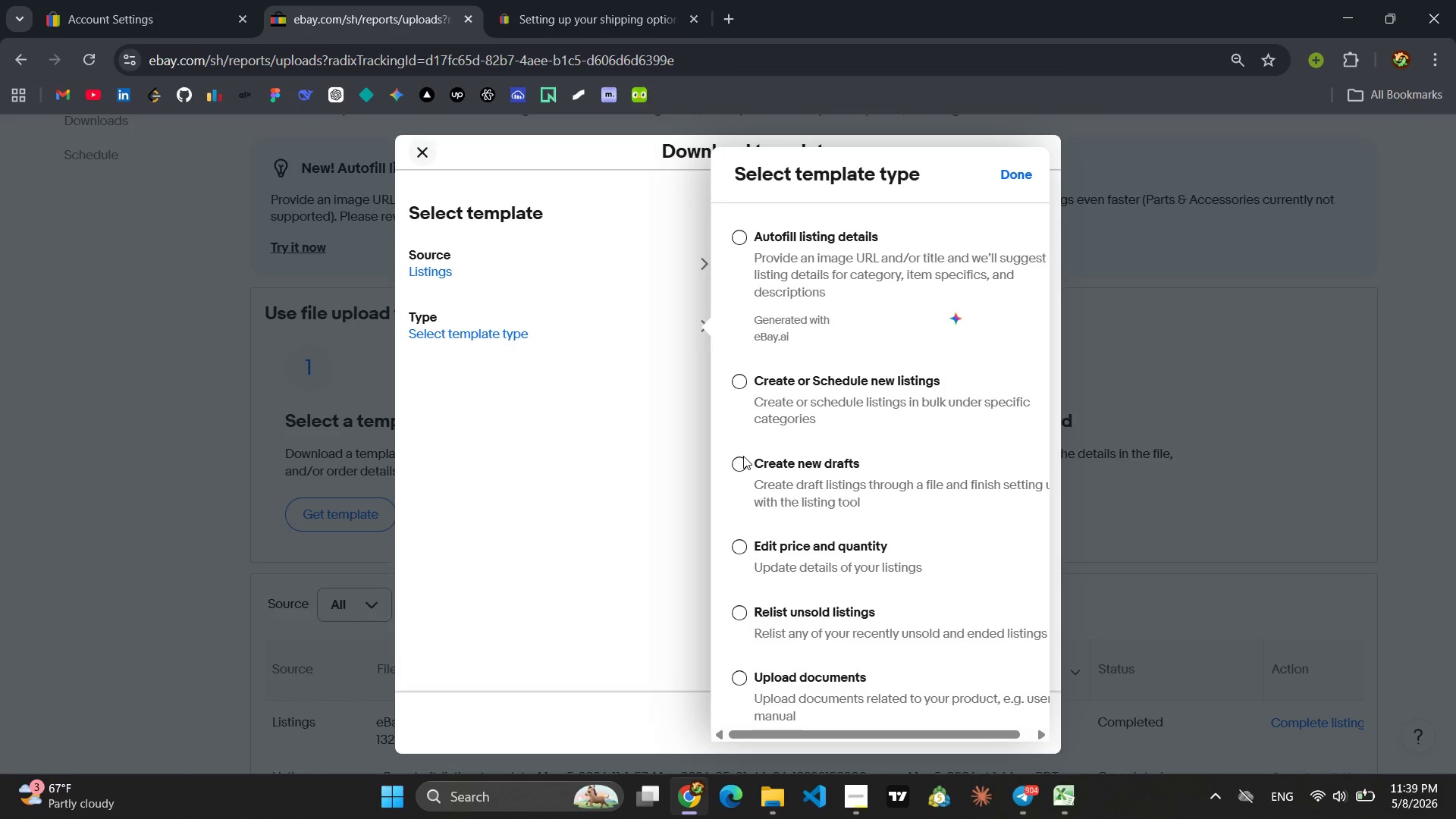 
left_click([743, 455])
 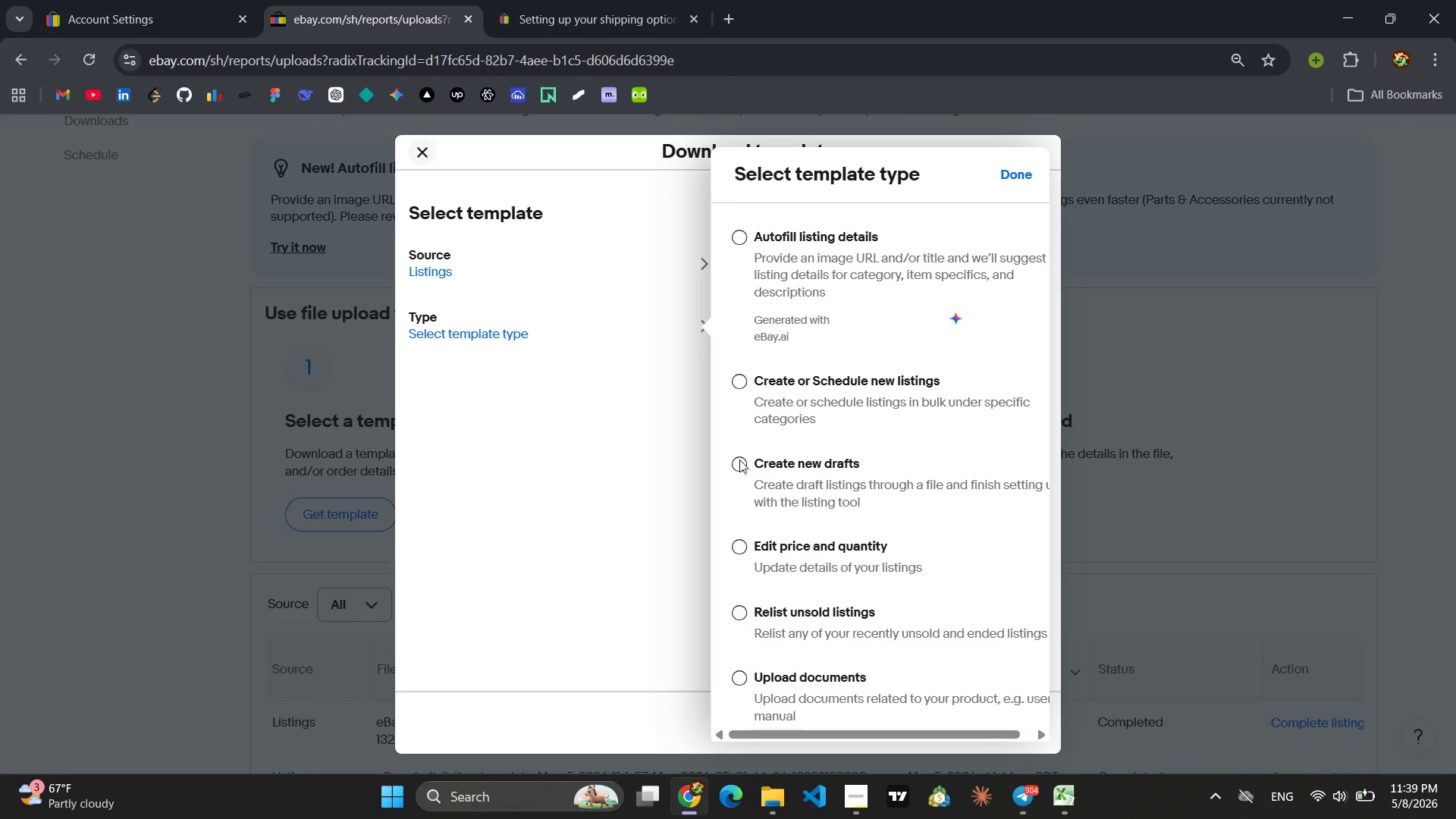 
left_click([739, 460])
 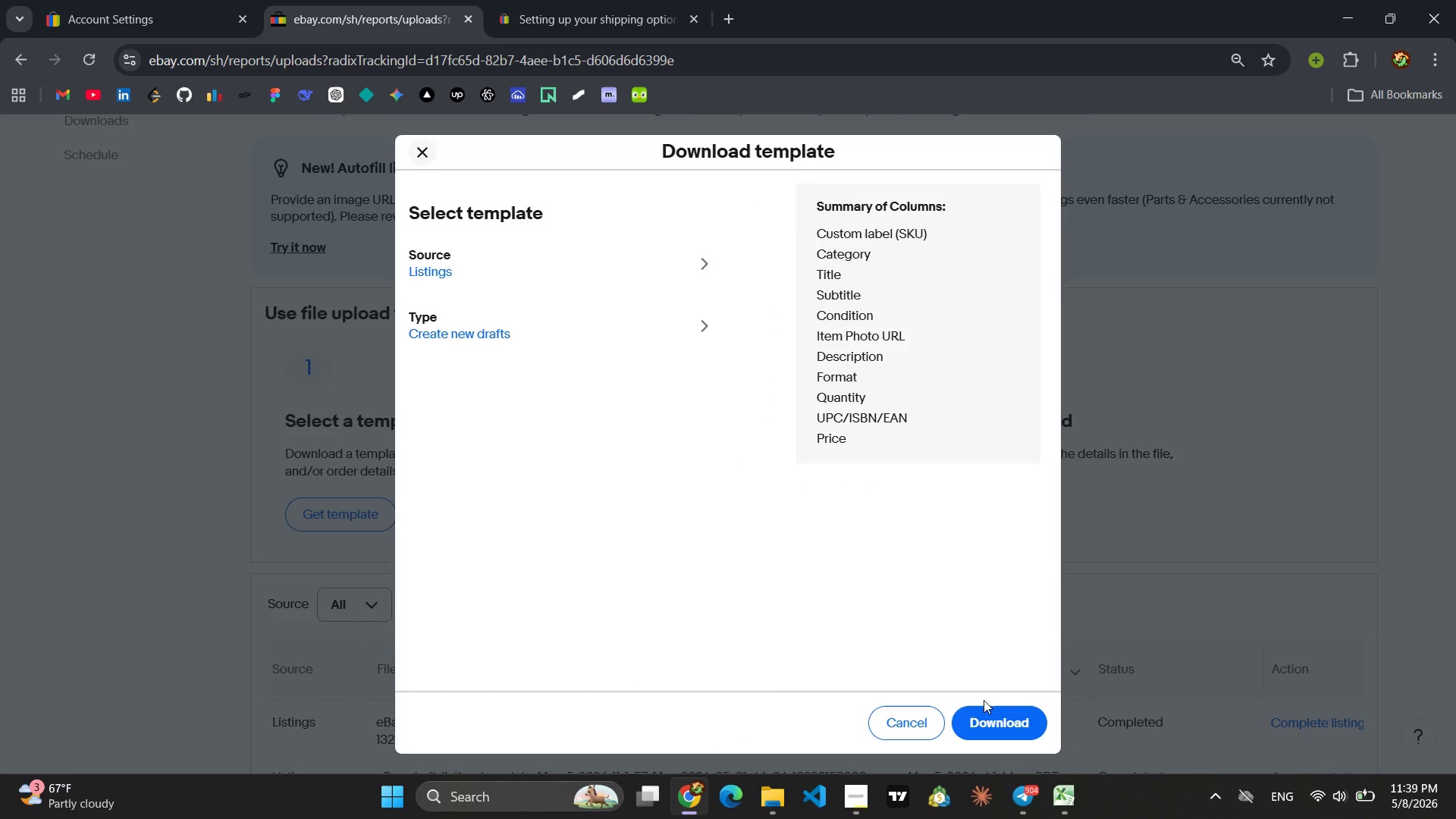 
double_click([988, 711])
 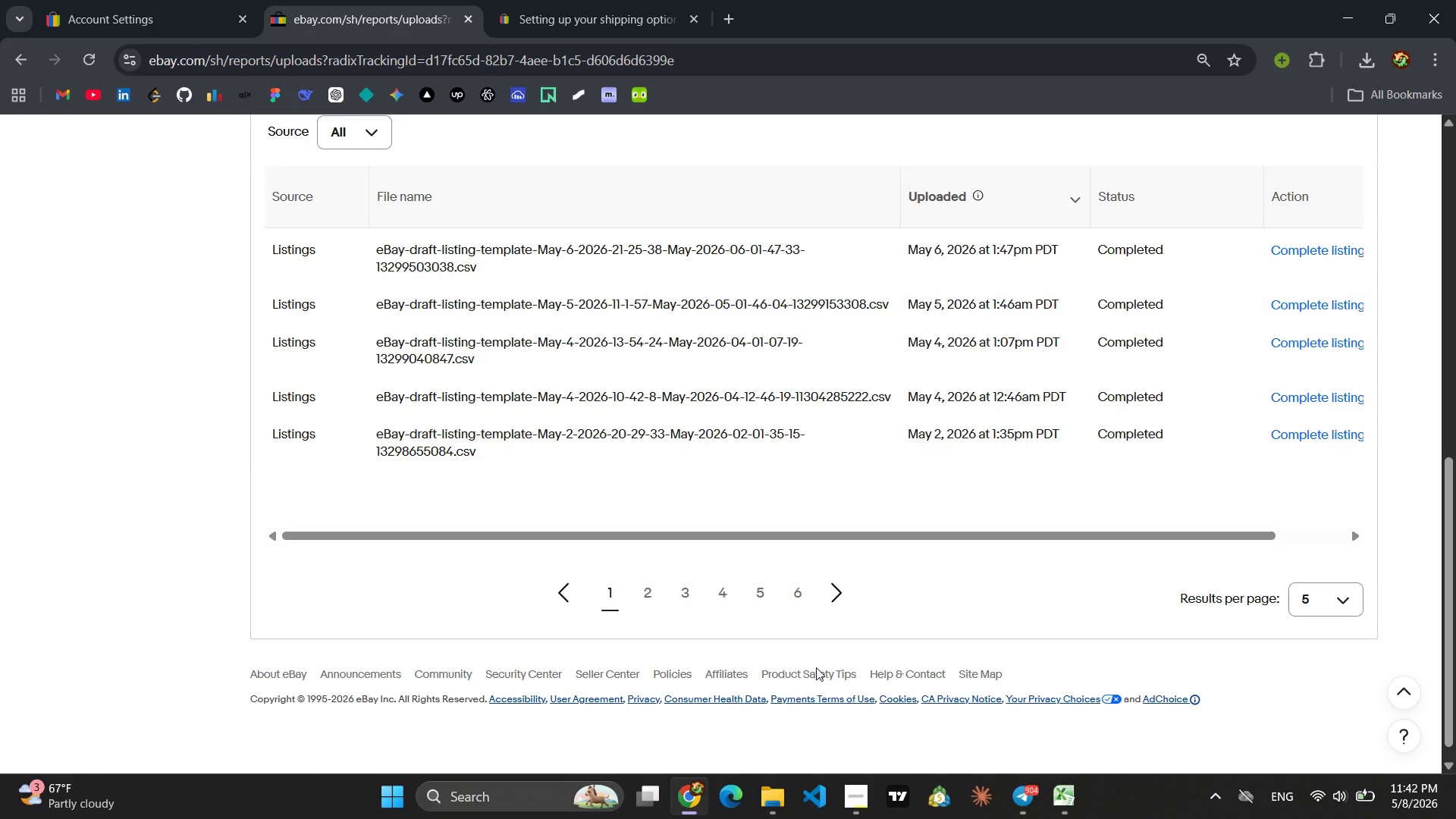 
wait(175.14)
 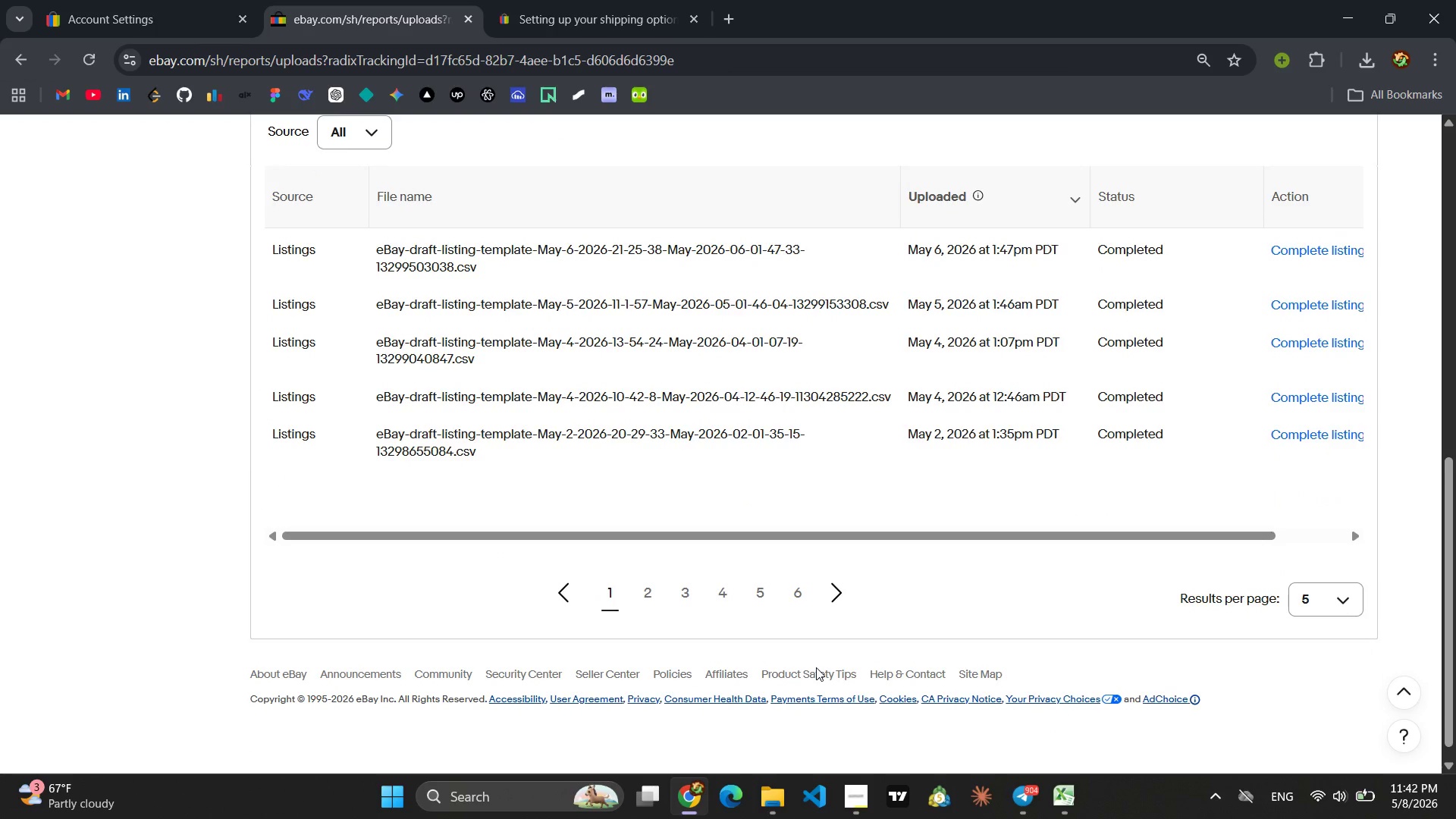 
left_click([1367, 62])
 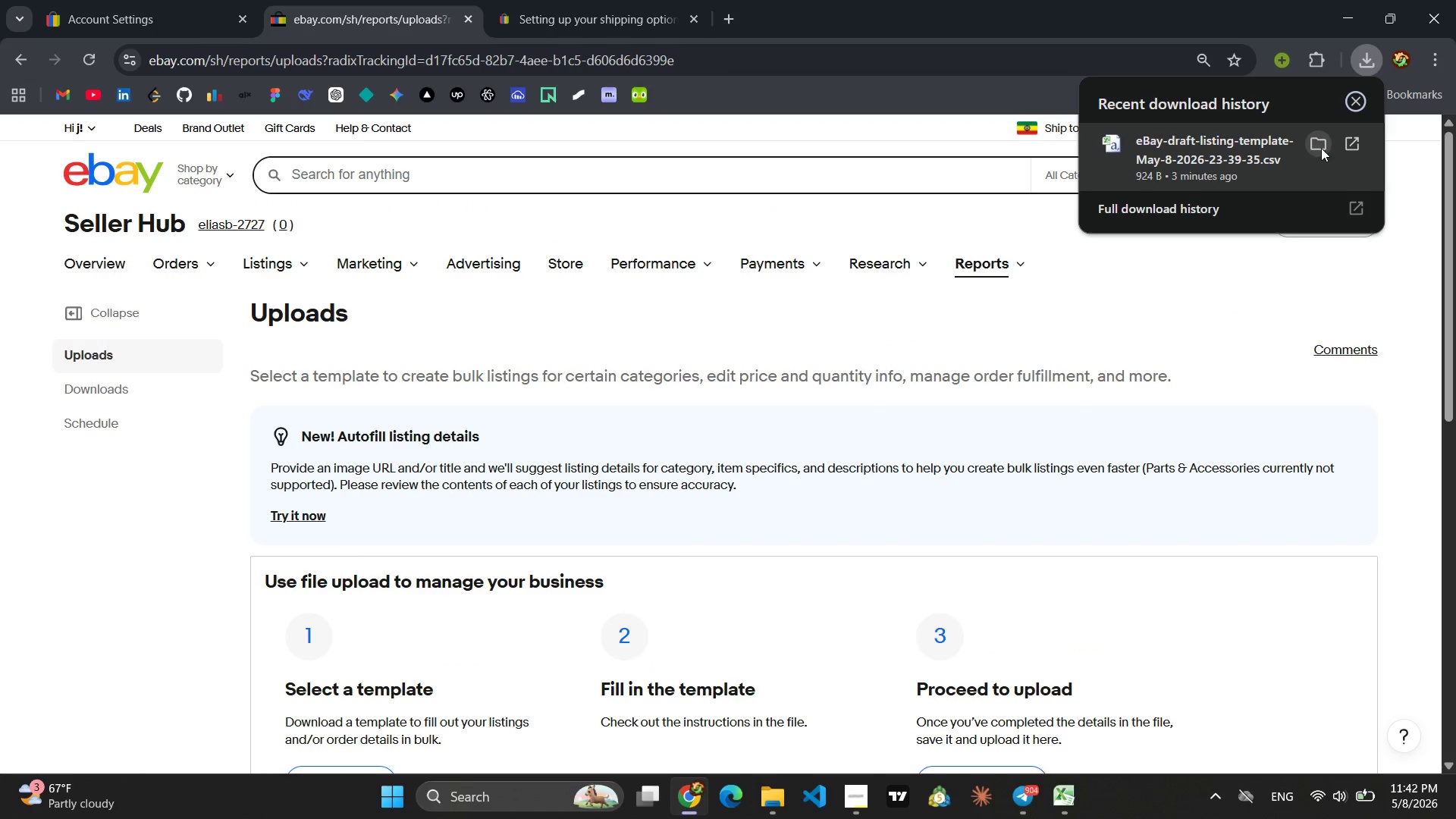 
left_click([1320, 145])
 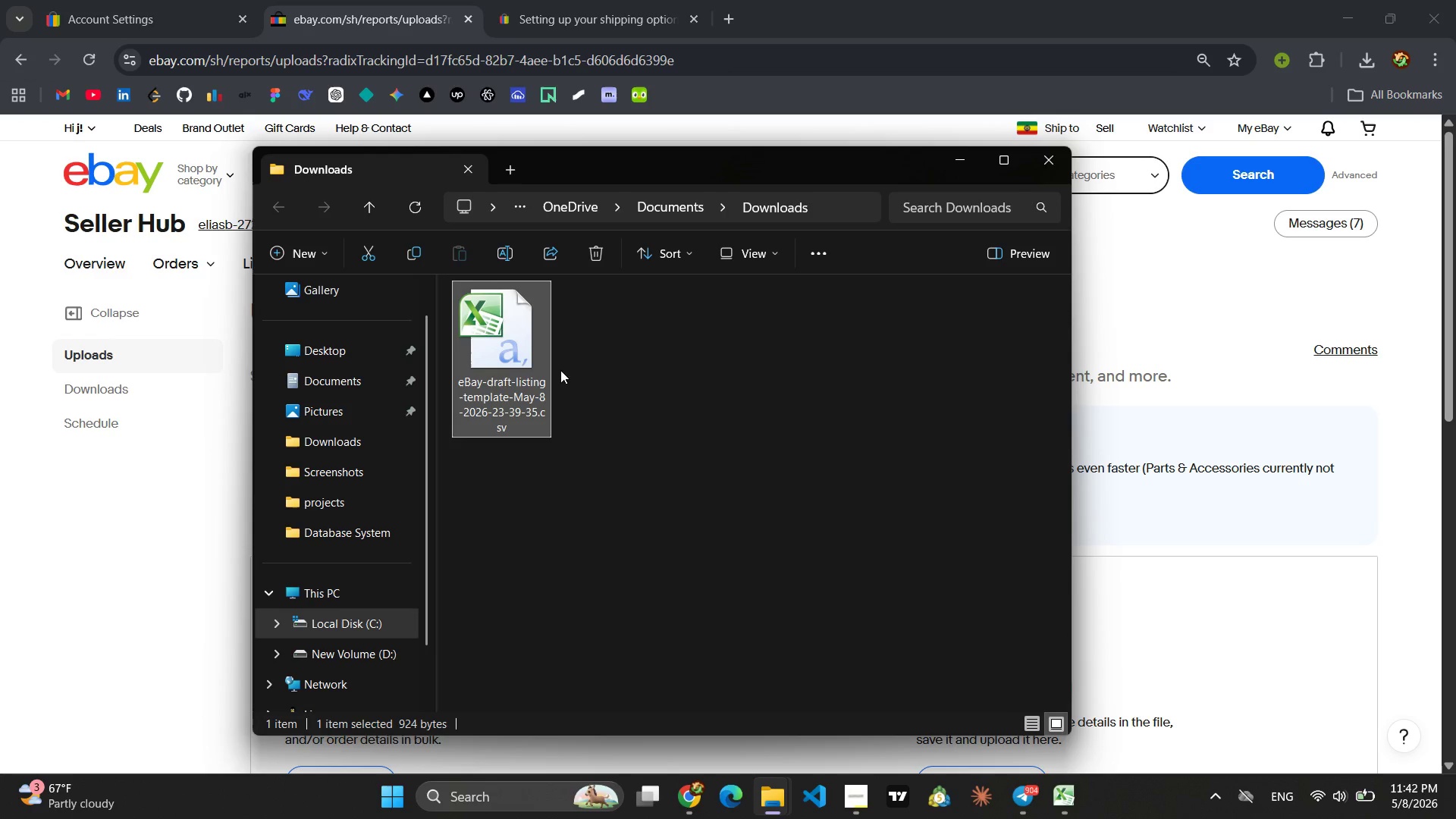 
left_click([374, 258])
 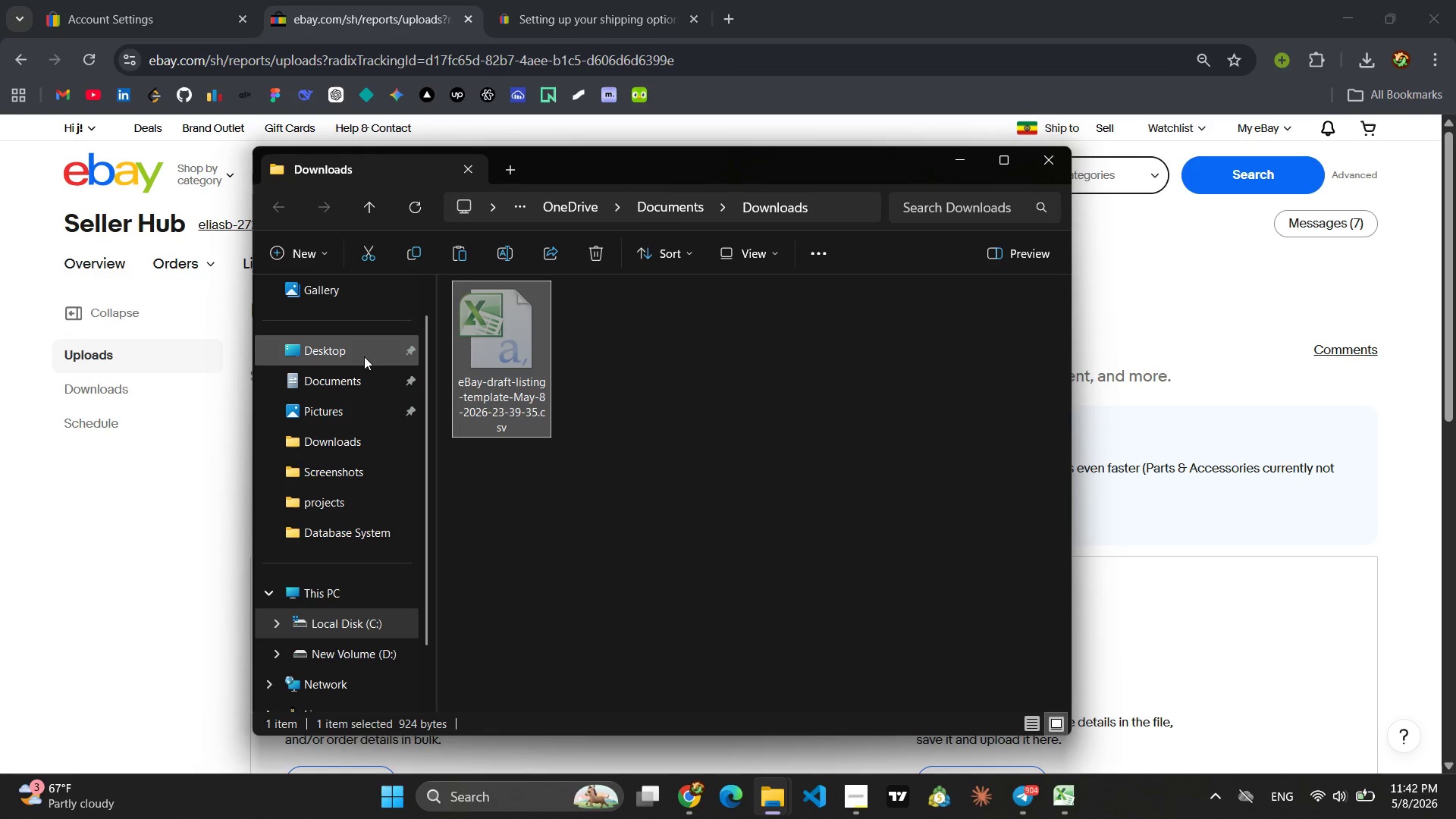 
left_click([364, 357])
 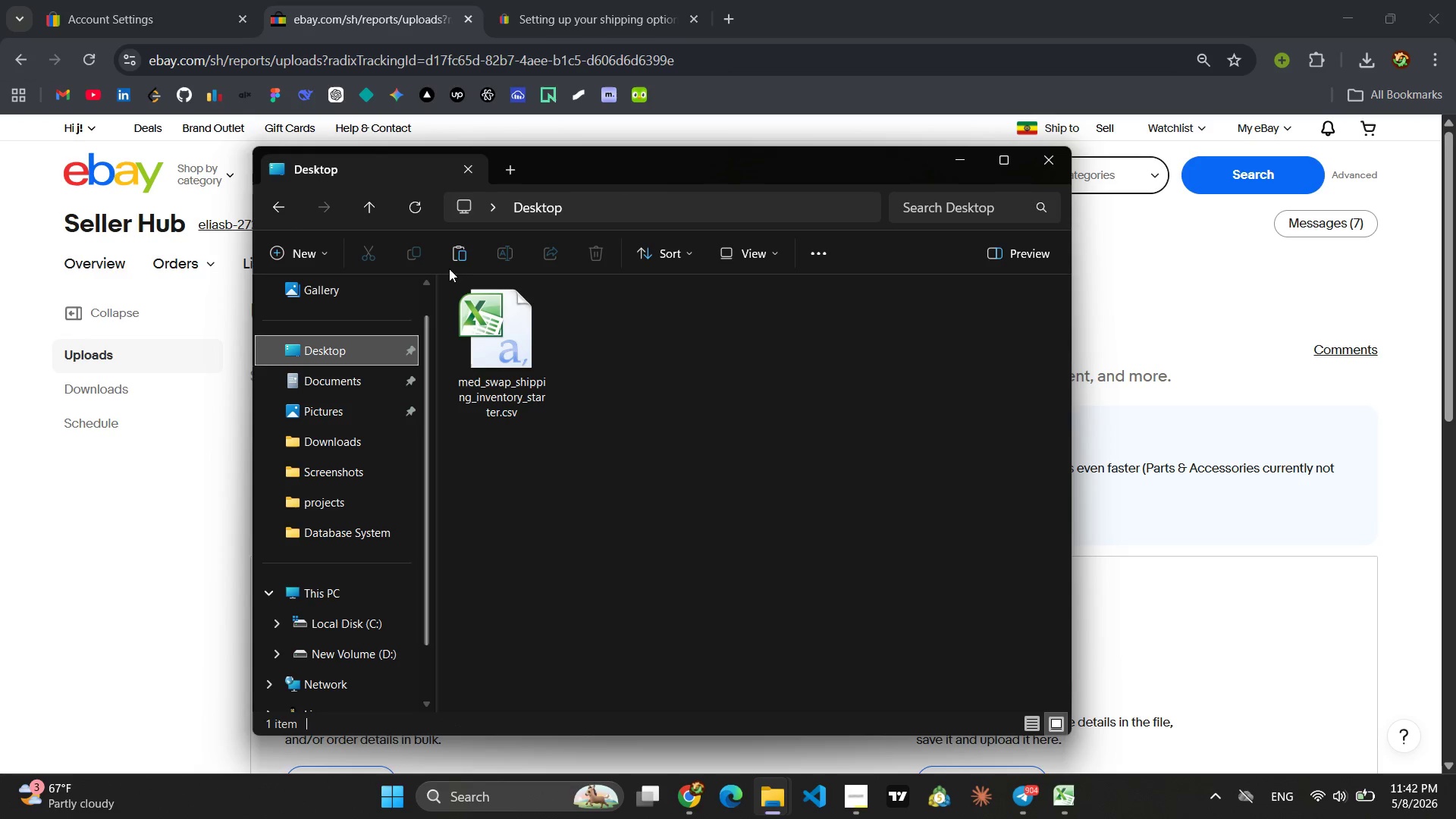 
left_click([463, 251])
 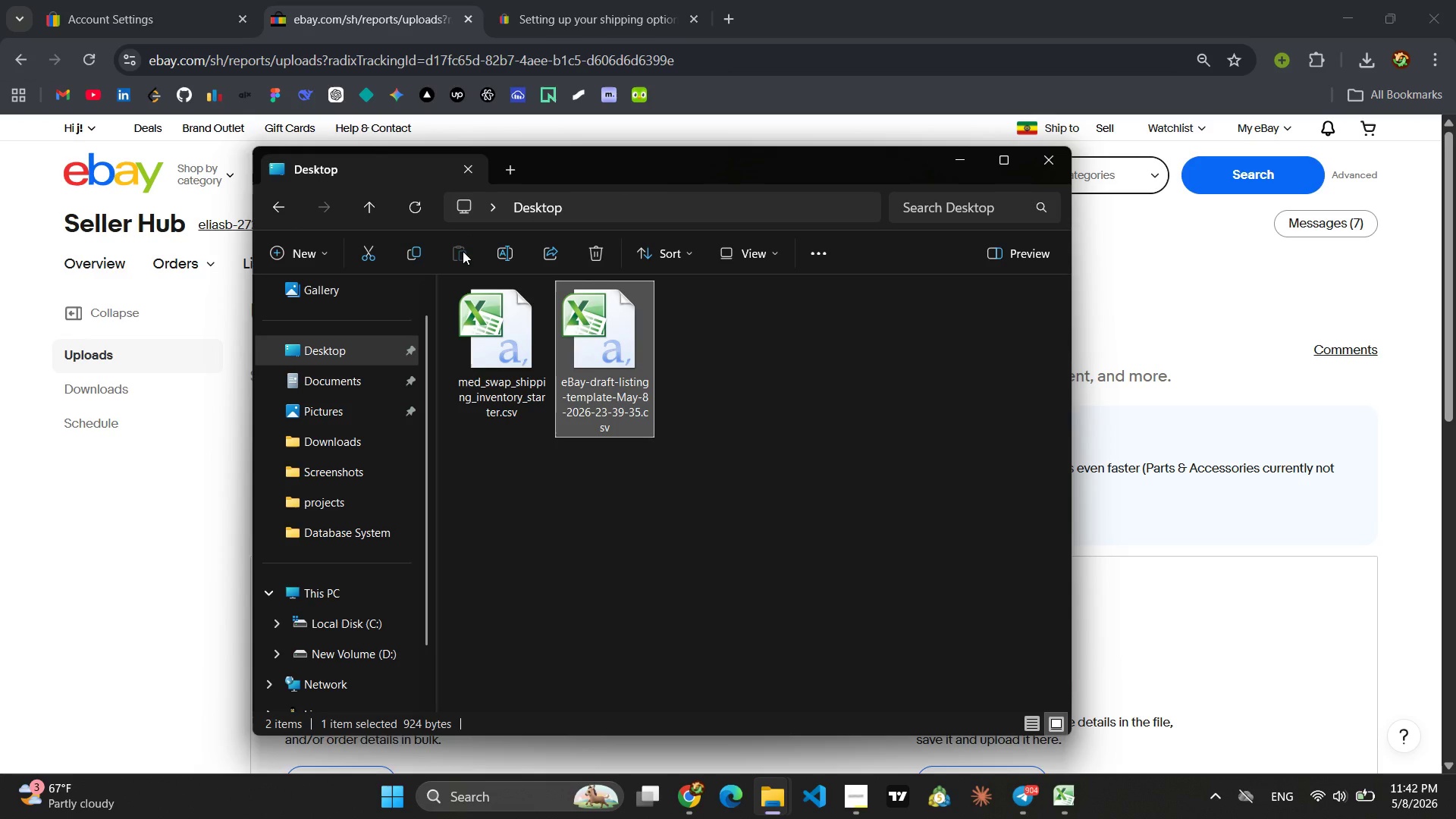 
wait(6.22)
 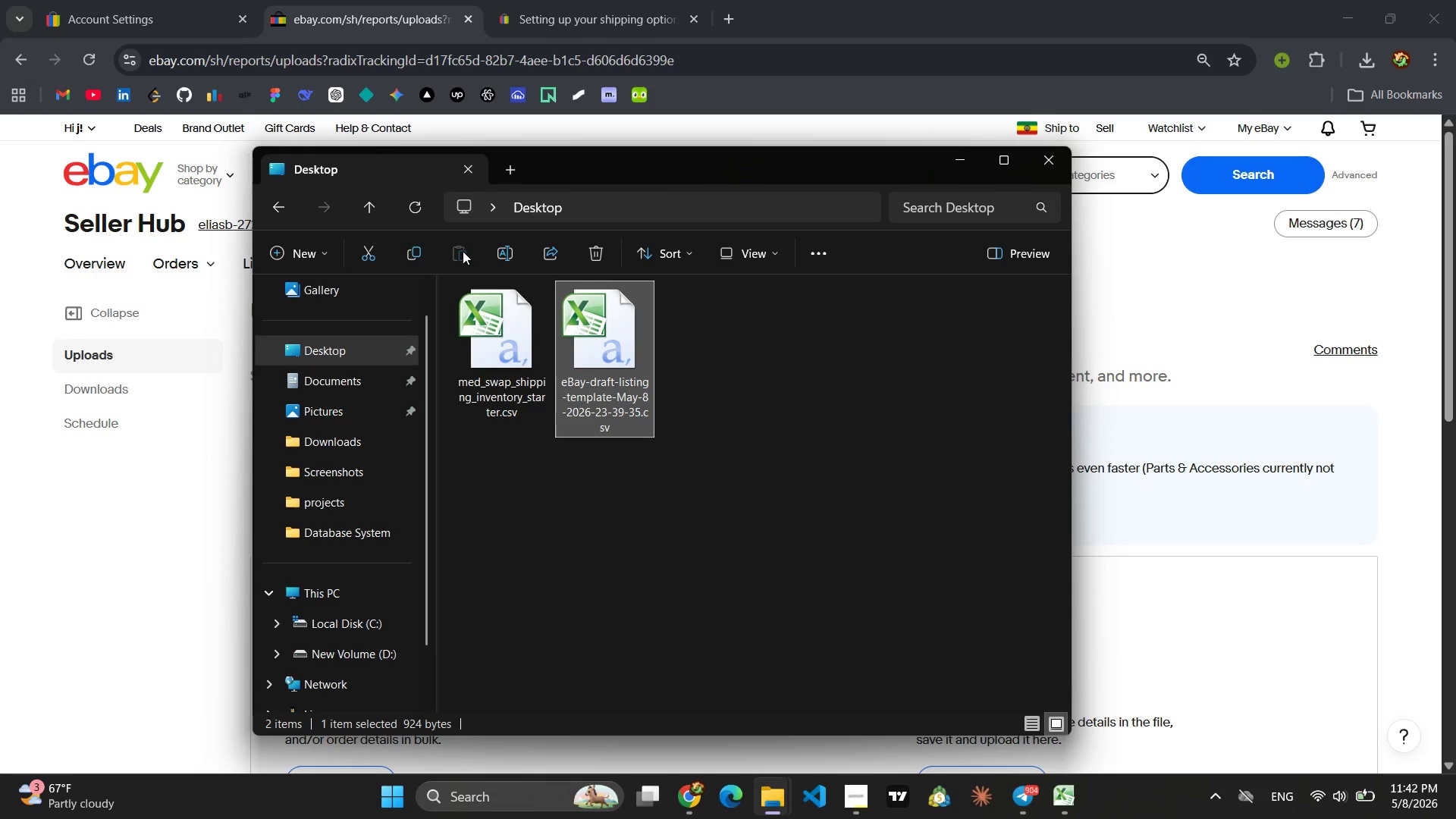 
double_click([623, 362])
 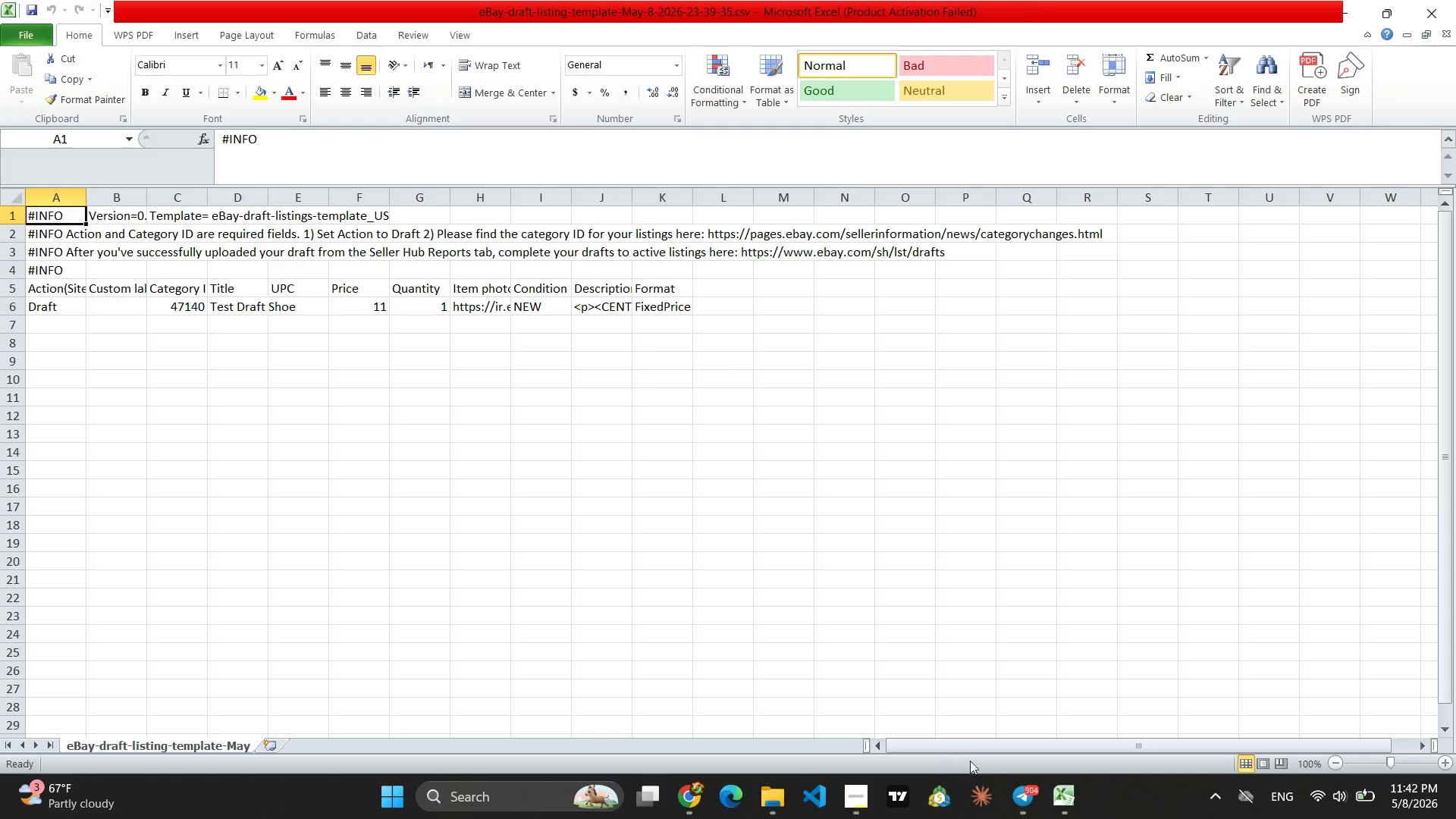 
wait(7.19)
 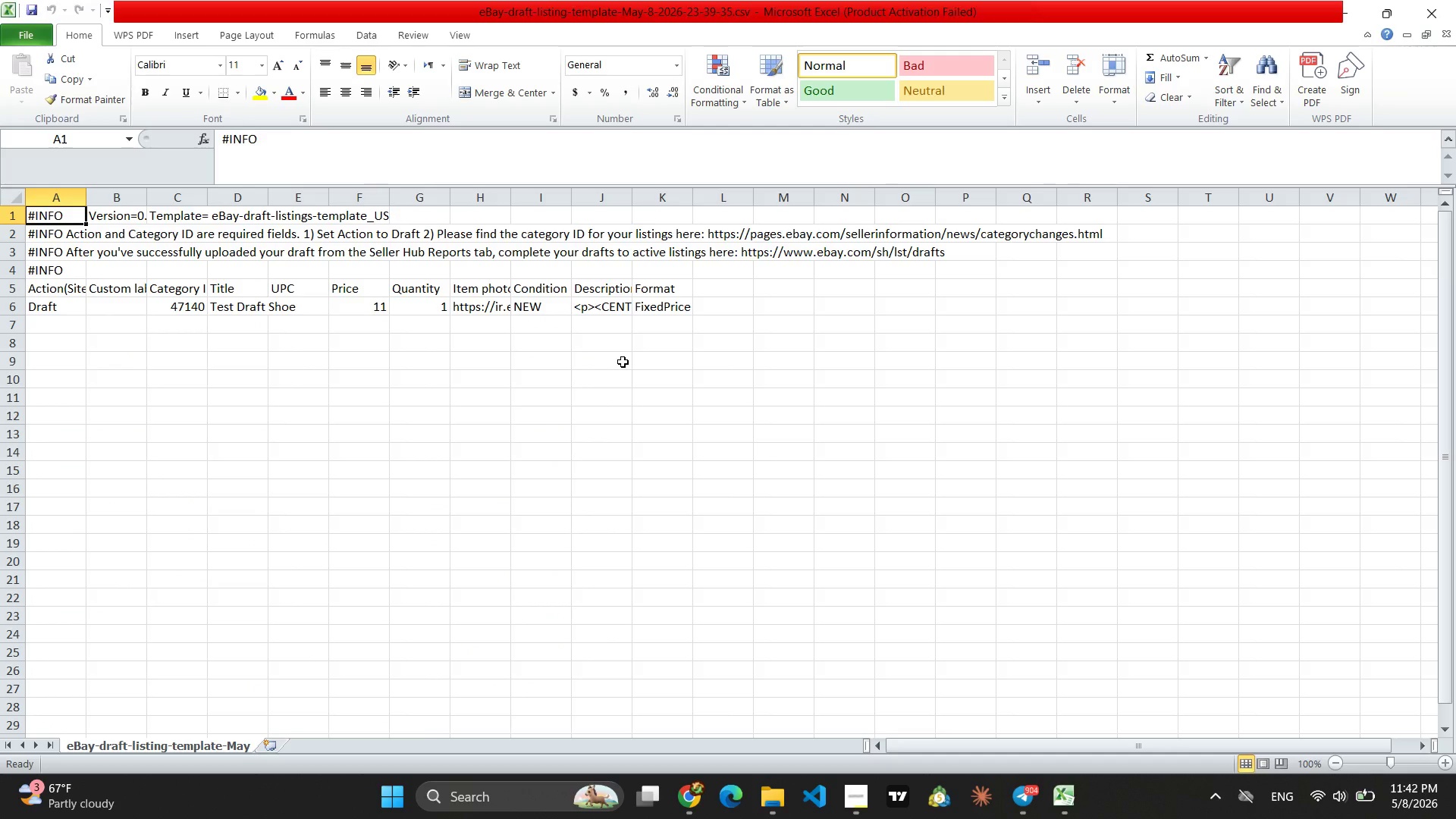 
left_click([992, 692])
 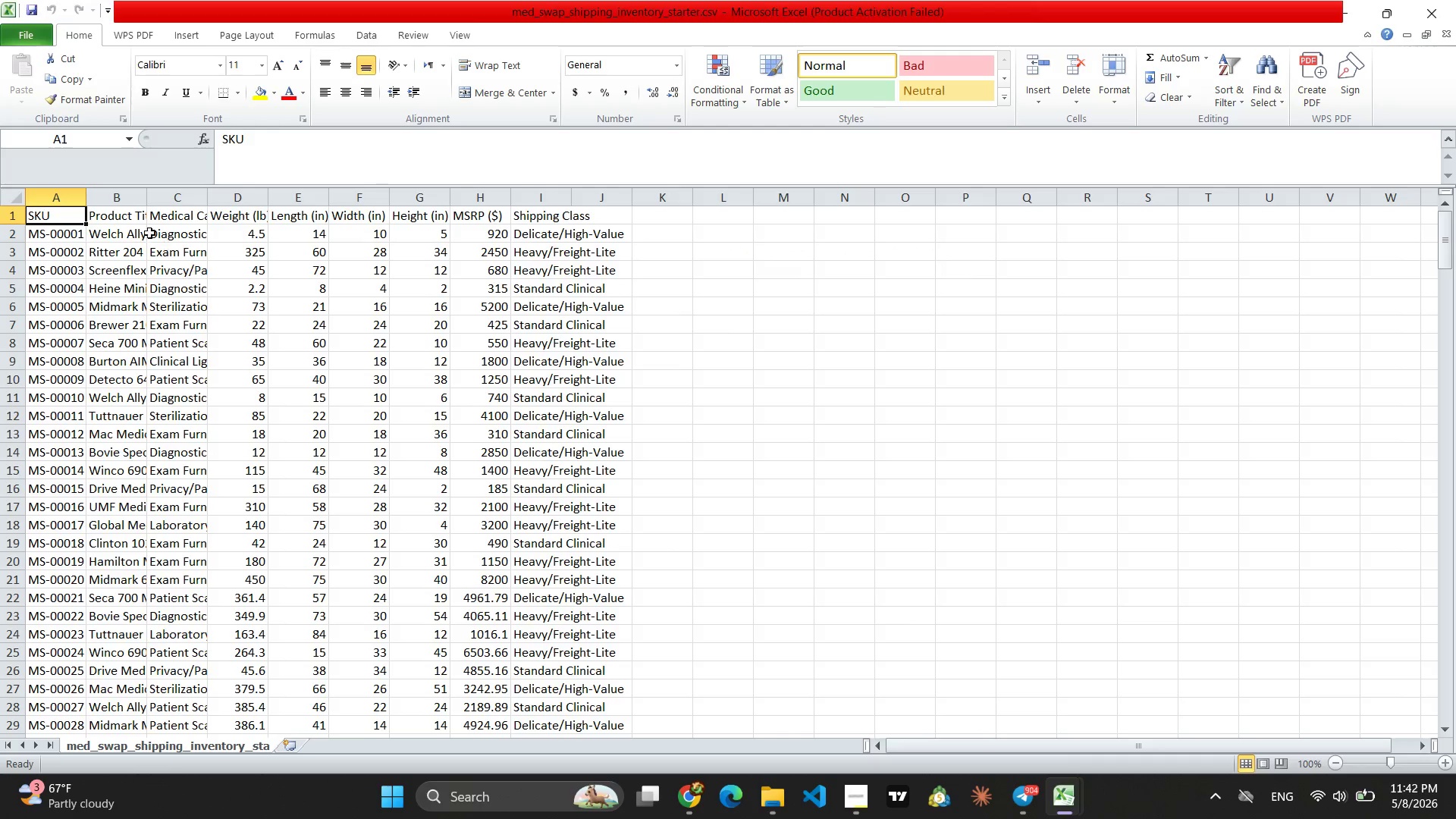 
left_click([121, 230])
 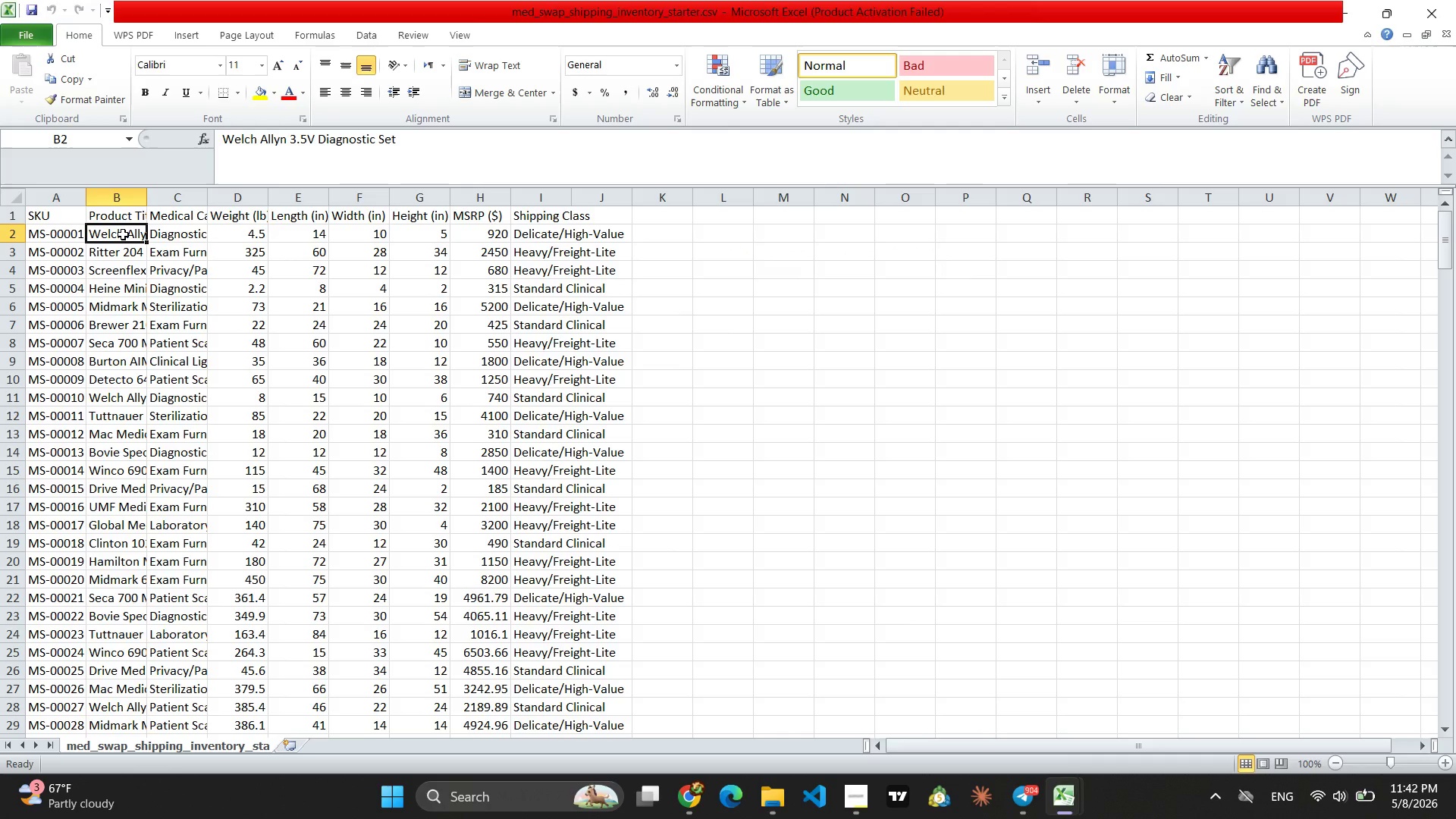 
left_click_drag(start_coordinate=[123, 234], to_coordinate=[113, 707])
 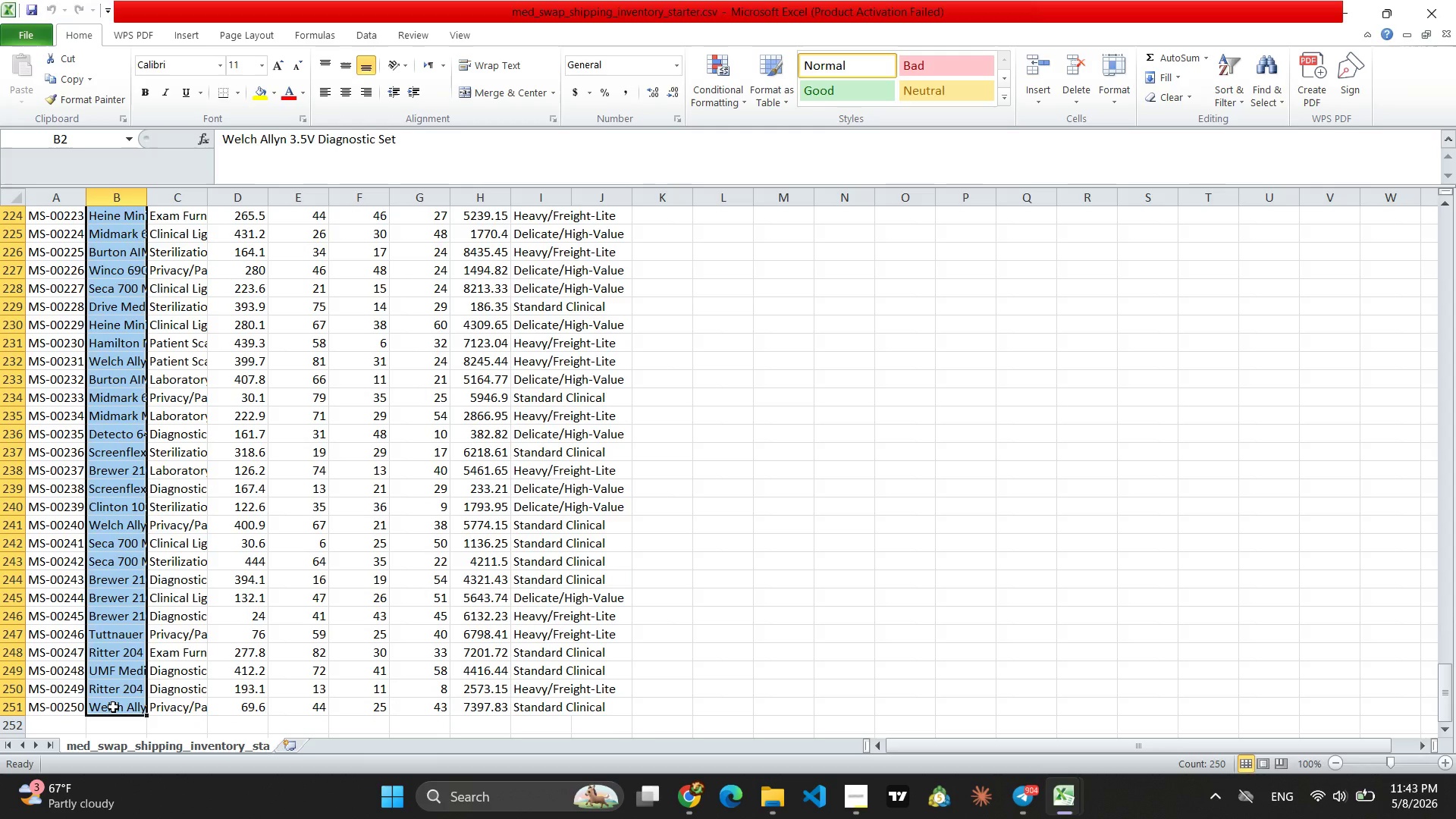 
key(Control+C)
 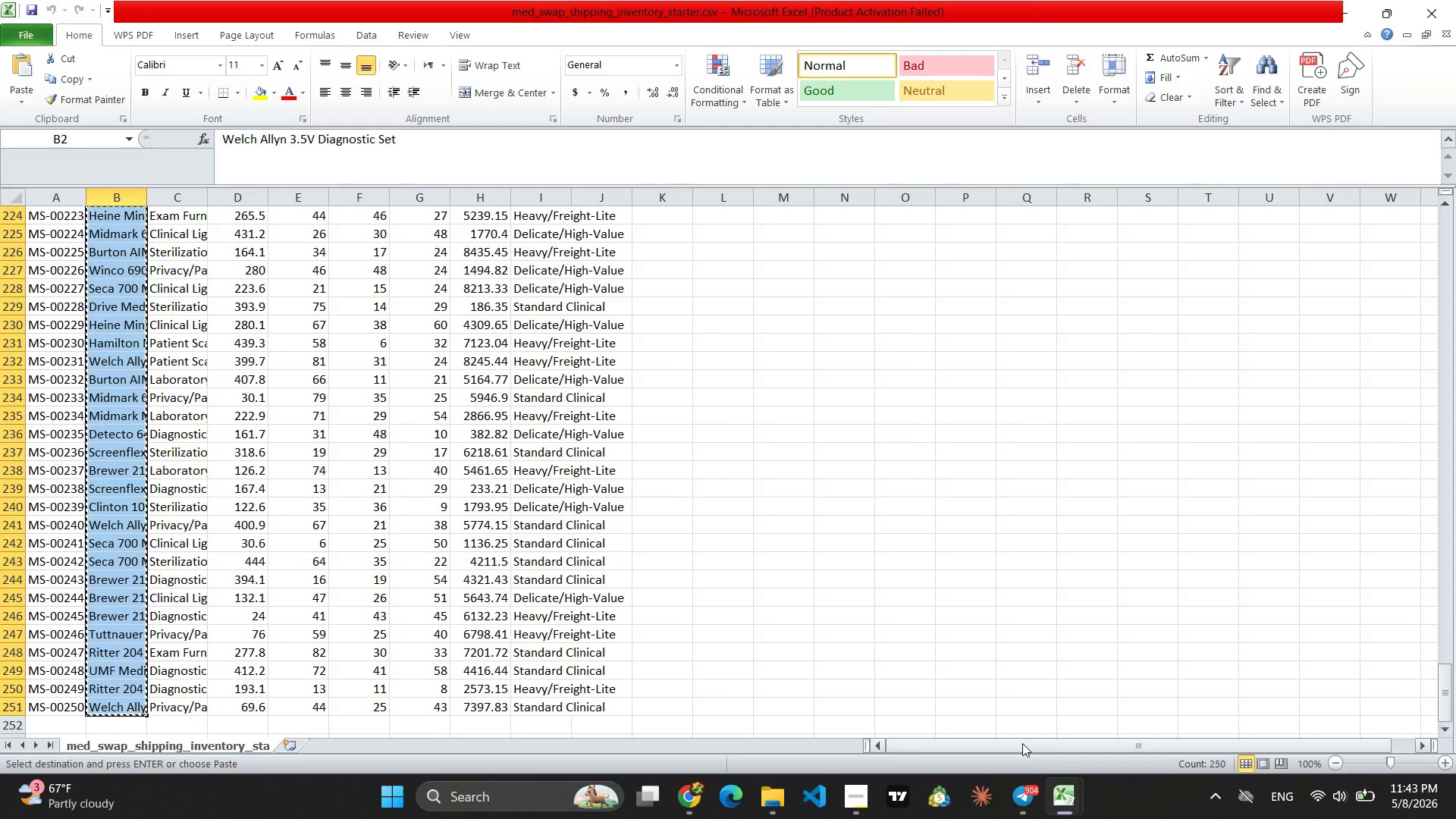 
mouse_move([737, 793])
 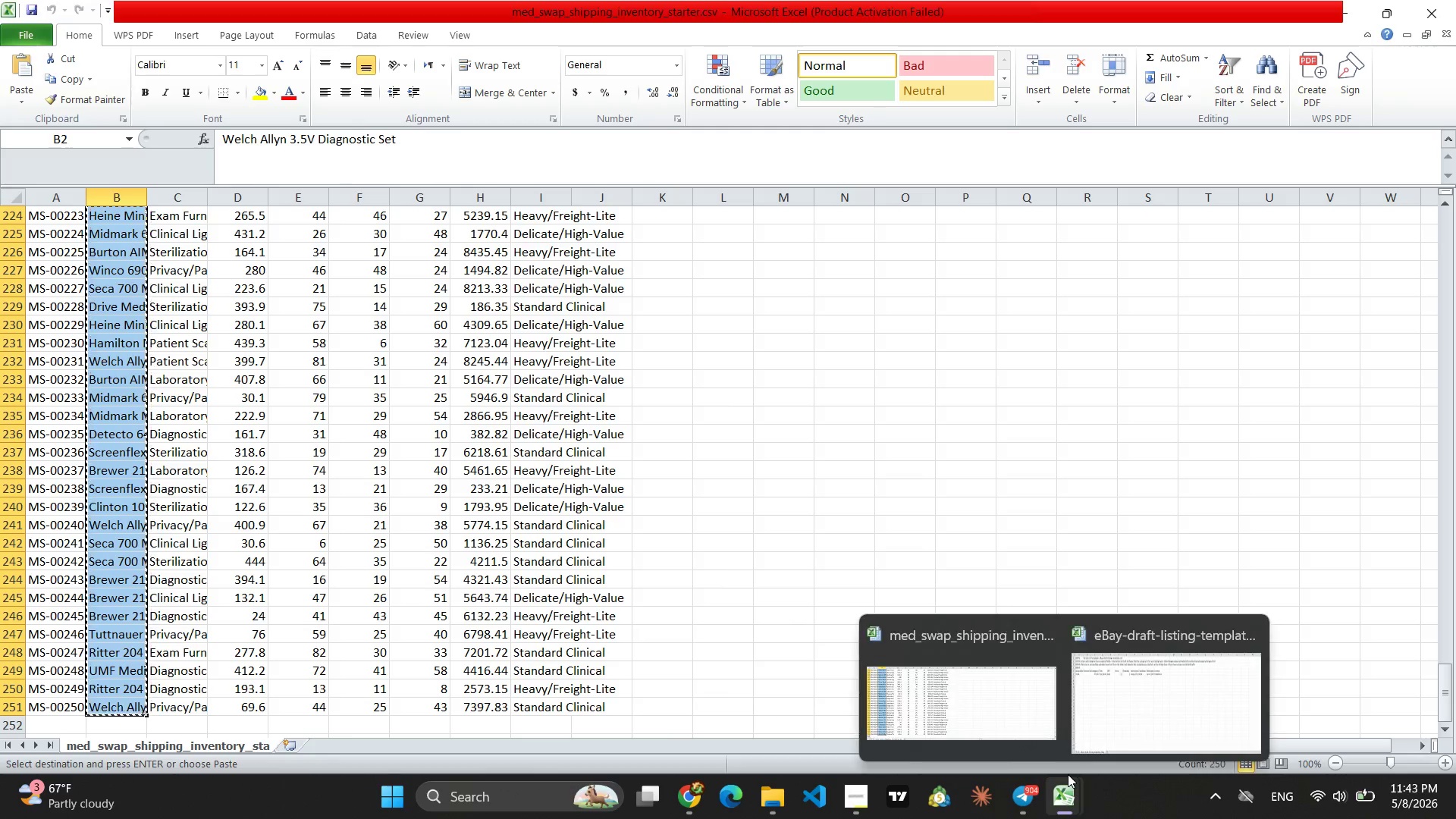 
left_click([1163, 706])
 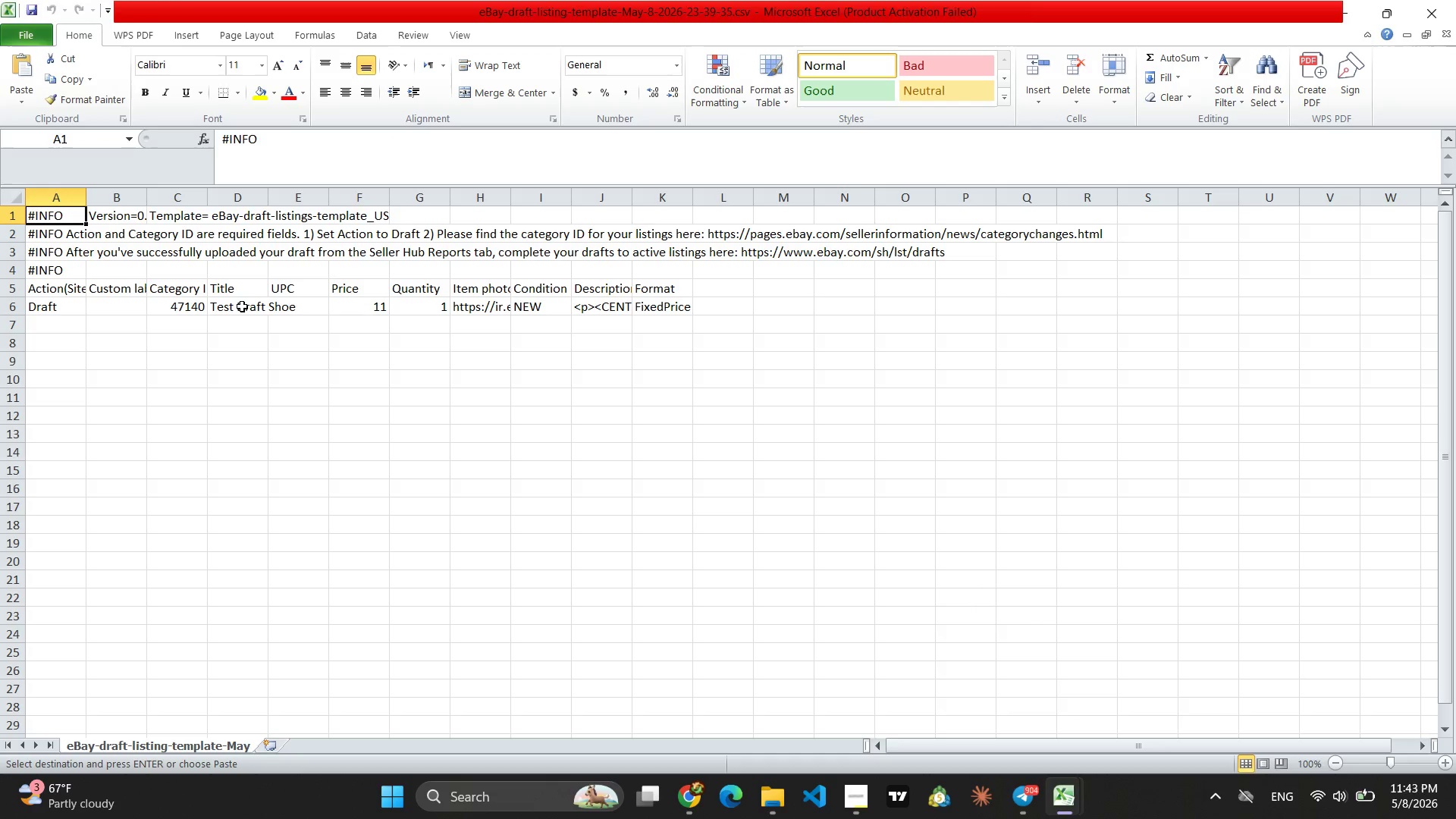 
left_click([237, 308])
 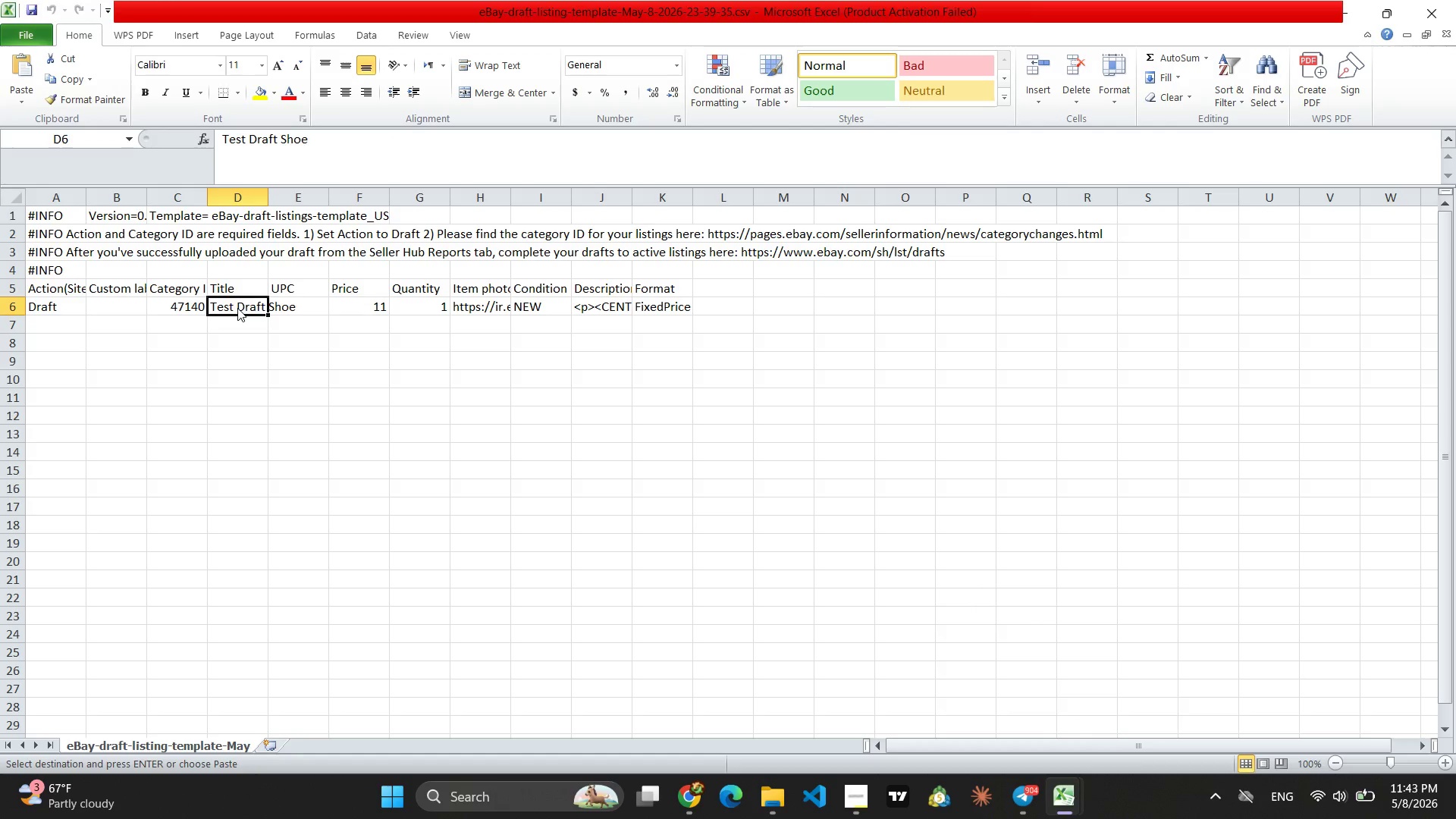 
key(Control+V)
 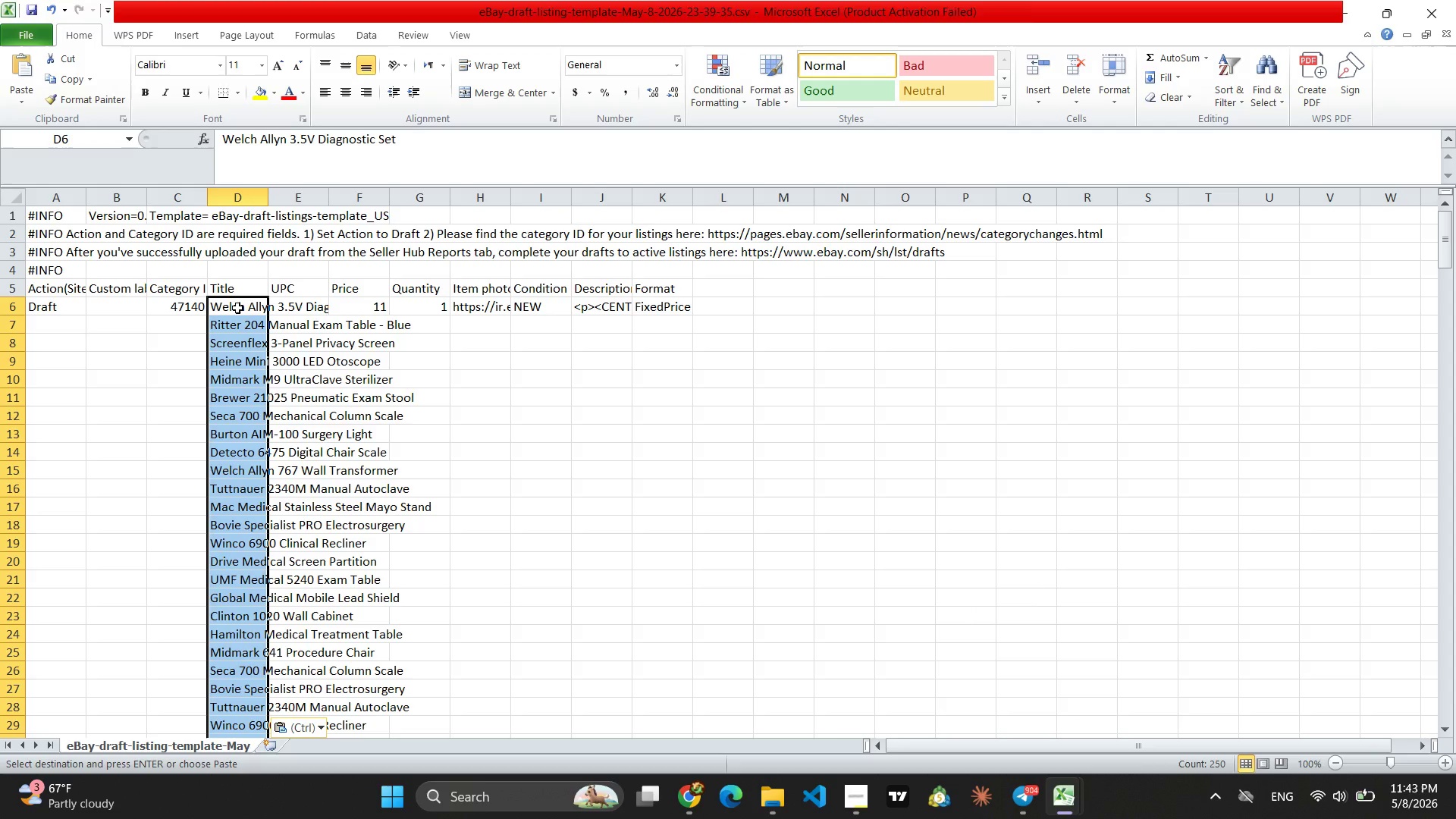 
wait(13.5)
 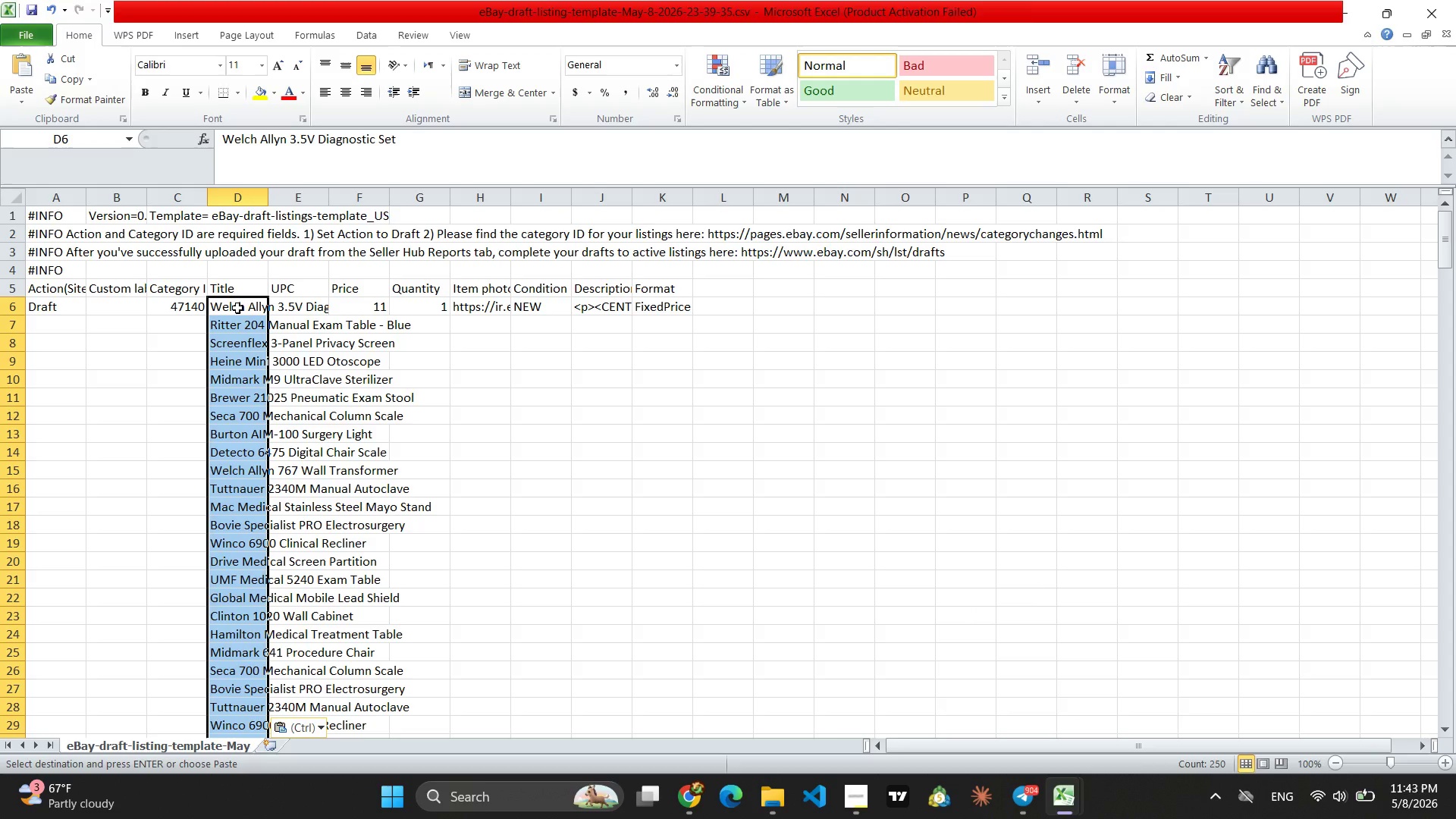 
left_click([974, 704])
 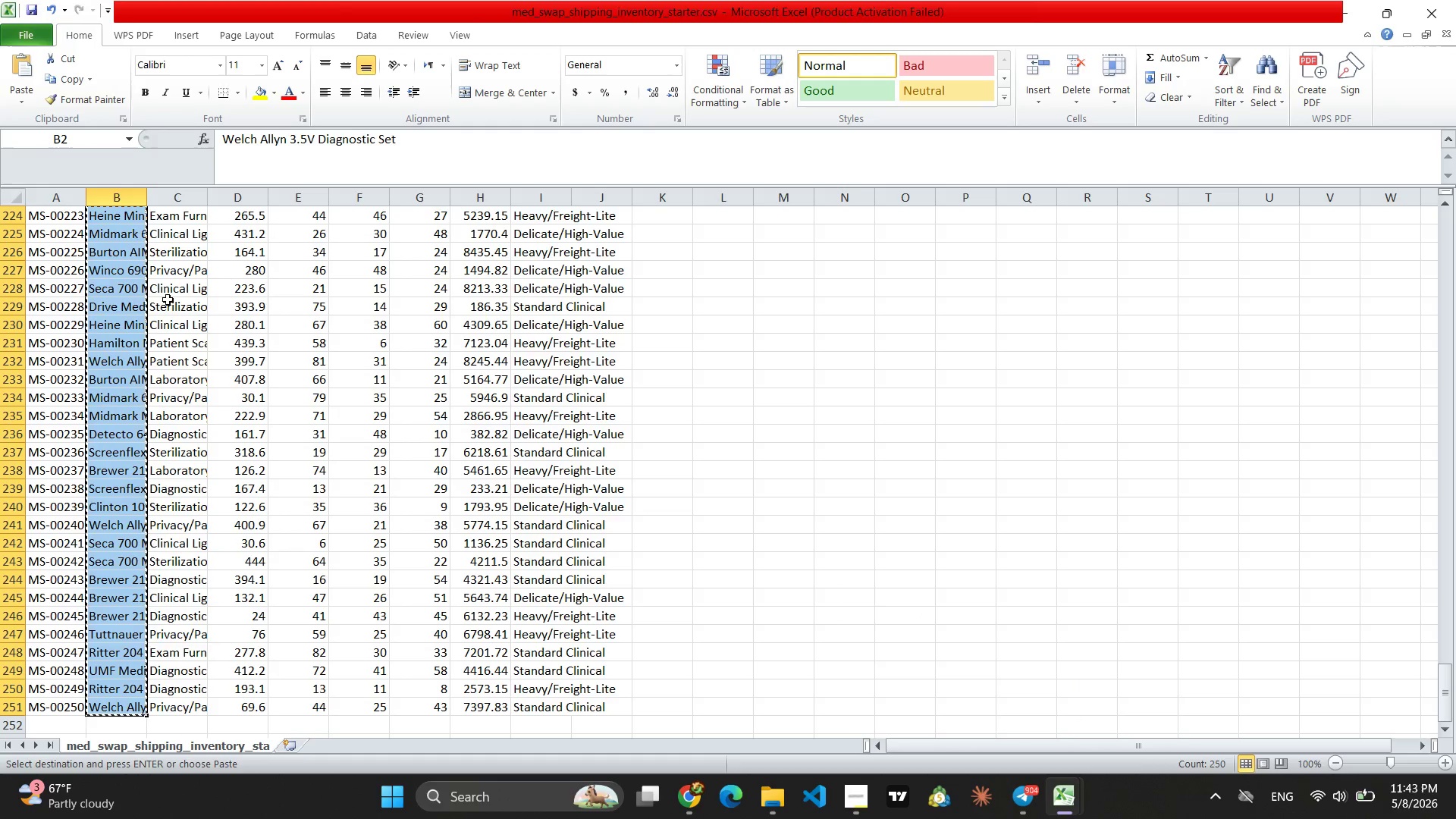 
scroll: coordinate [89, 351], scroll_direction: up, amount: 143.0
 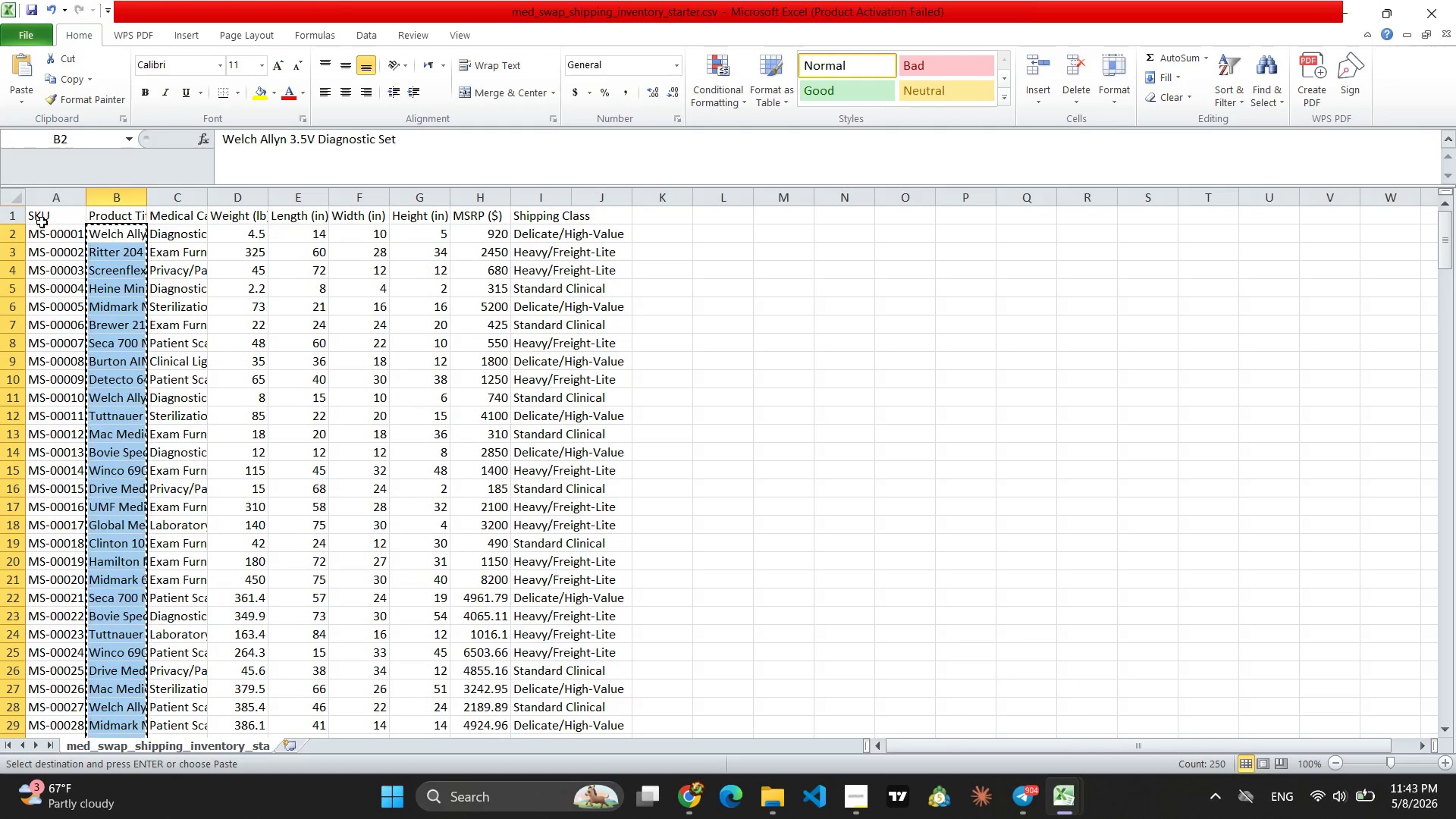 
left_click([42, 231])
 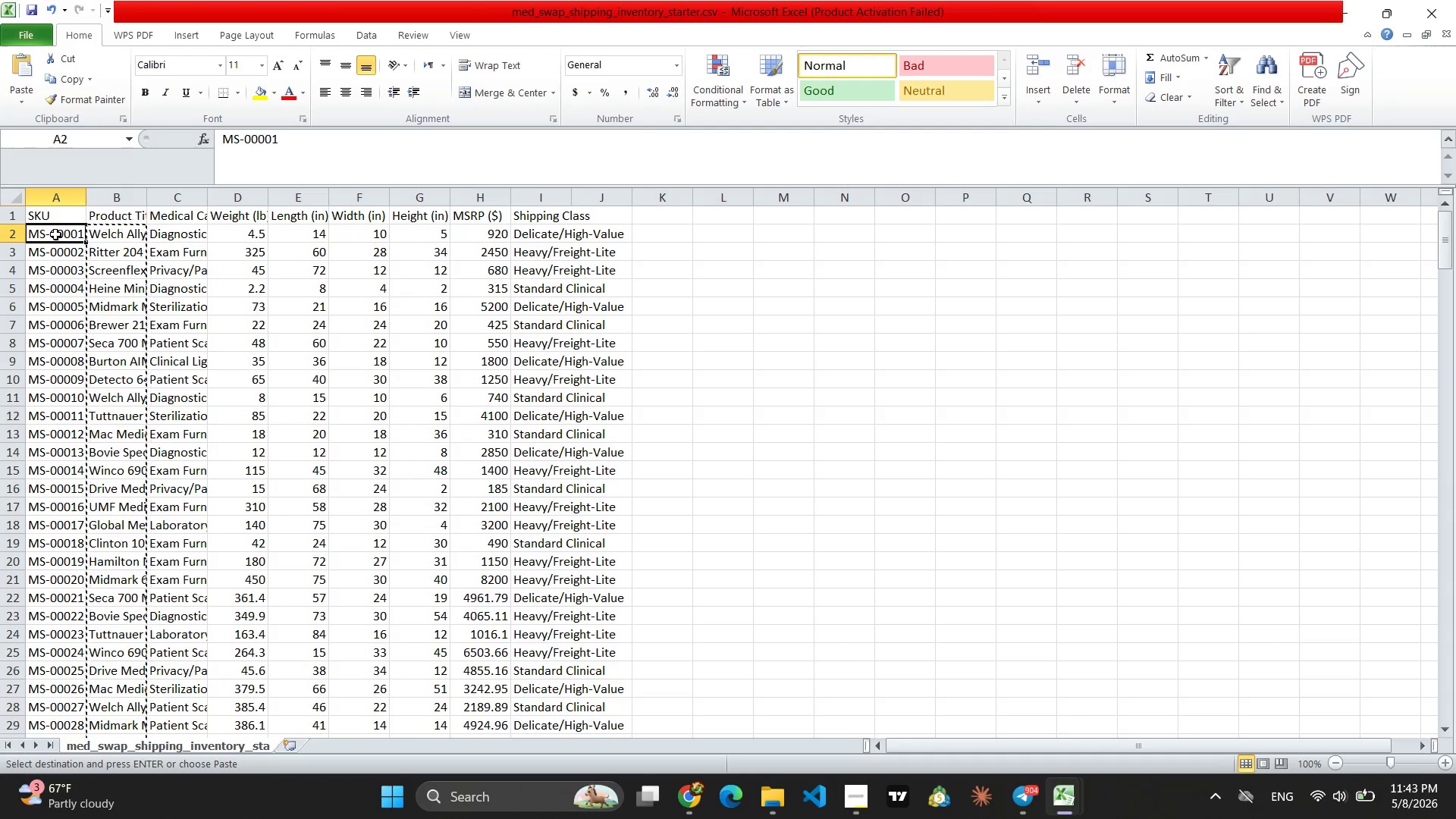 
left_click_drag(start_coordinate=[55, 234], to_coordinate=[39, 679])
 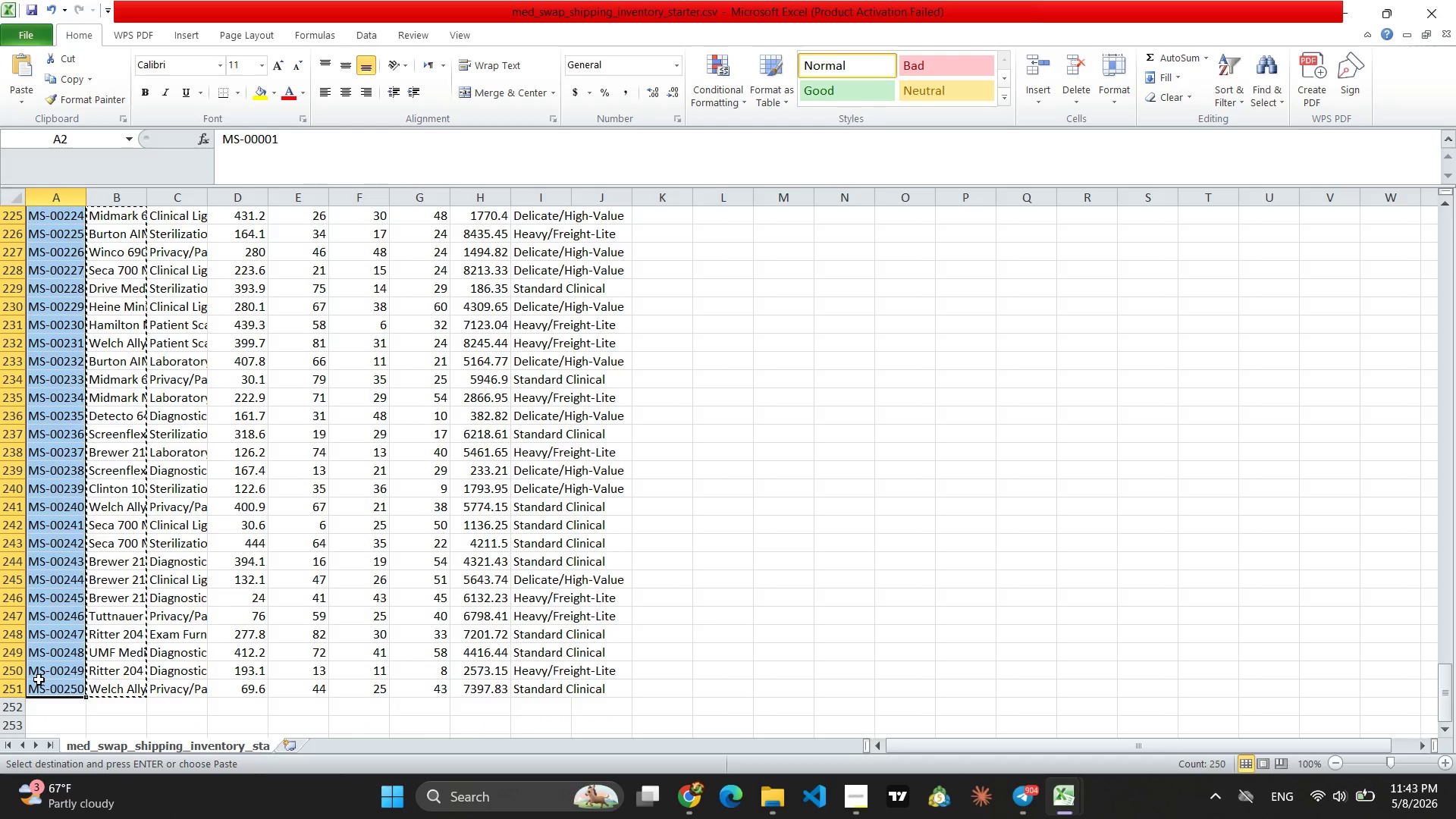 
key(Control+C)
 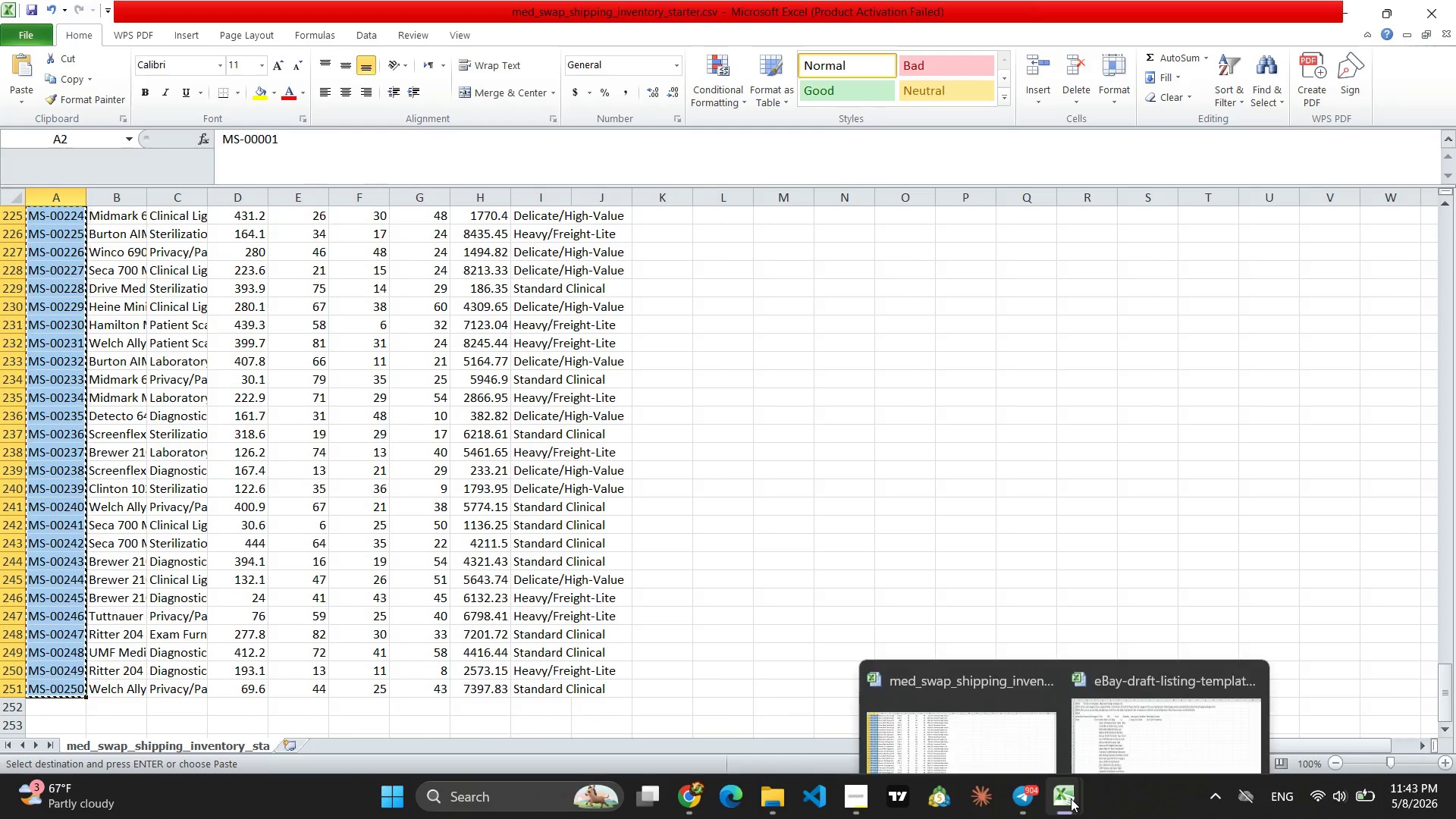 
left_click([1136, 690])
 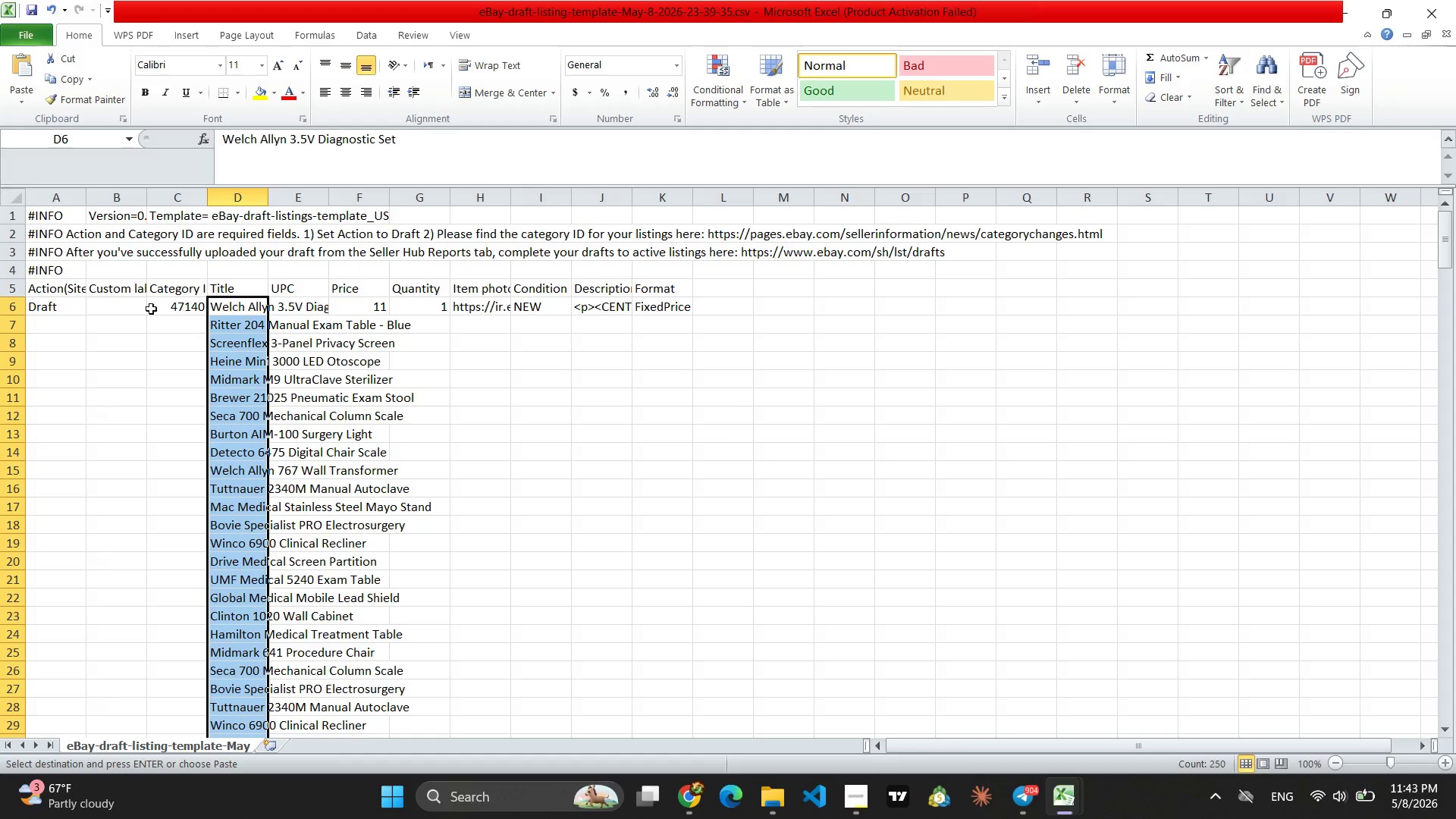 
left_click([117, 308])
 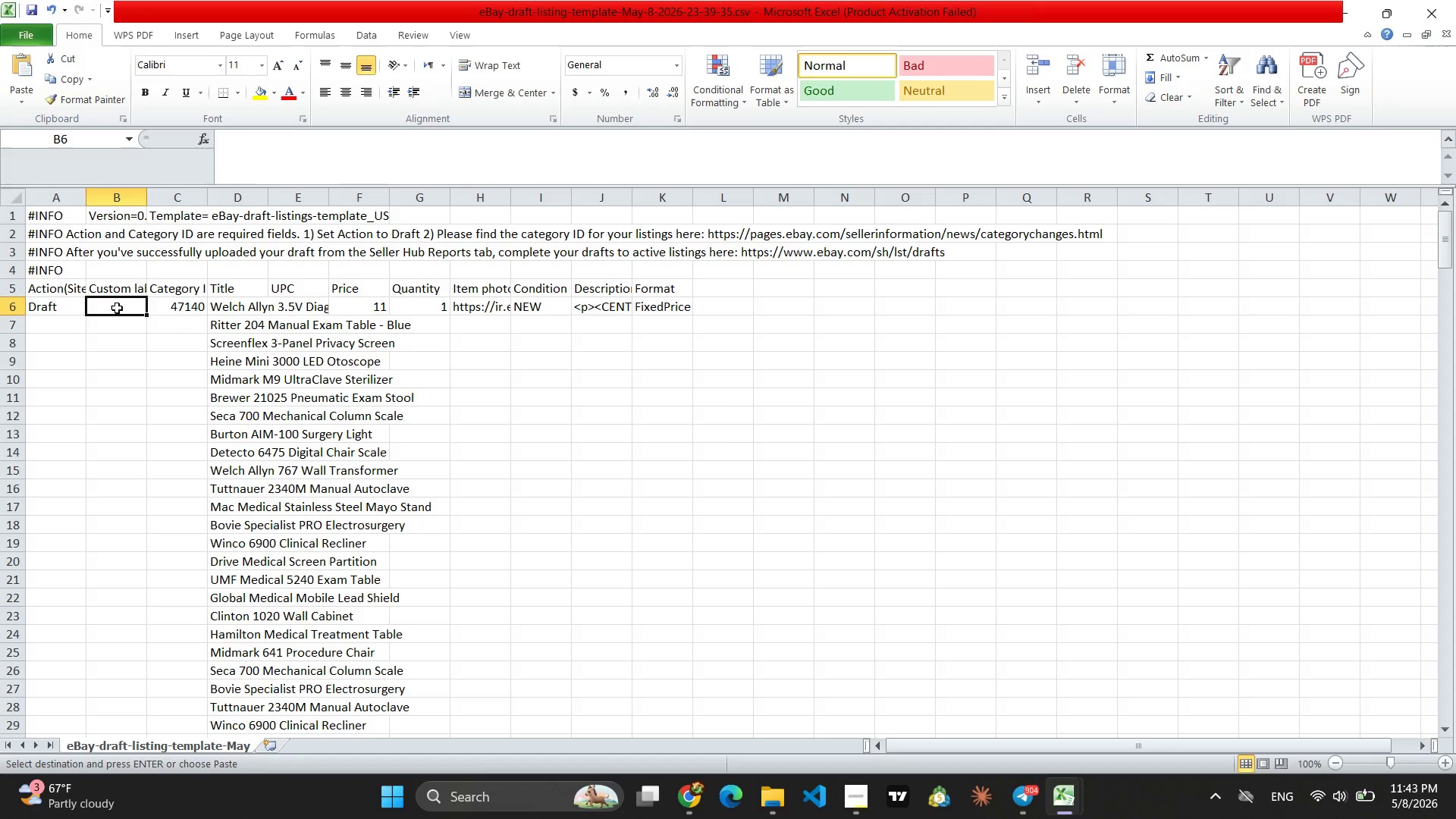 
key(Control+V)
 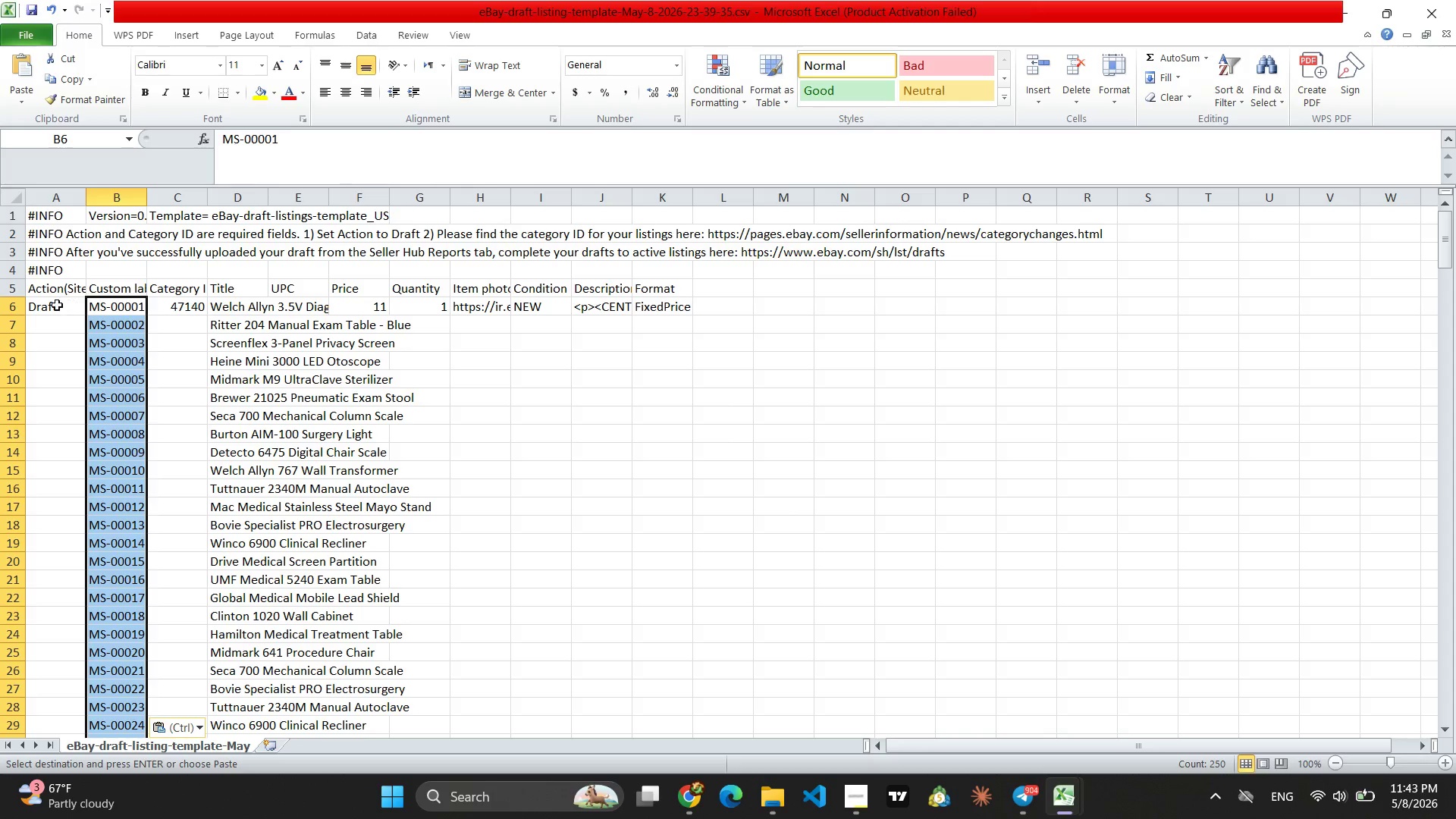 
left_click([52, 305])
 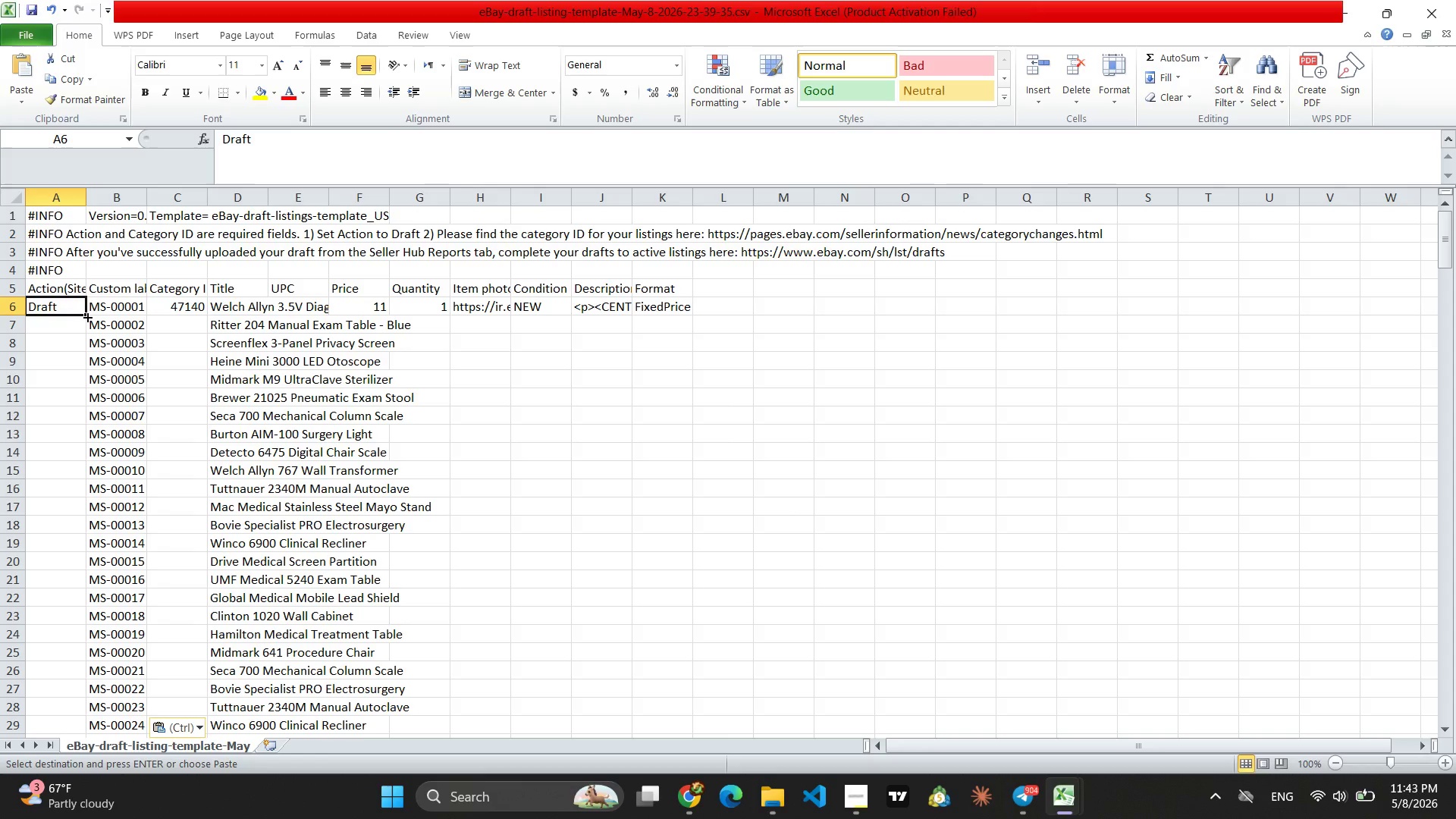 
left_click_drag(start_coordinate=[86, 316], to_coordinate=[74, 676])
 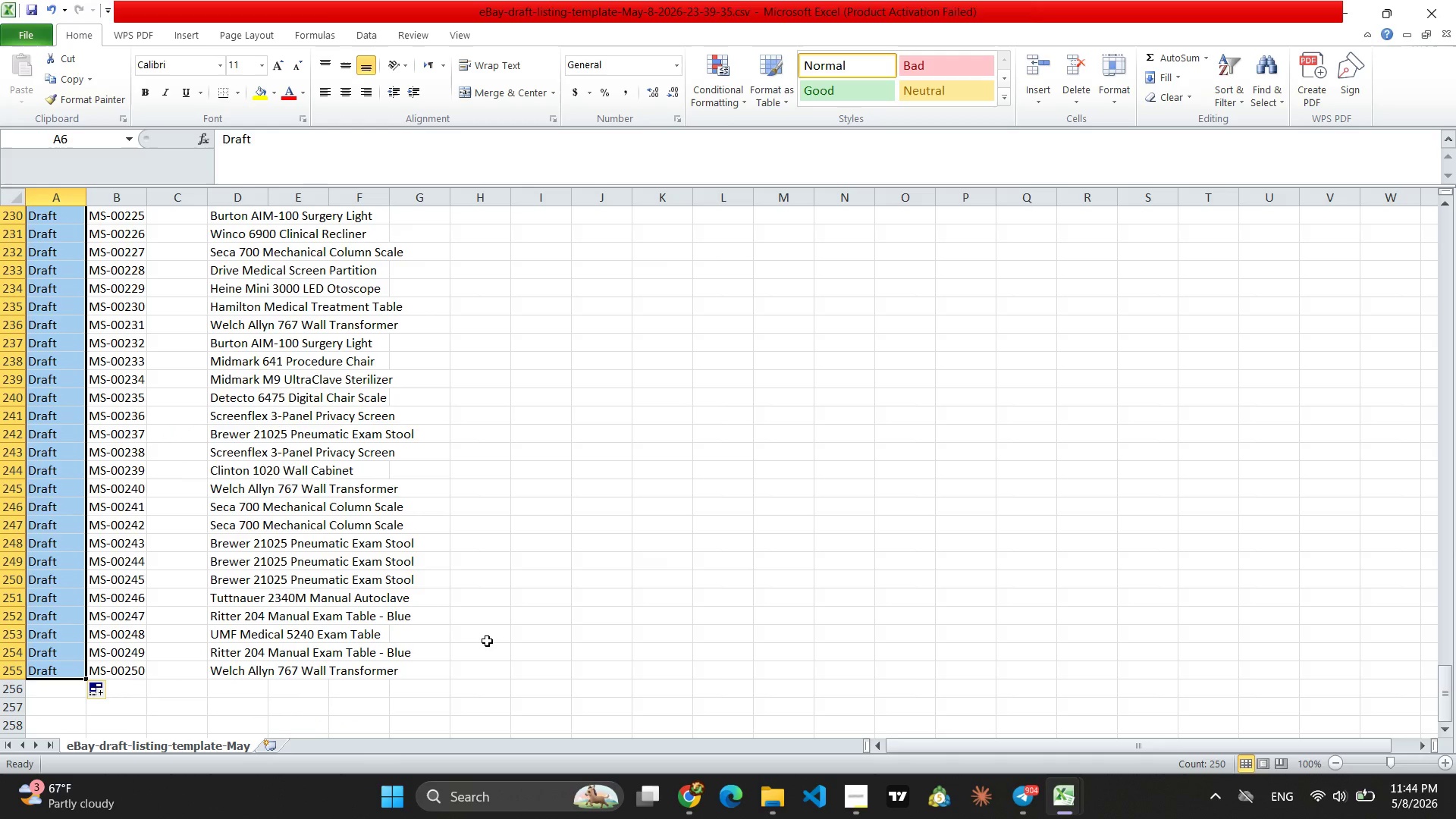 
left_click([584, 610])
 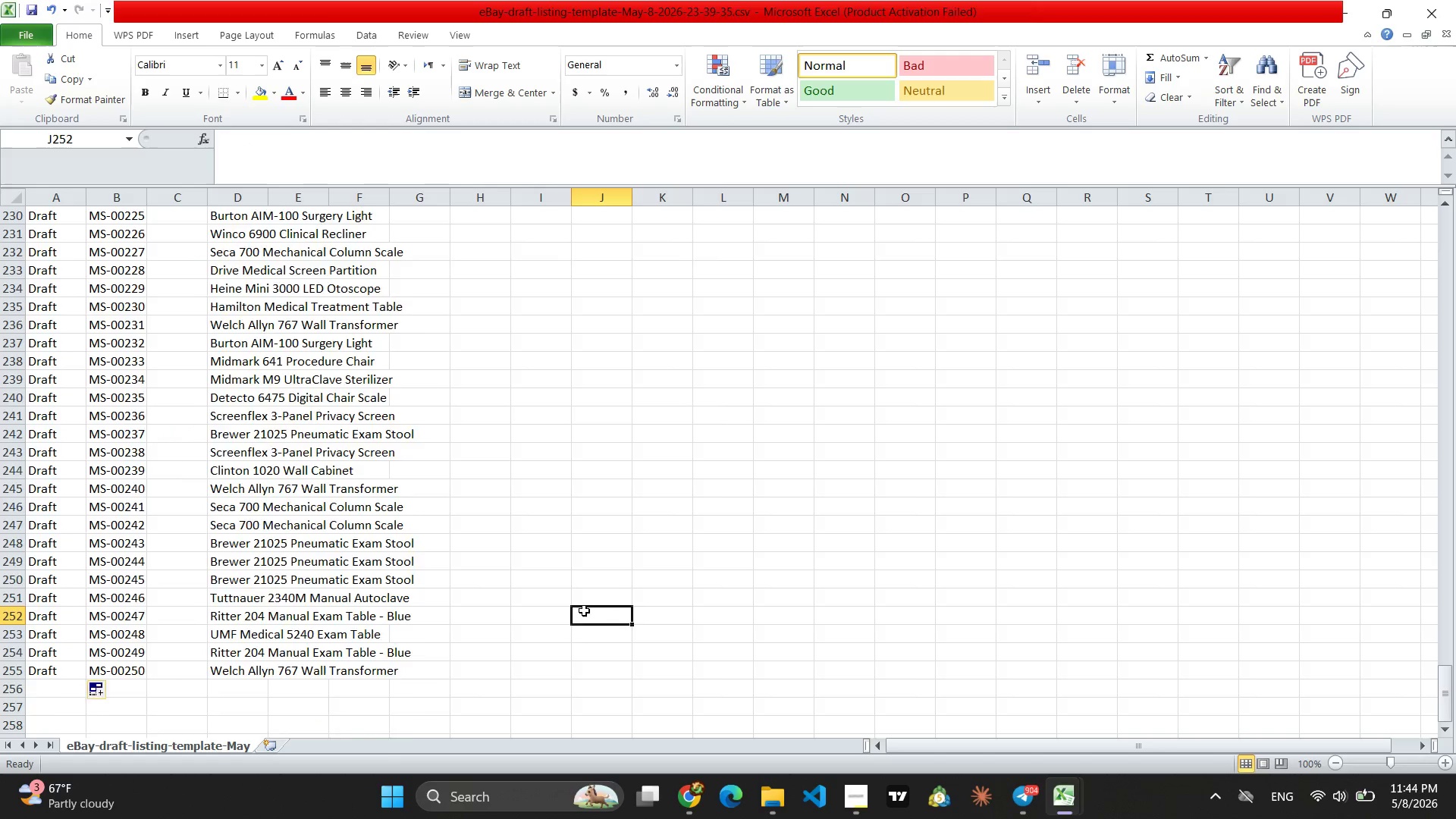 
scroll: coordinate [584, 610], scroll_direction: up, amount: 98.0
 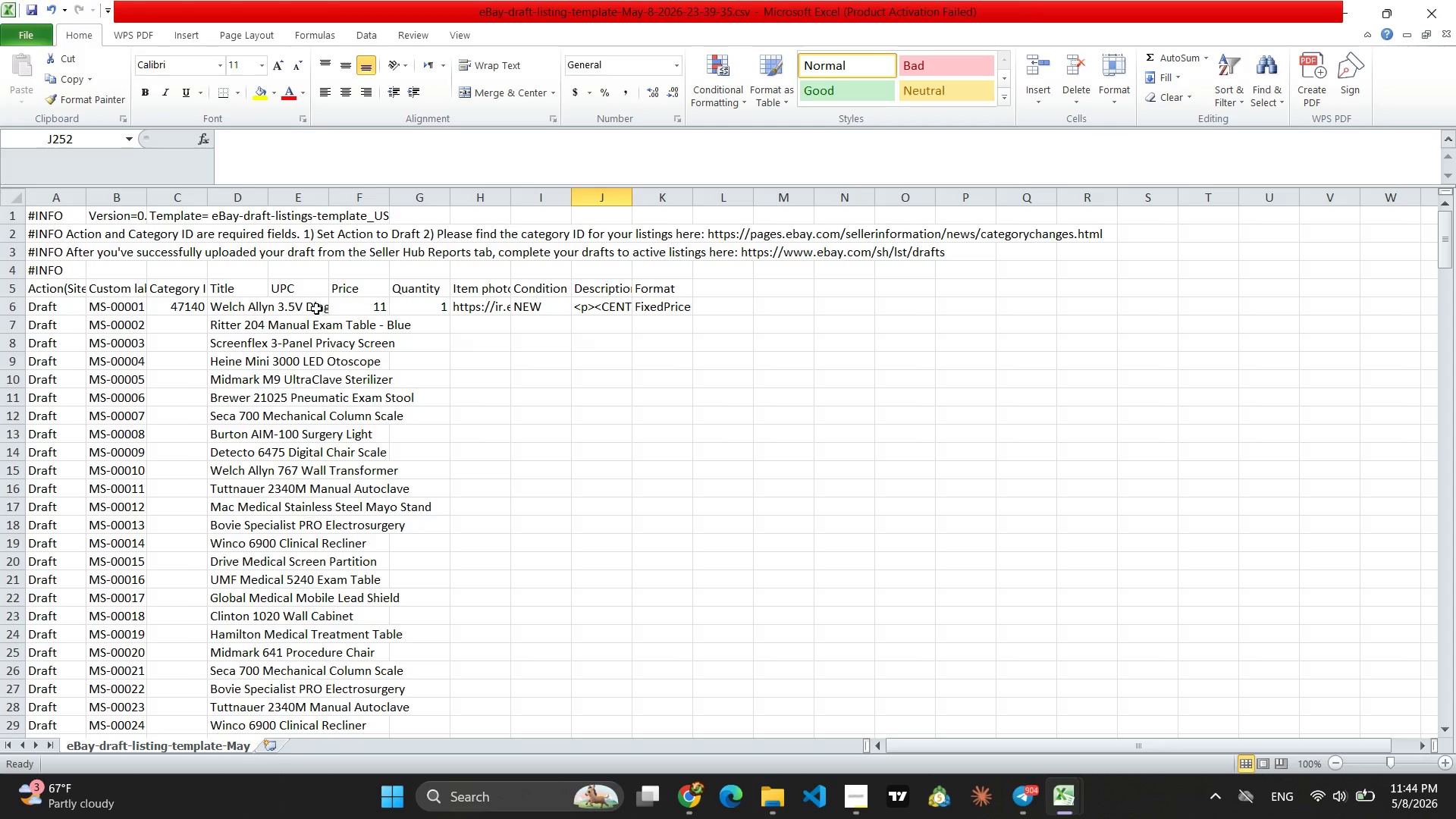 
left_click([311, 310])
 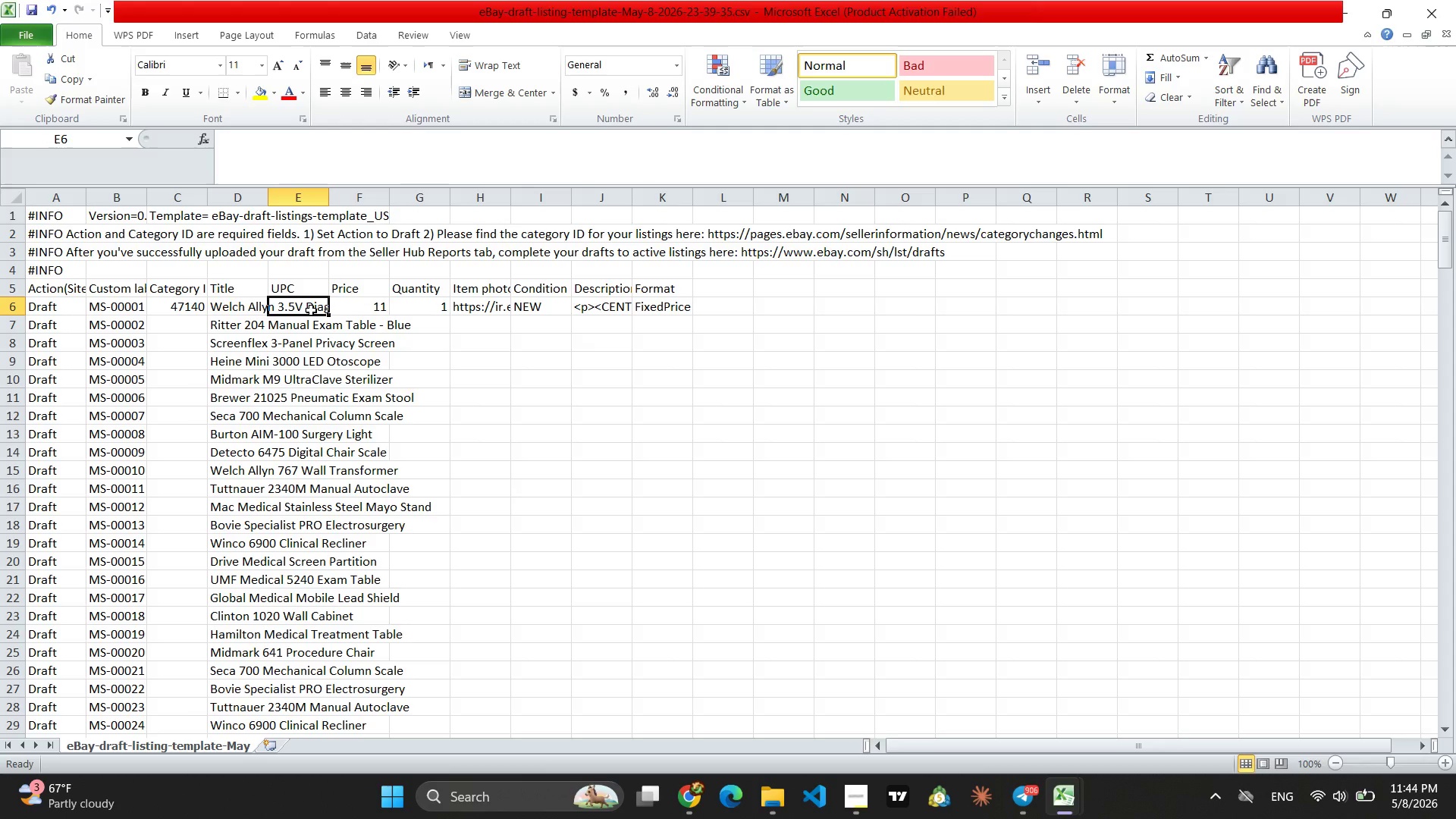 
type(Does Not Apply)
 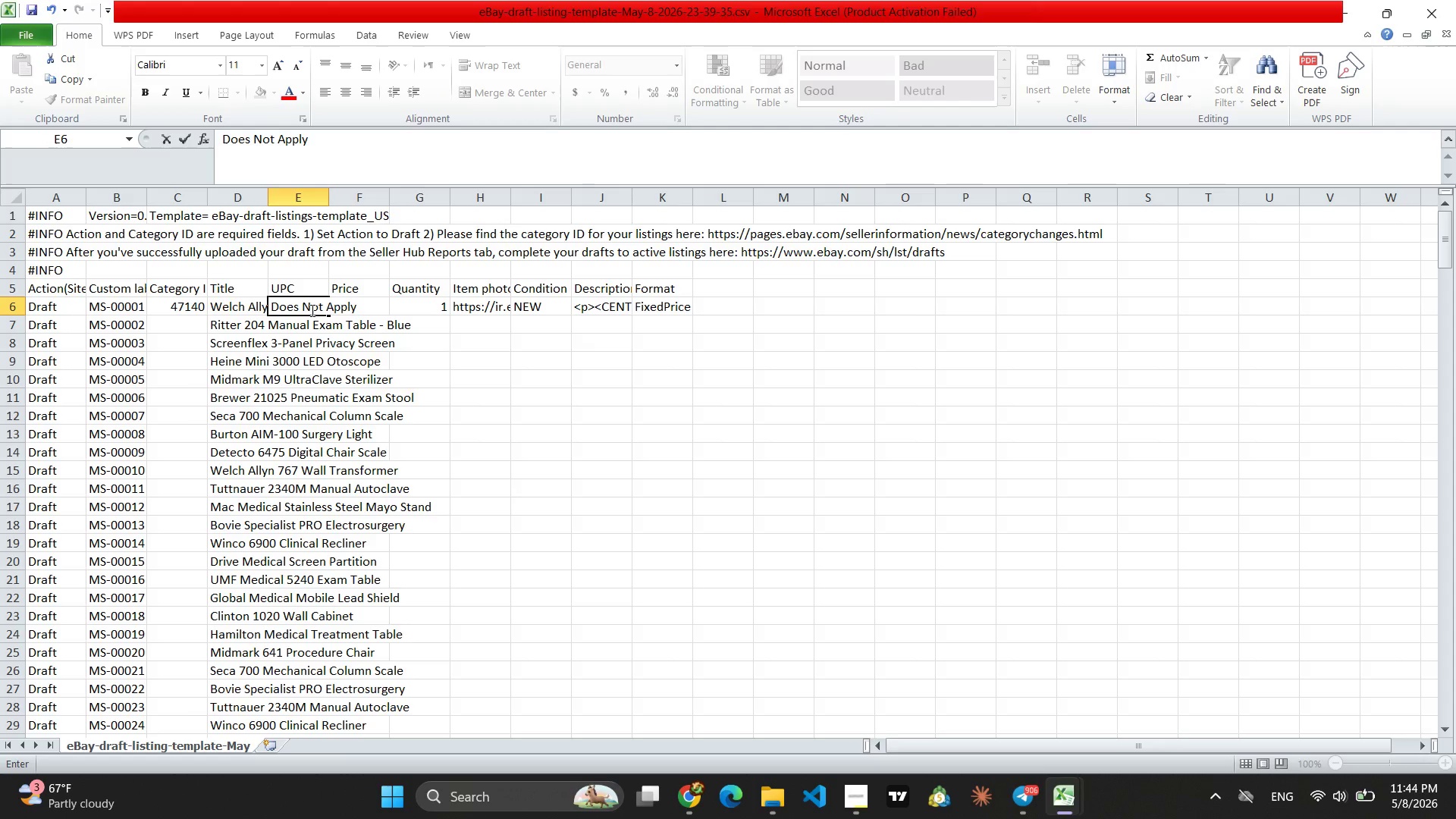 
left_click([548, 422])
 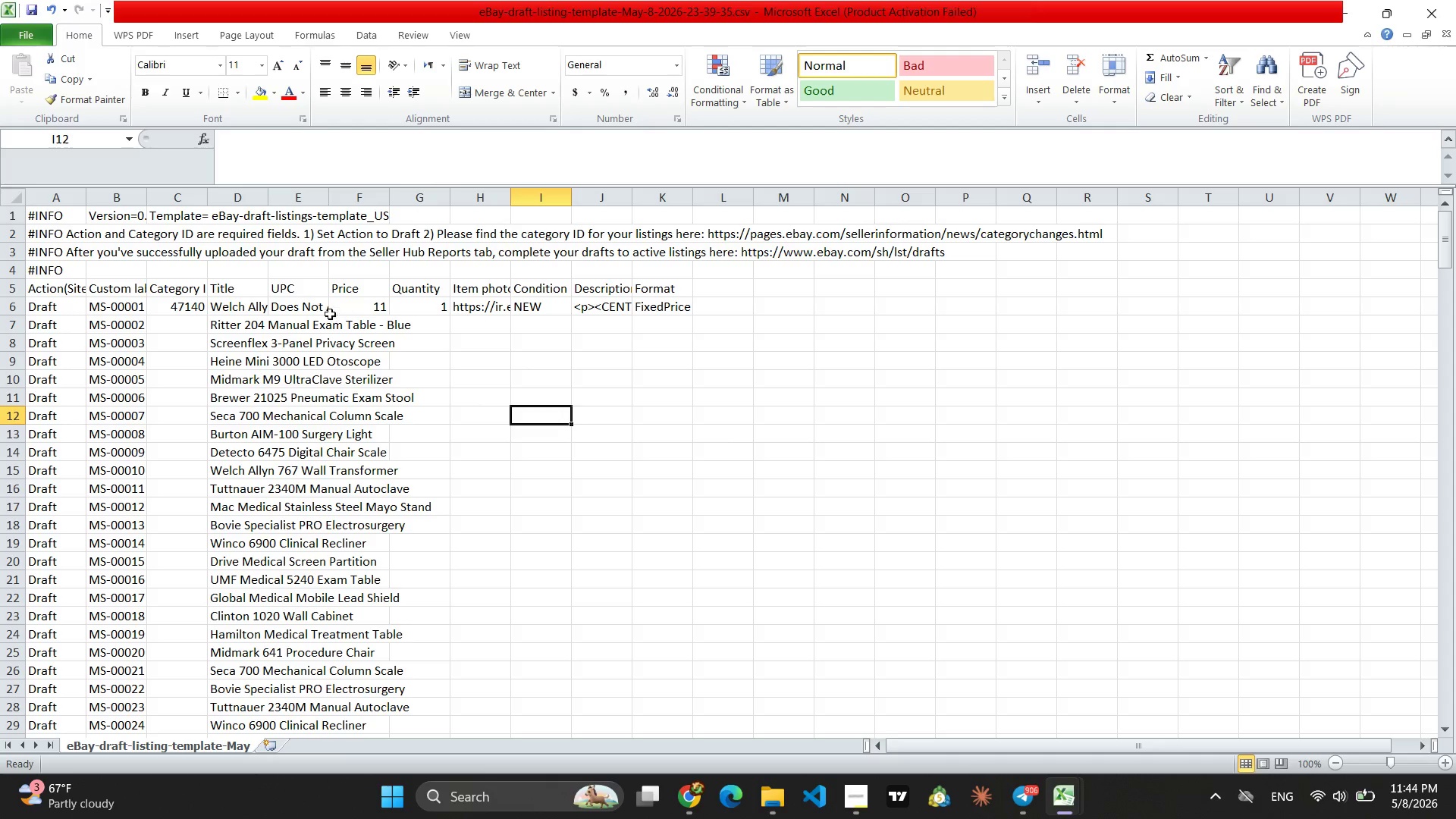 
left_click([311, 309])
 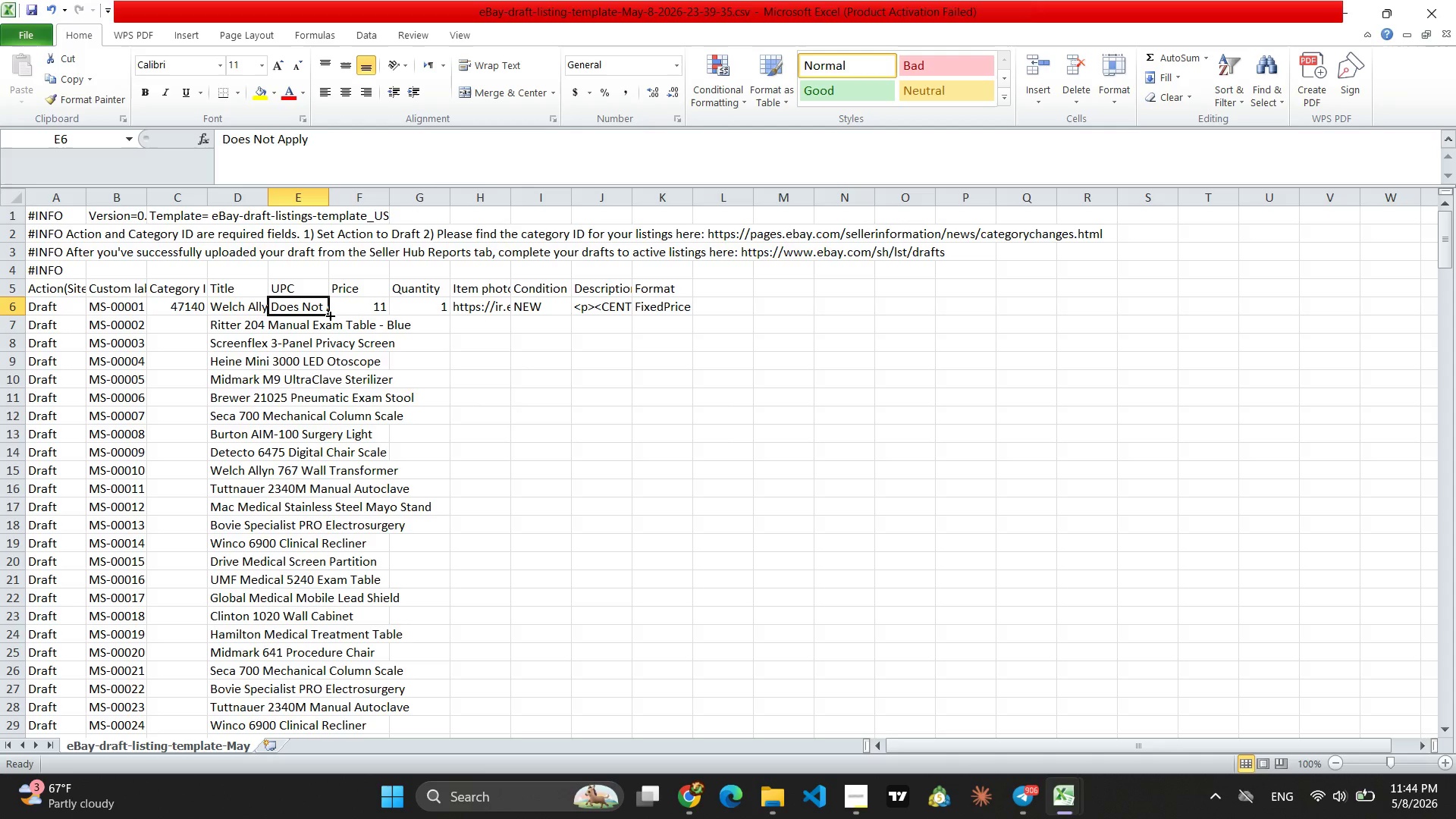 
left_click_drag(start_coordinate=[329, 314], to_coordinate=[323, 708])
 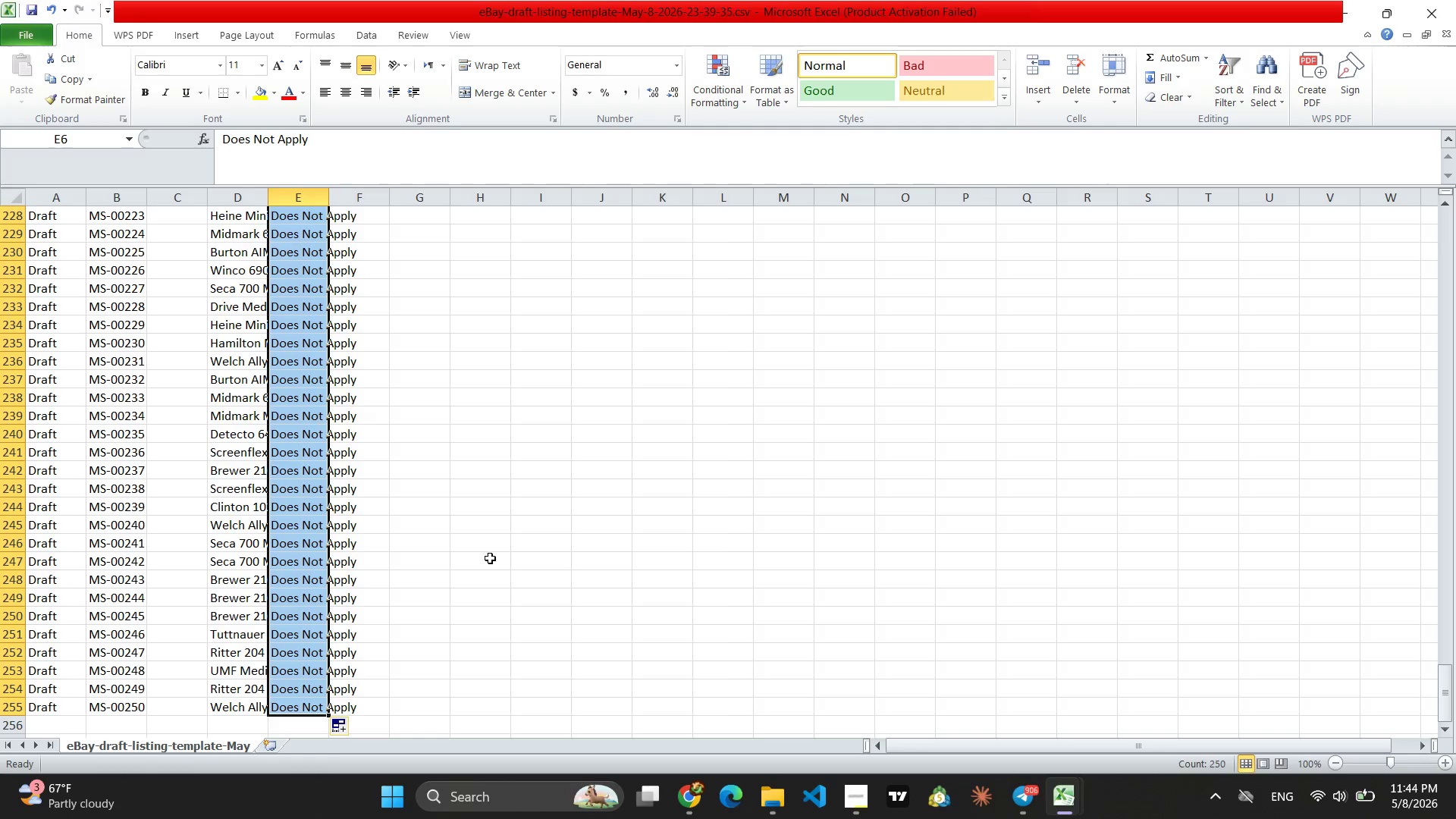 
left_click([490, 558])
 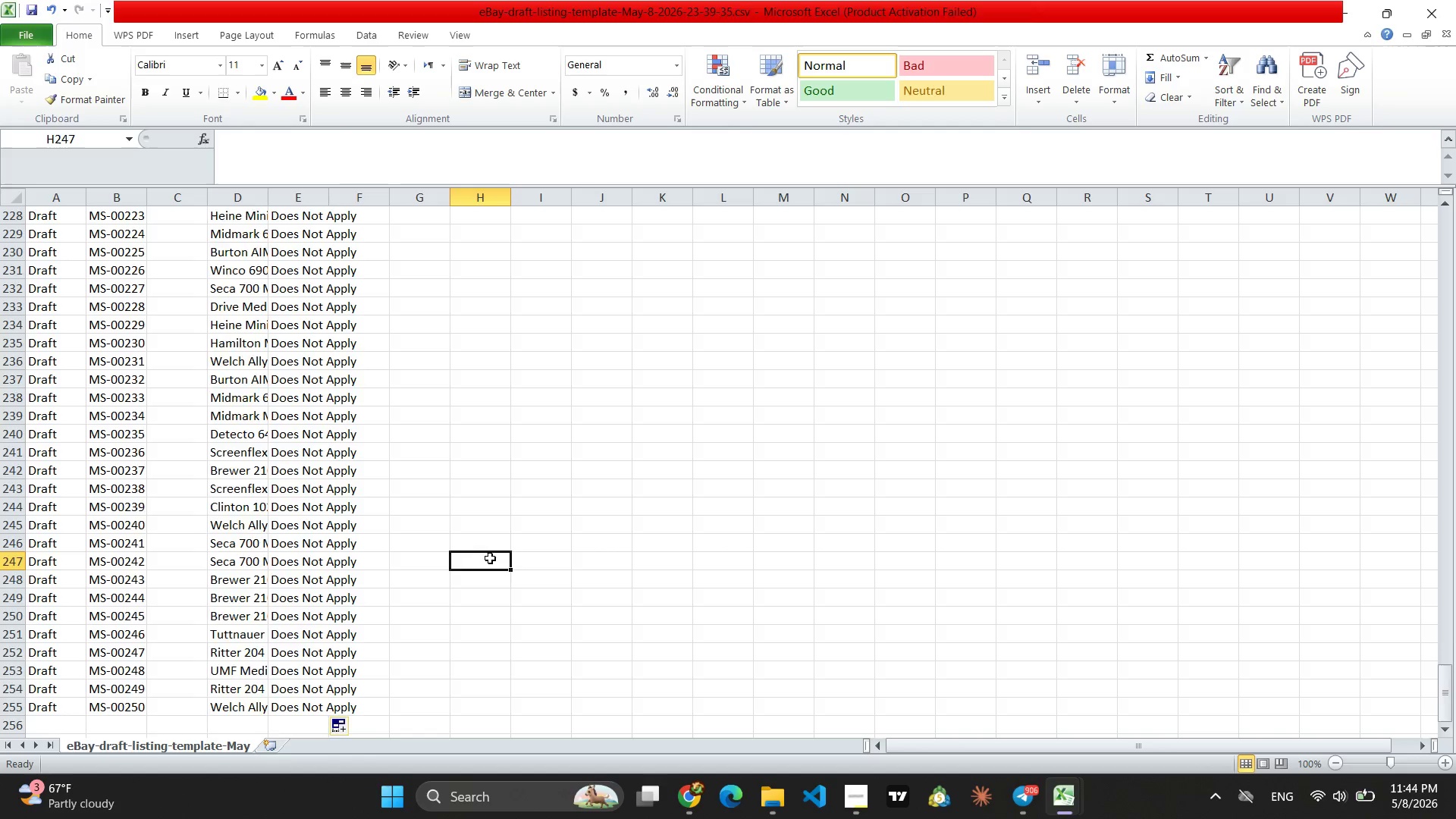 
scroll: coordinate [490, 558], scroll_direction: up, amount: 121.0
 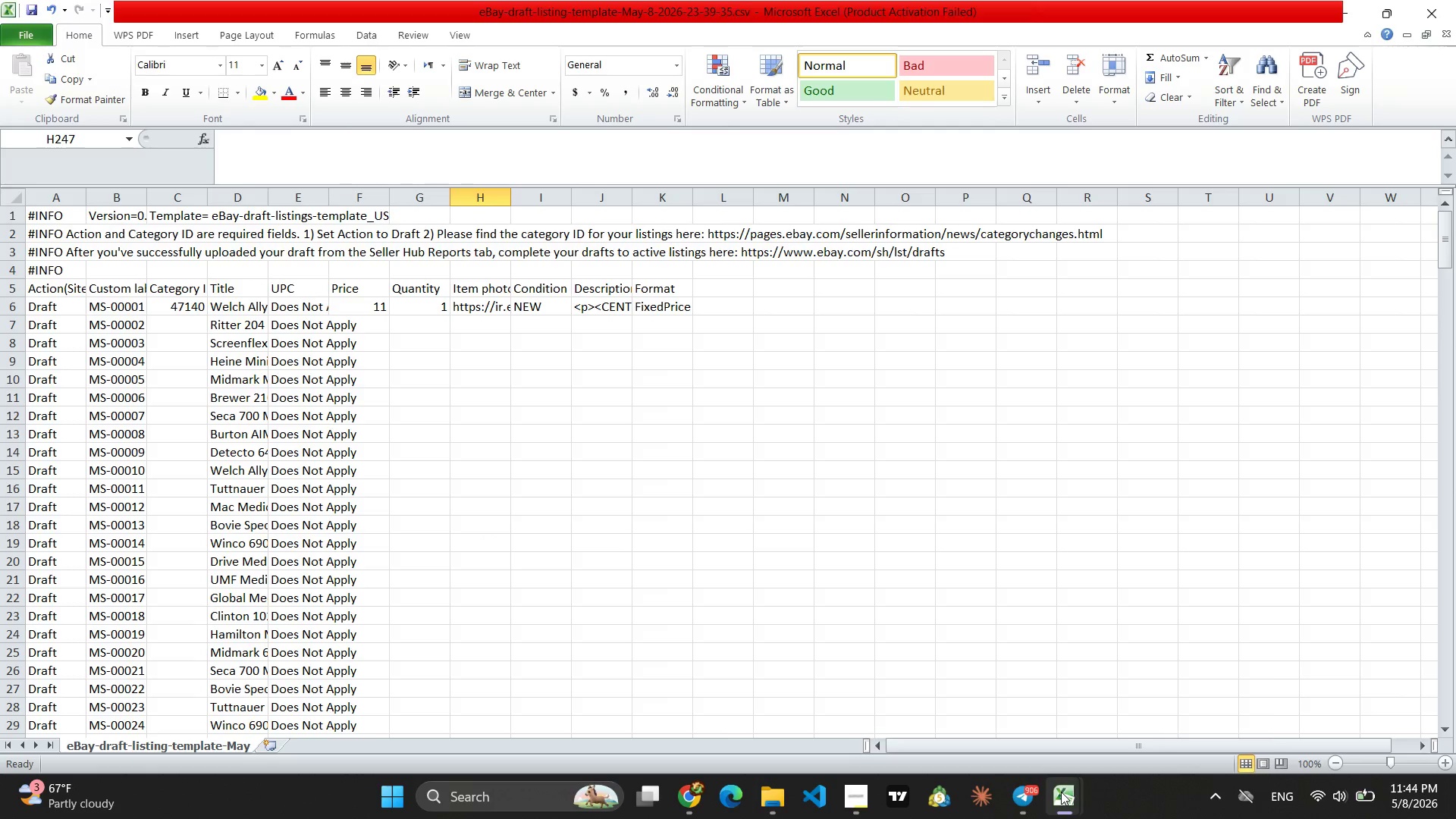 
left_click([1006, 725])
 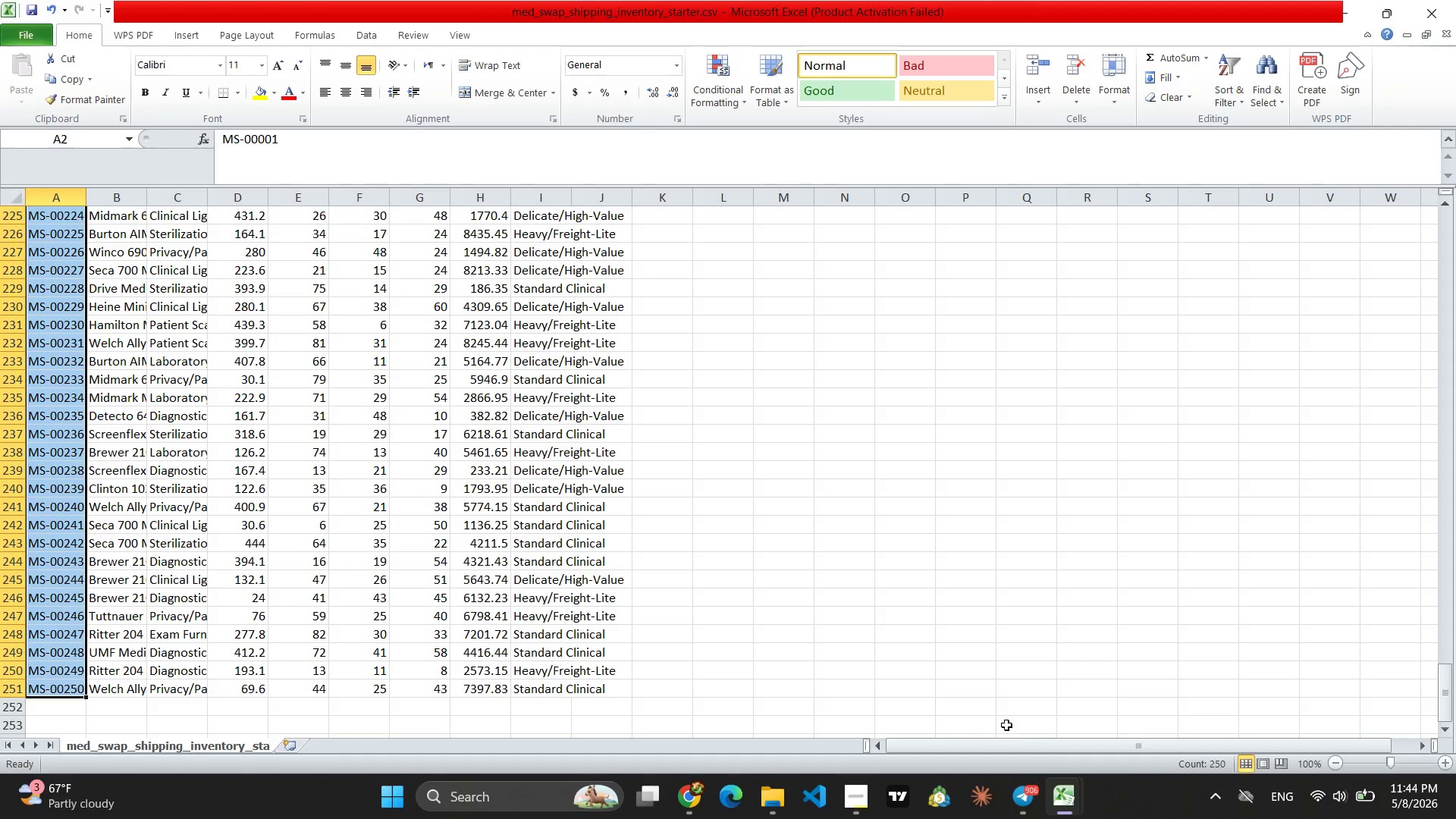 
scroll: coordinate [797, 556], scroll_direction: up, amount: 131.0
 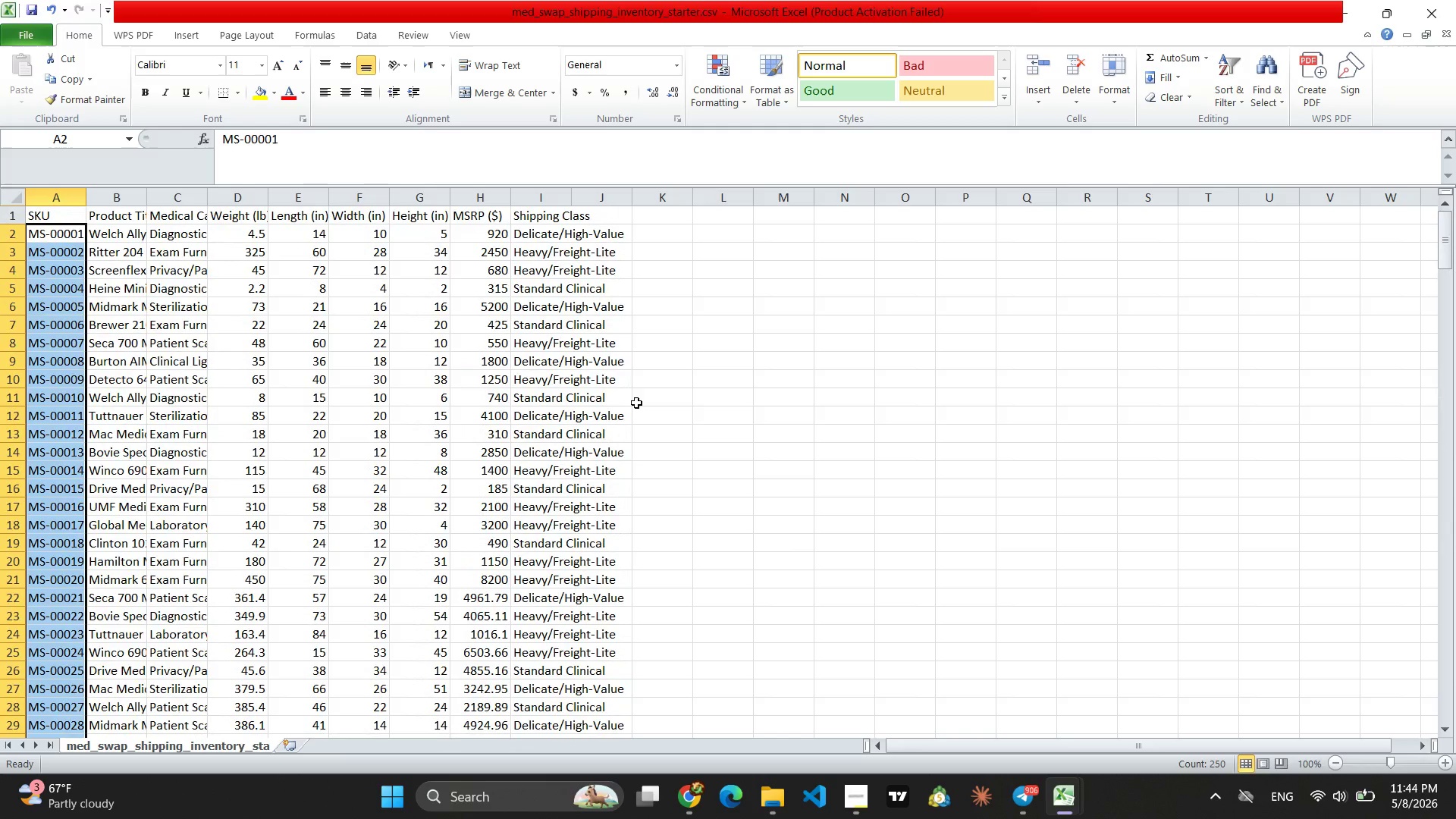 
wait(6.16)
 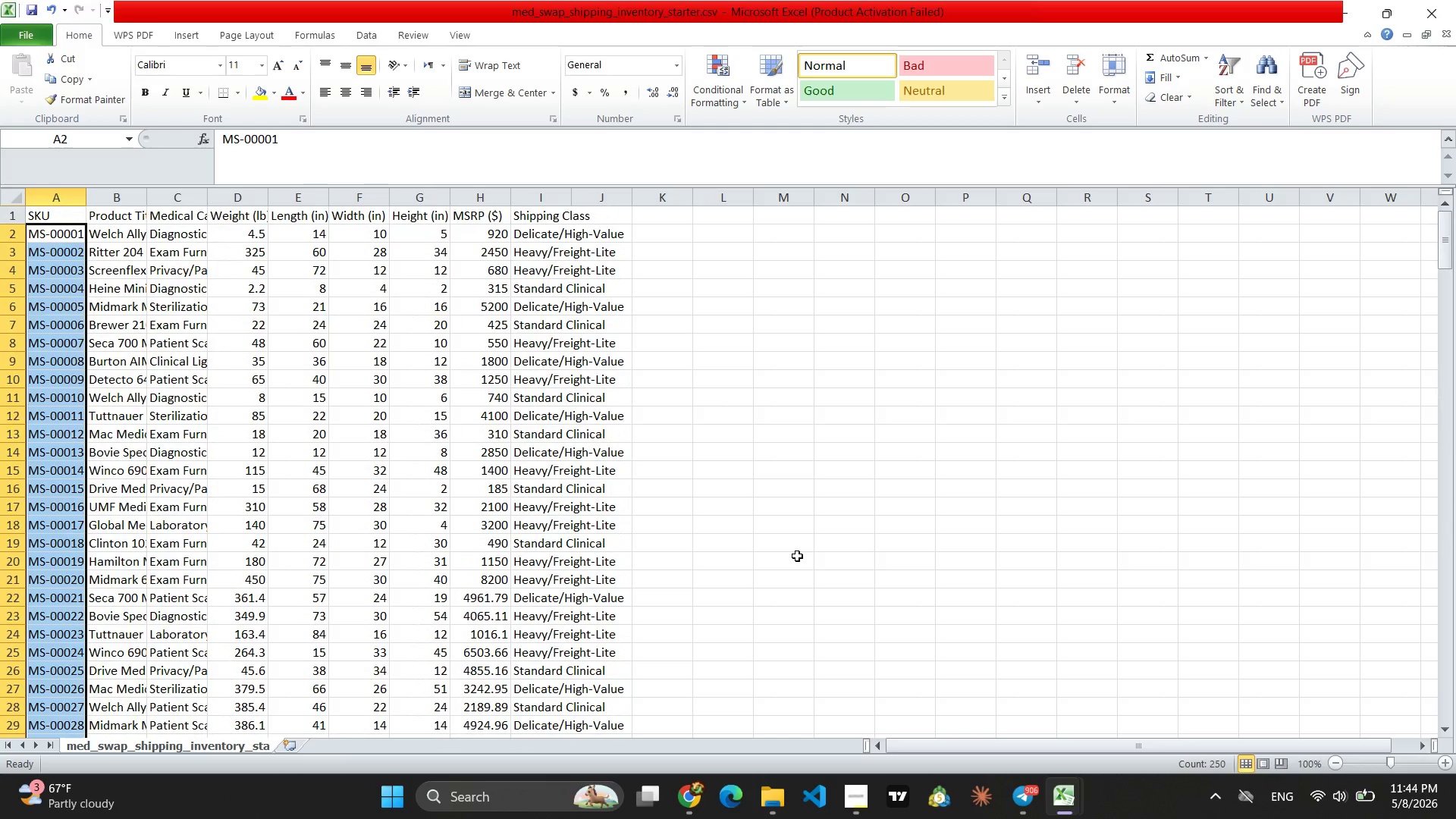 
left_click_drag(start_coordinate=[485, 234], to_coordinate=[497, 679])
 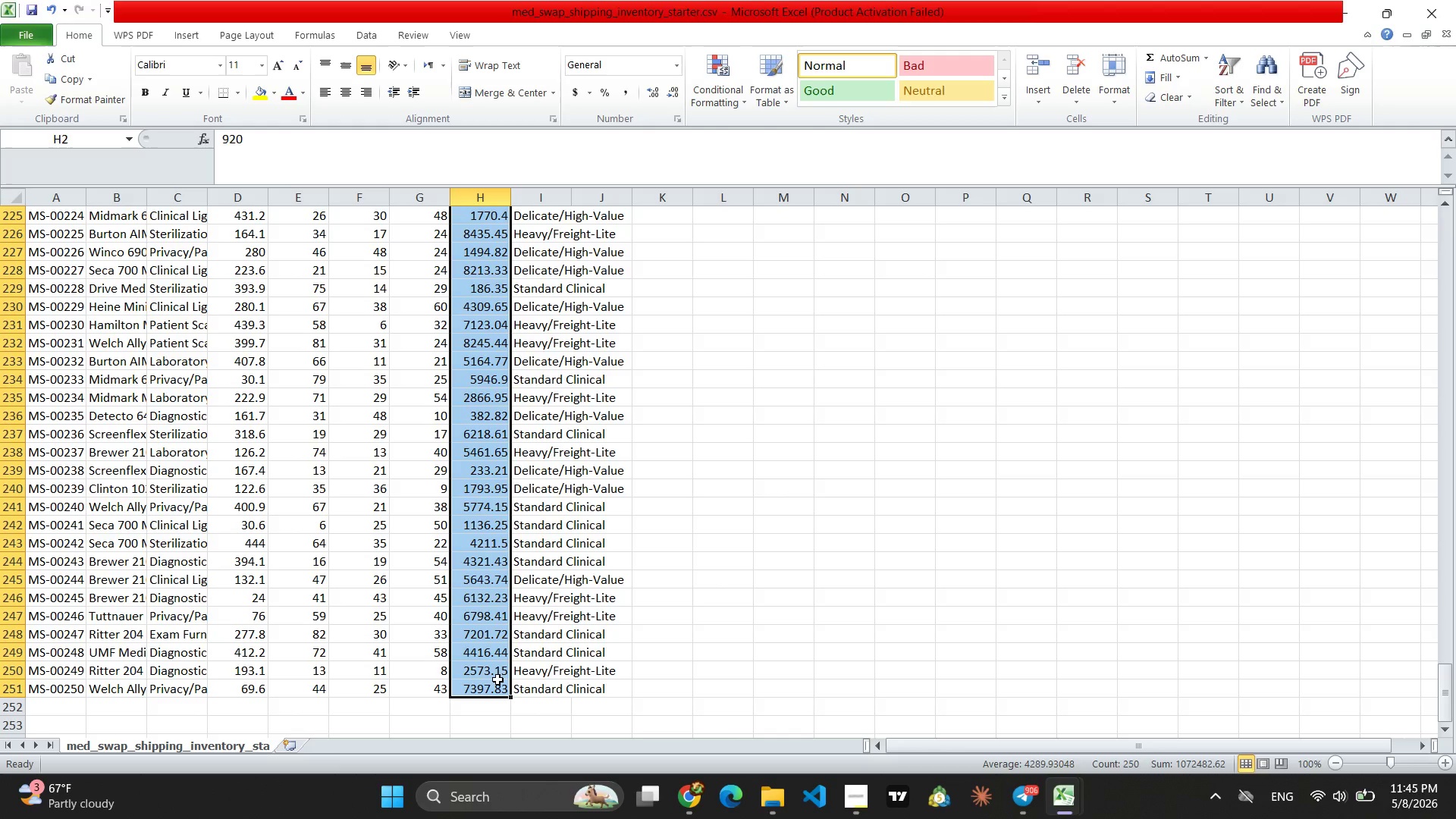 
key(Control+C)
 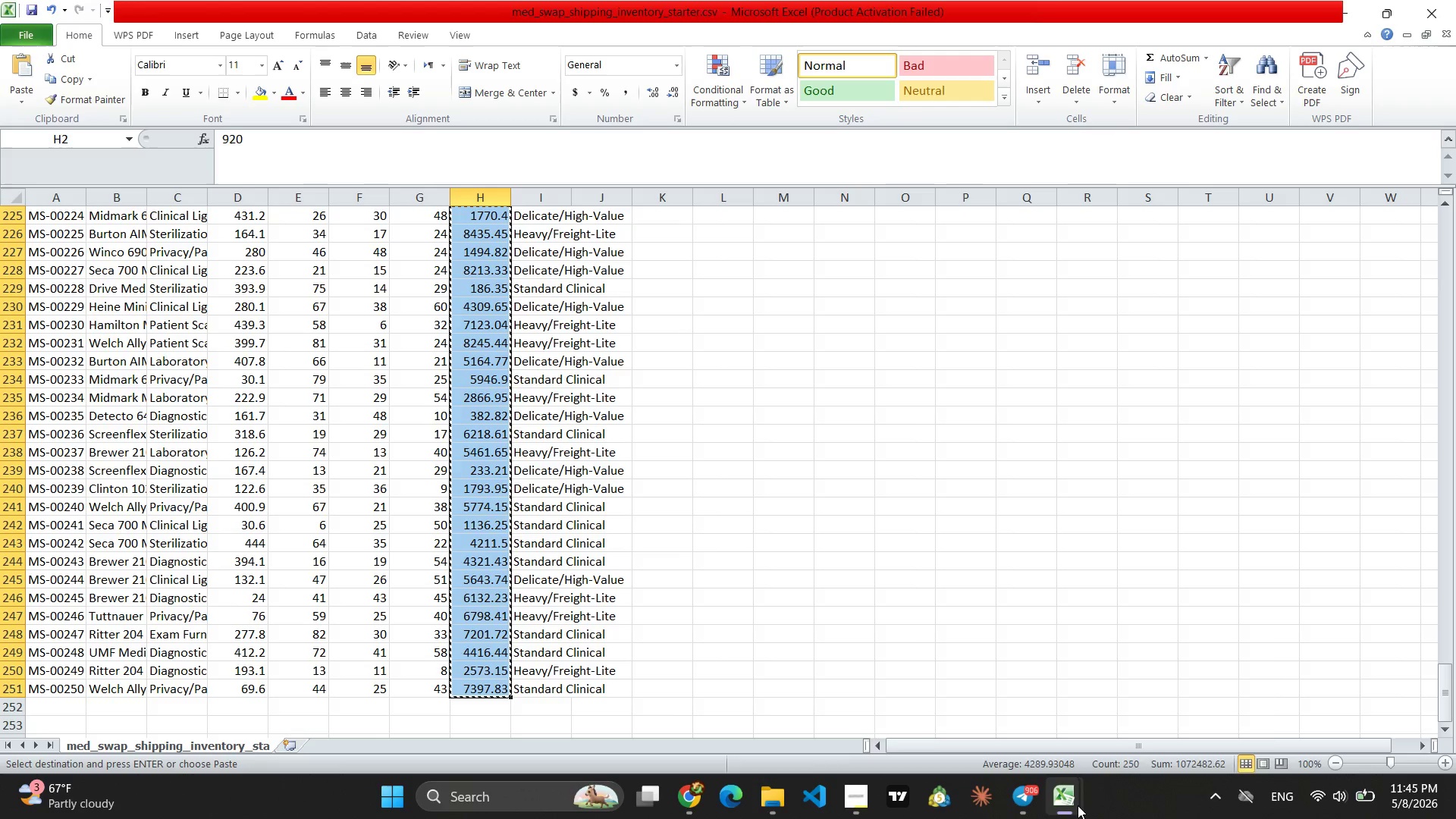 
left_click([1130, 704])
 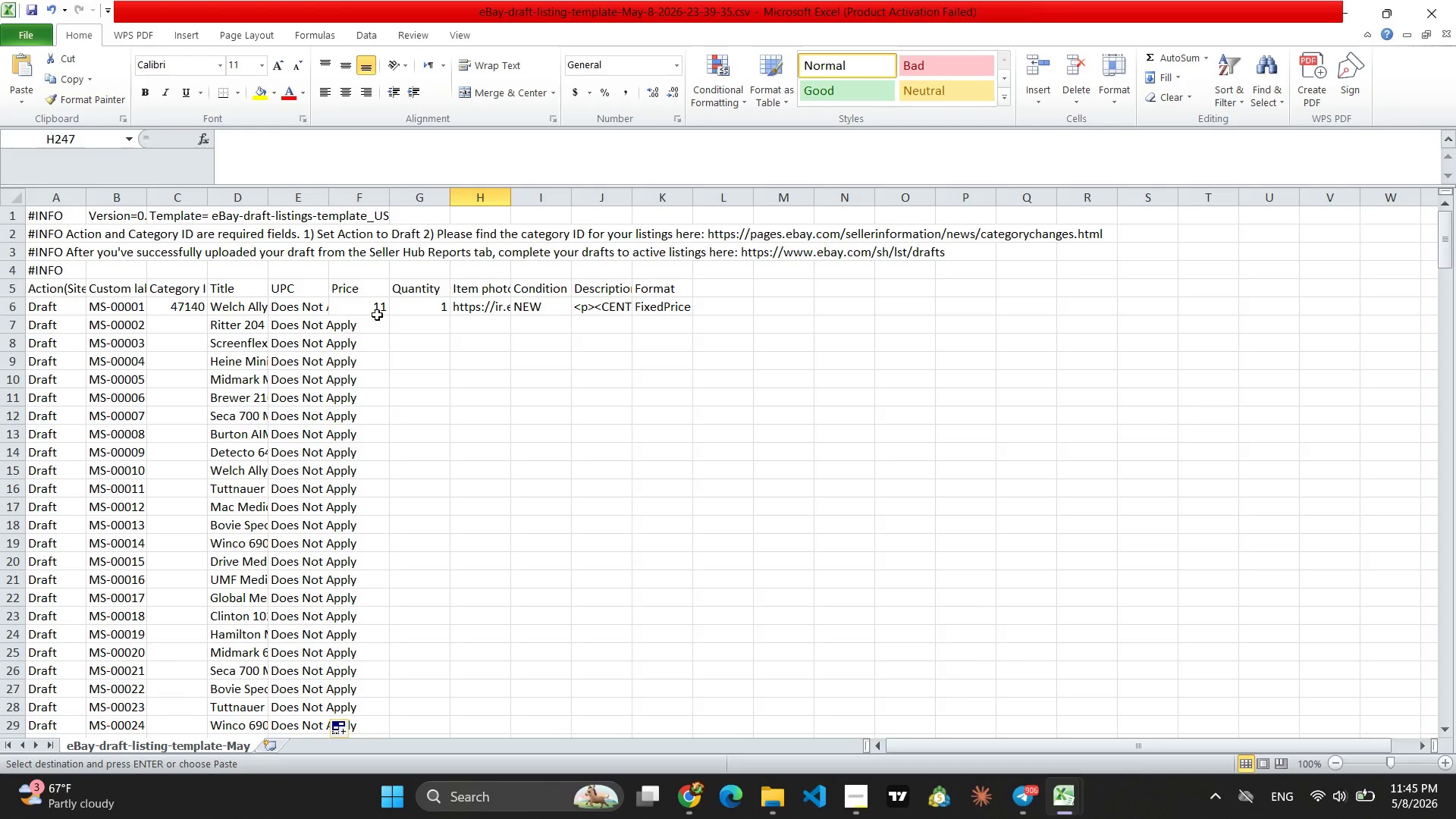 
left_click([373, 308])
 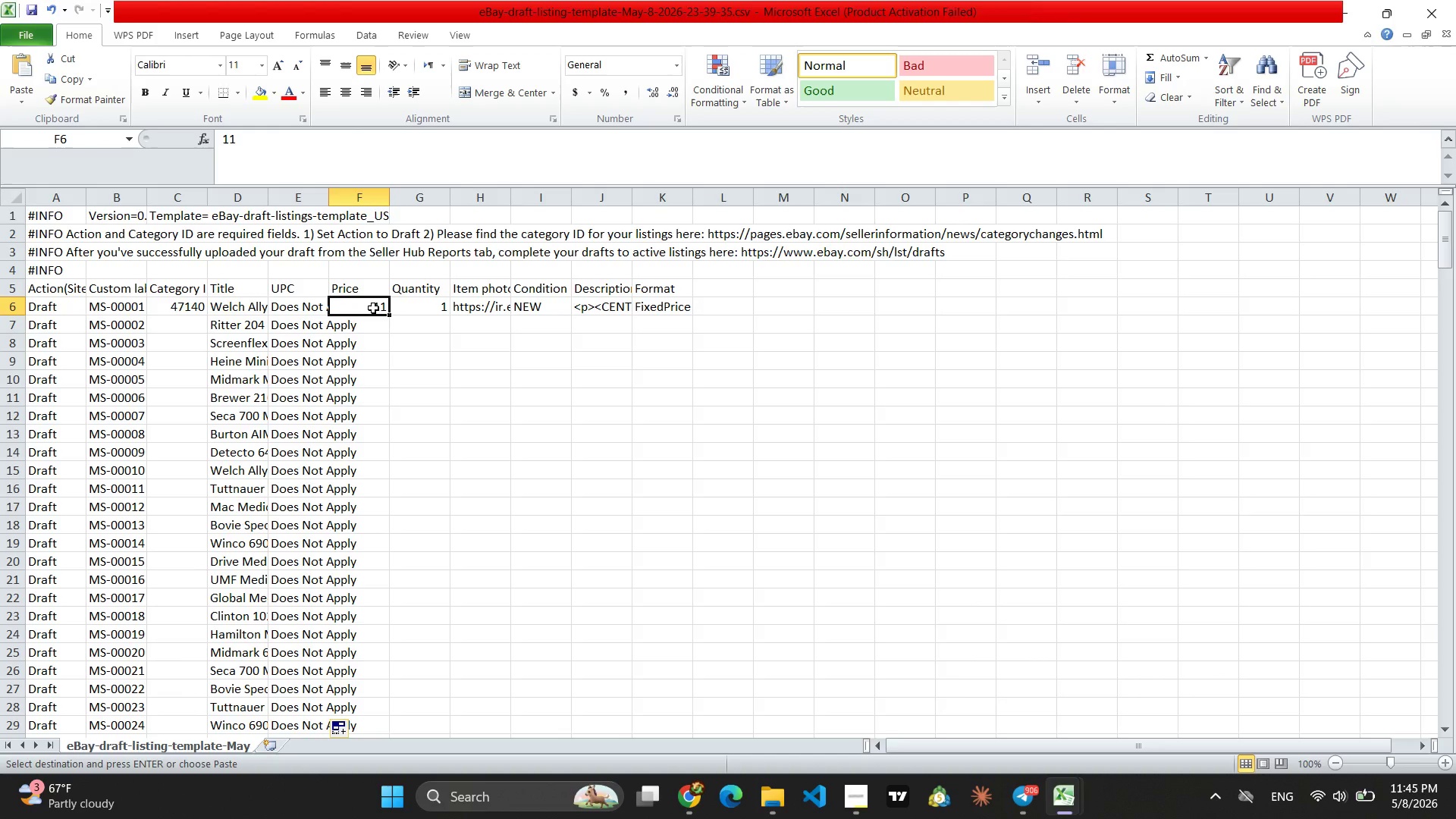 
key(Control+V)
 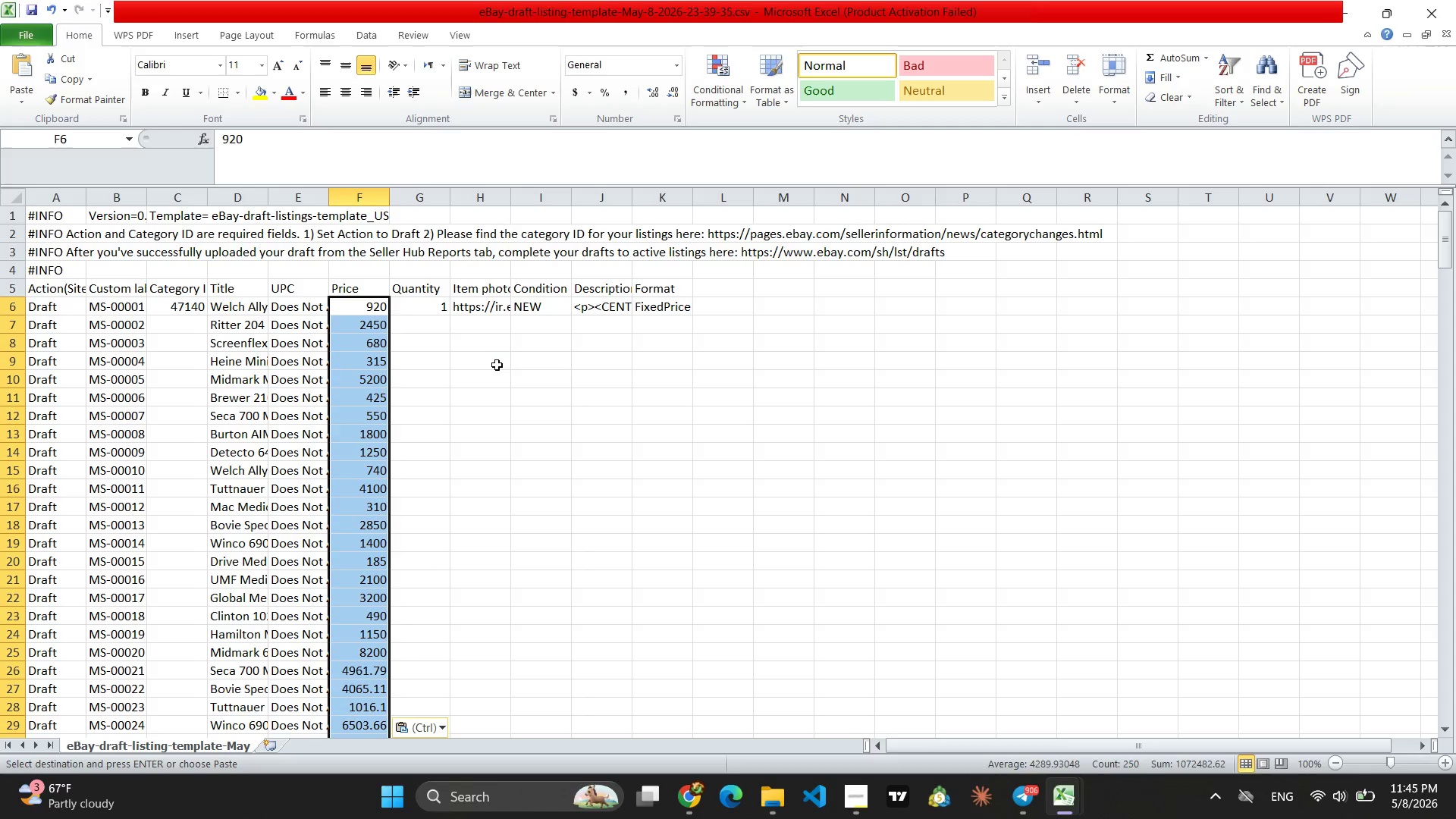 
left_click([438, 309])
 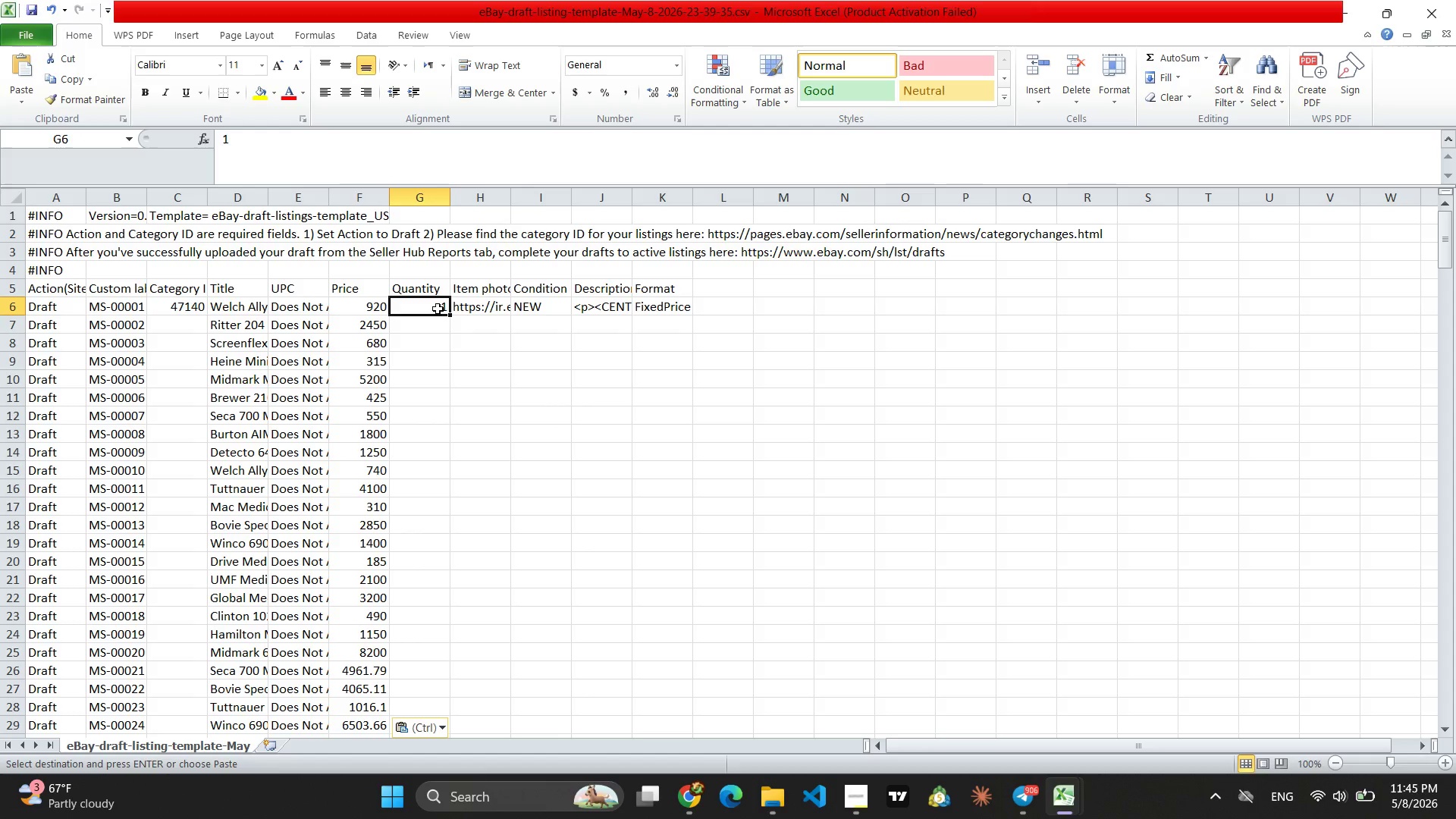 
type(27)
 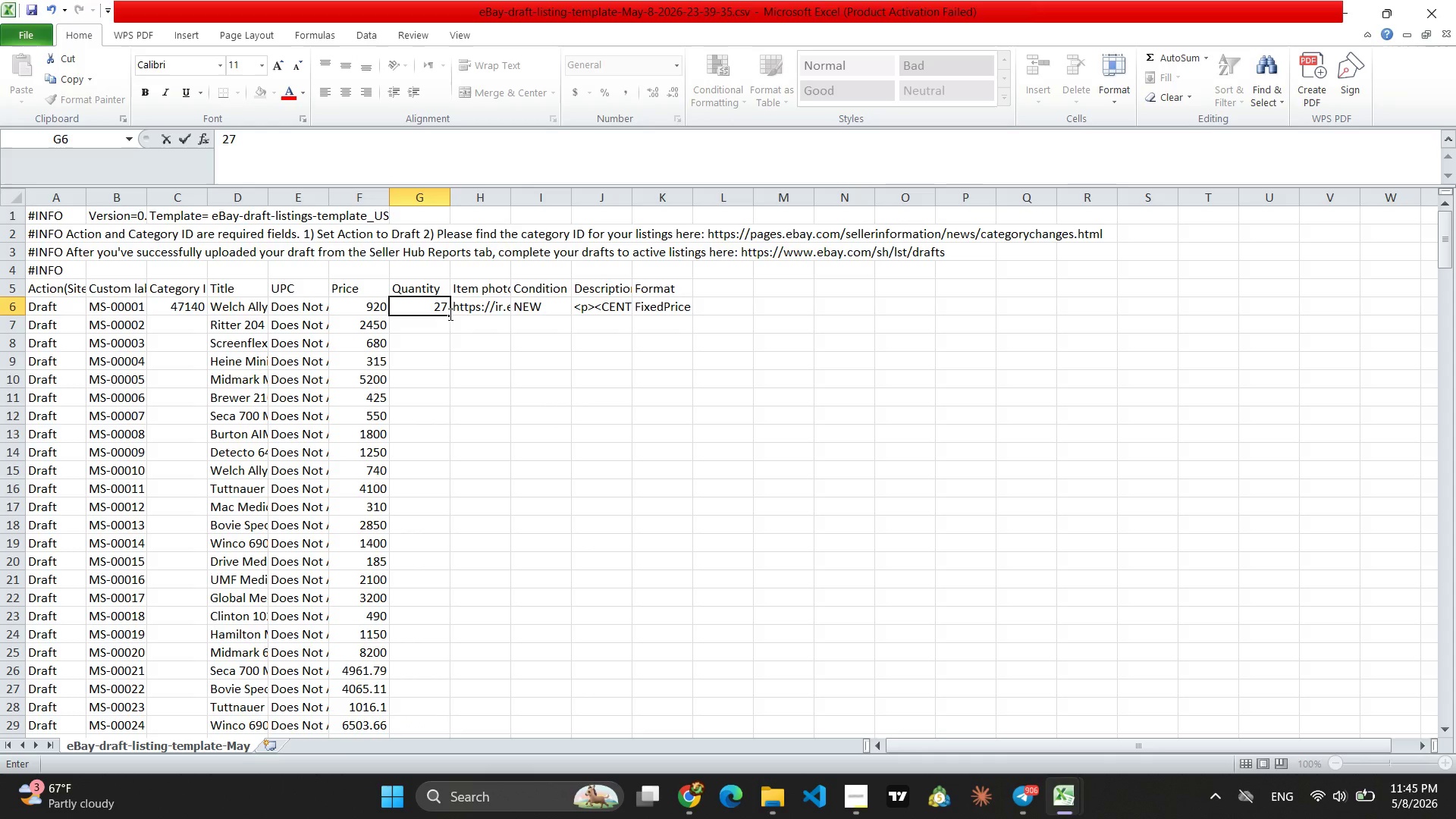 
left_click_drag(start_coordinate=[449, 314], to_coordinate=[449, 331])
 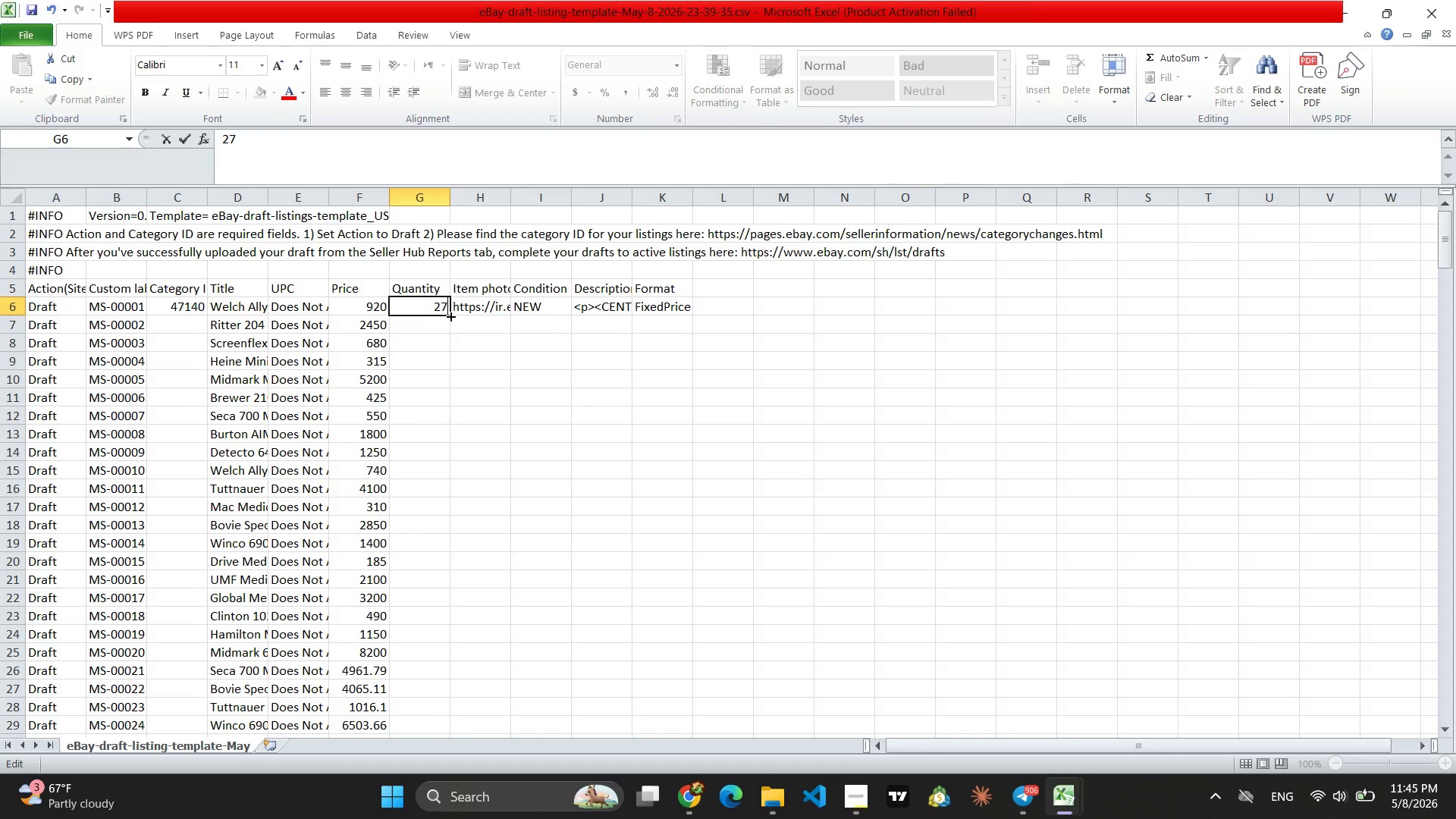 
left_click_drag(start_coordinate=[450, 315], to_coordinate=[428, 693])
 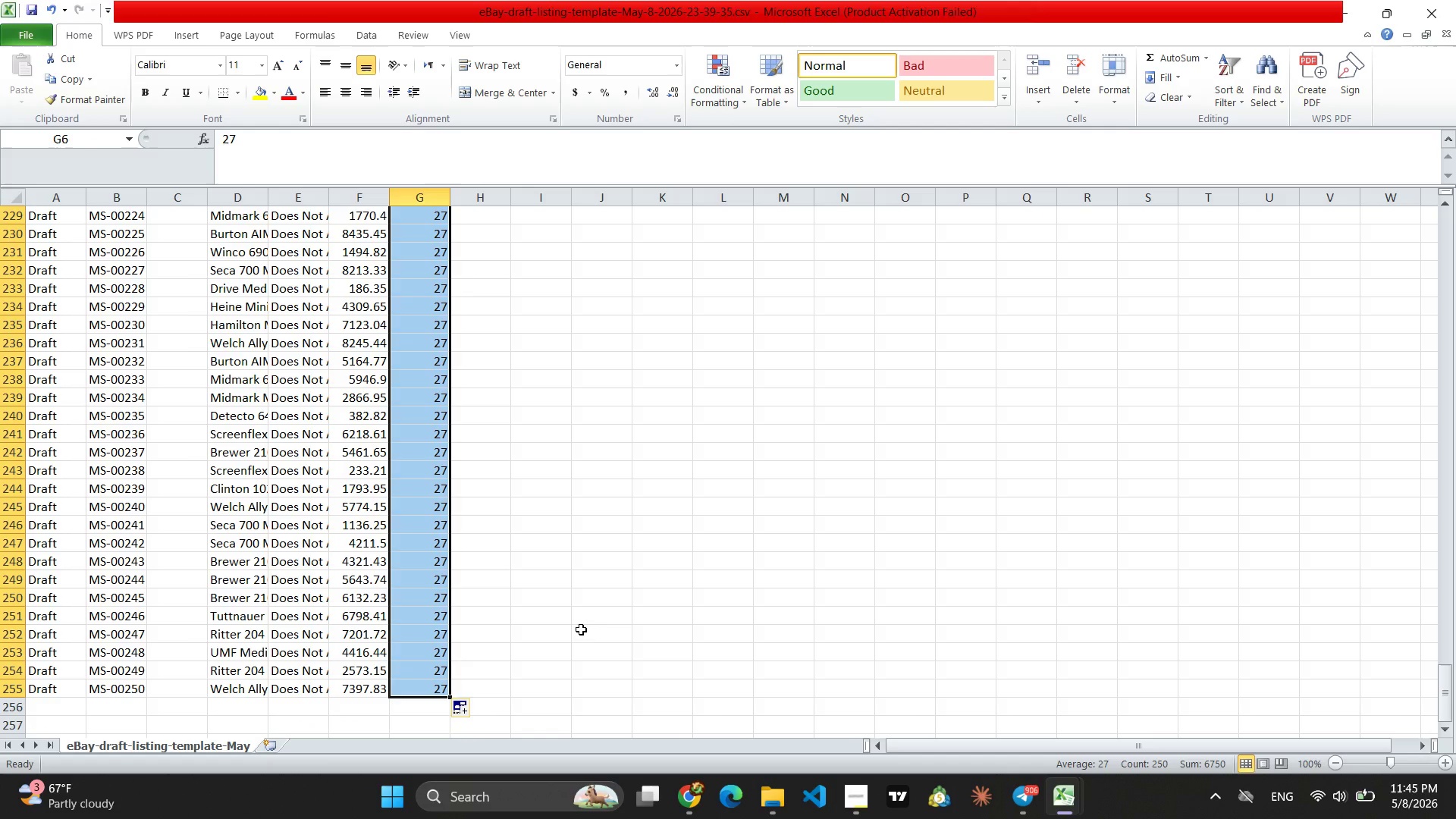 
left_click([581, 629])
 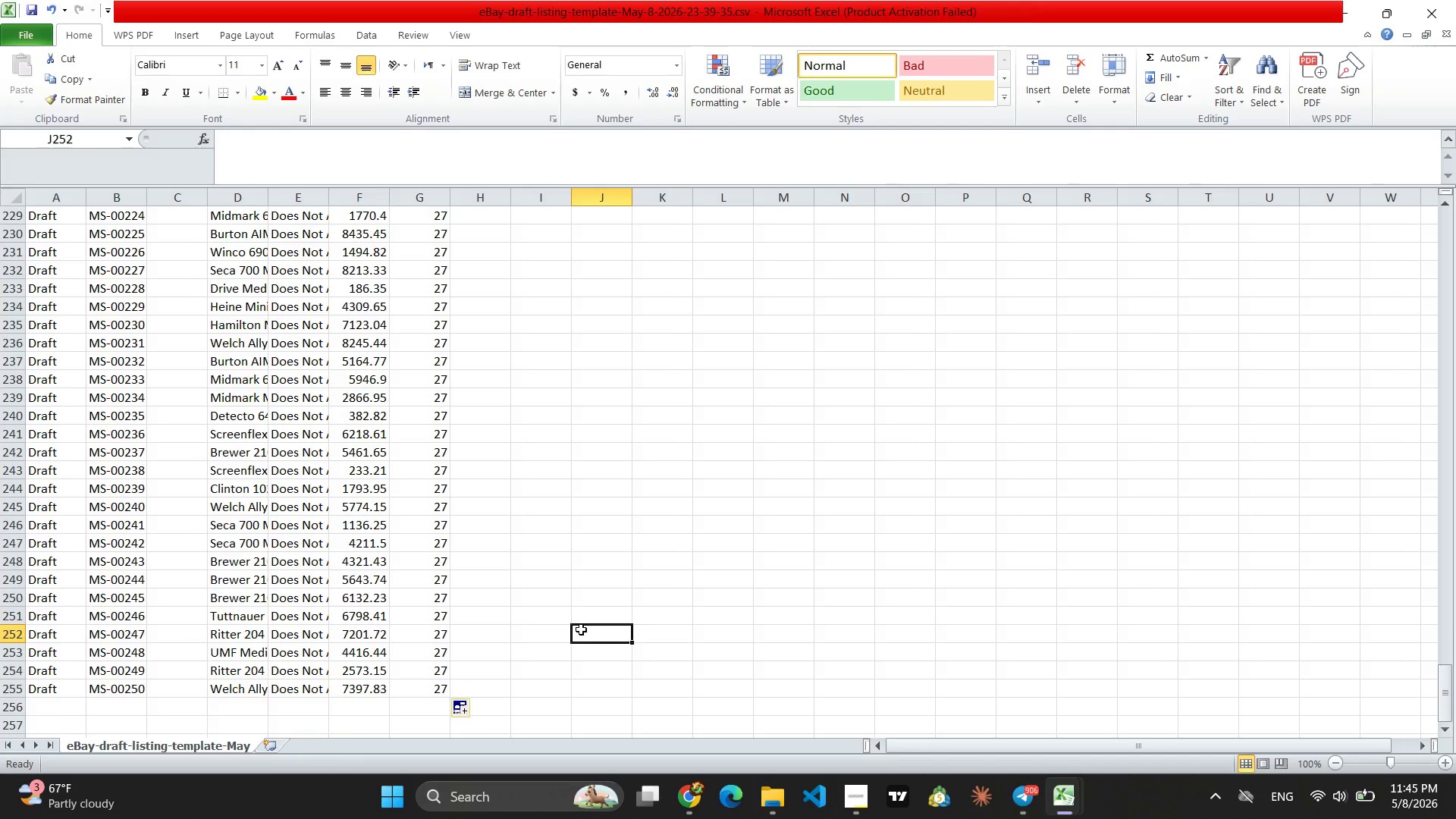 
scroll: coordinate [581, 629], scroll_direction: up, amount: 108.0
 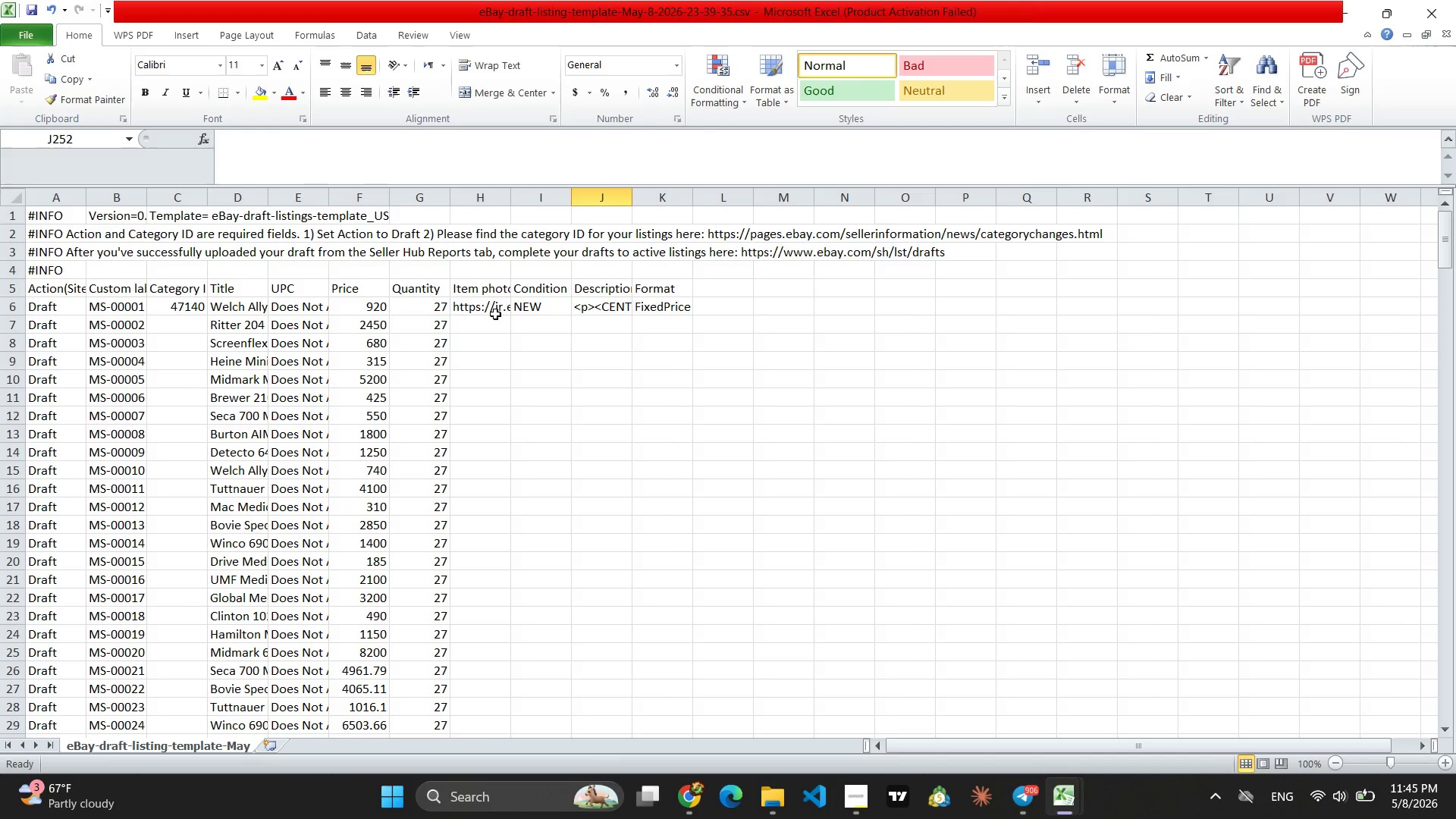 
left_click([495, 314])
 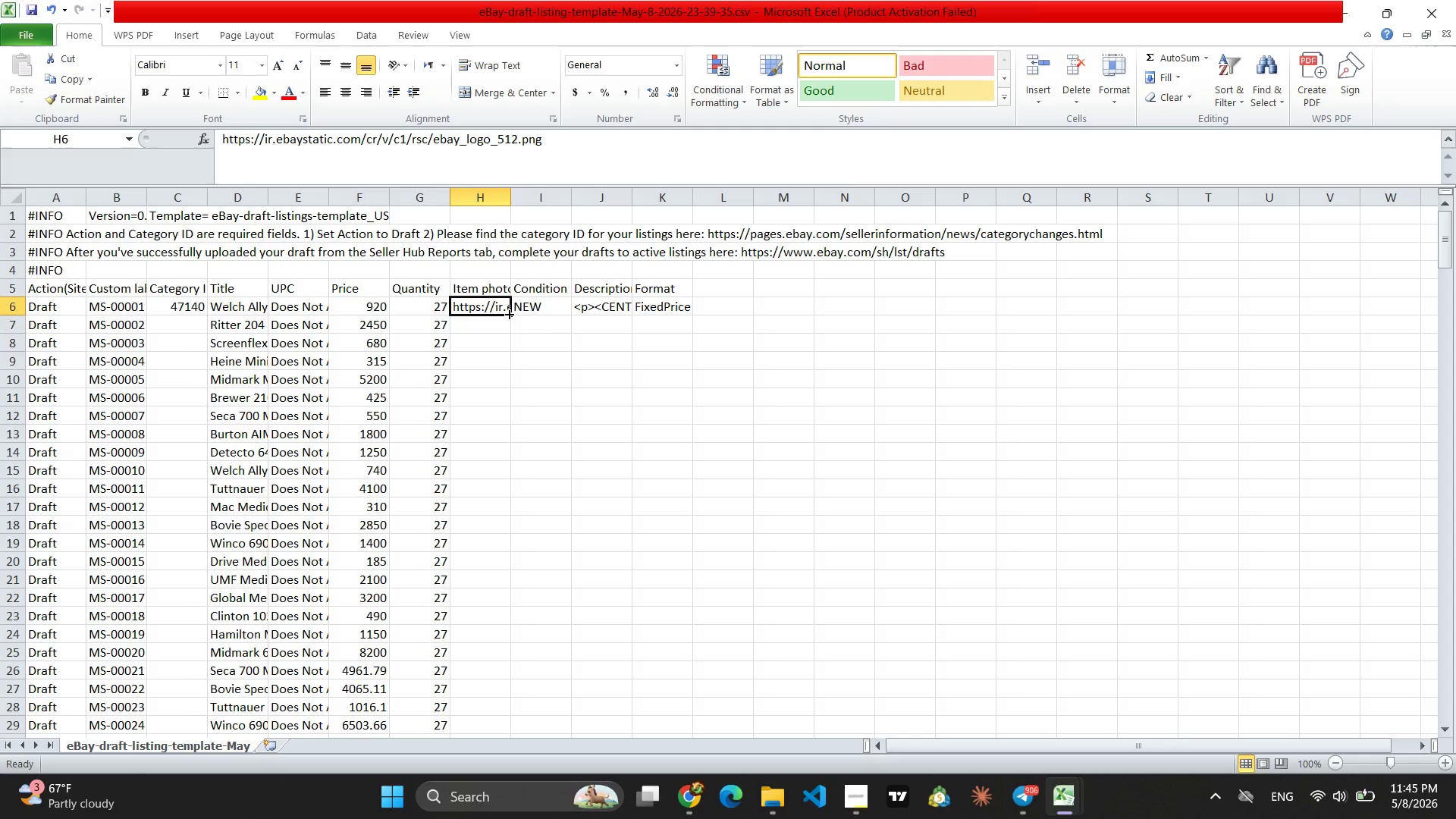 
left_click_drag(start_coordinate=[508, 313], to_coordinate=[499, 697])
 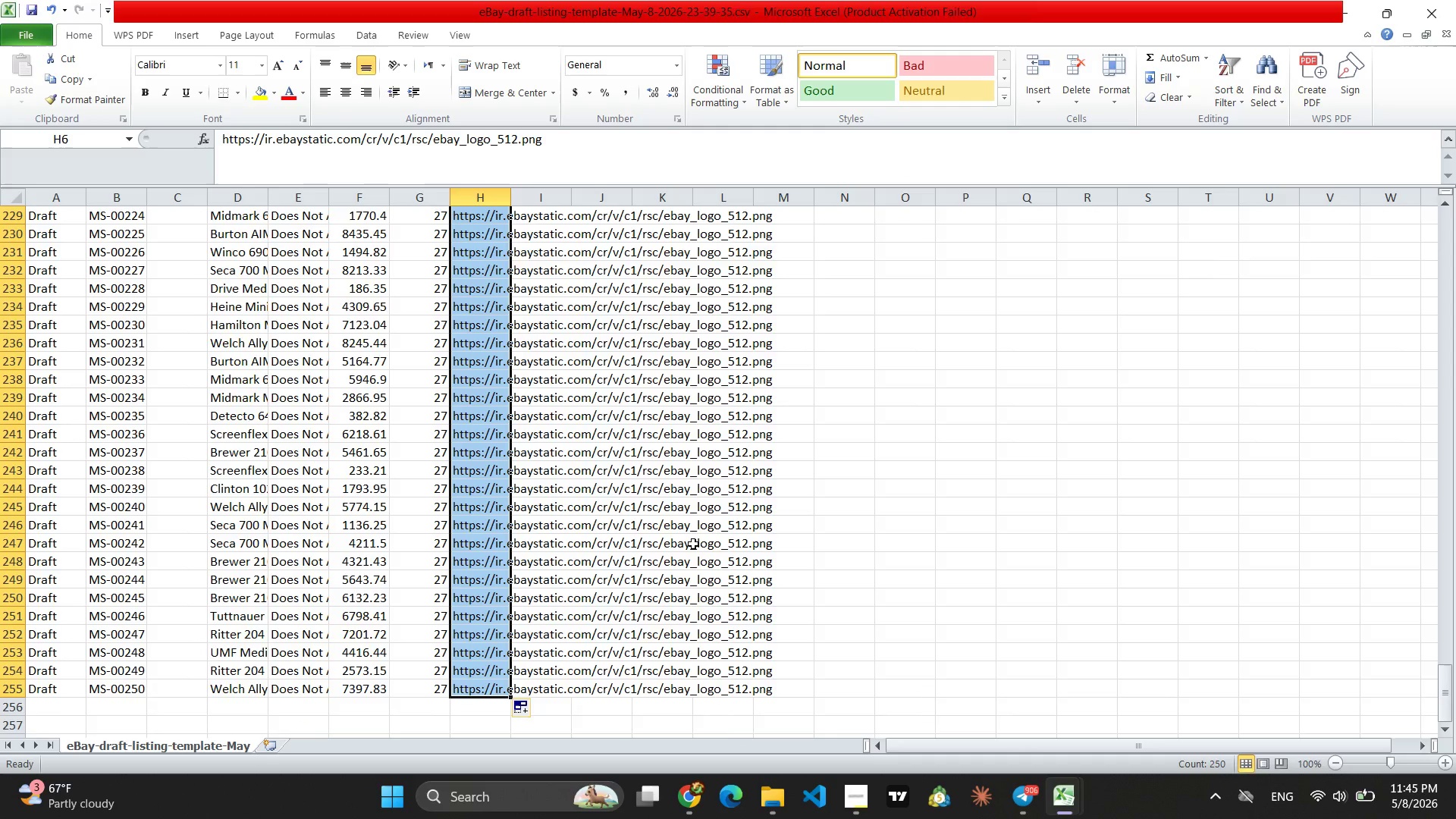 
scroll: coordinate [693, 544], scroll_direction: up, amount: 120.0
 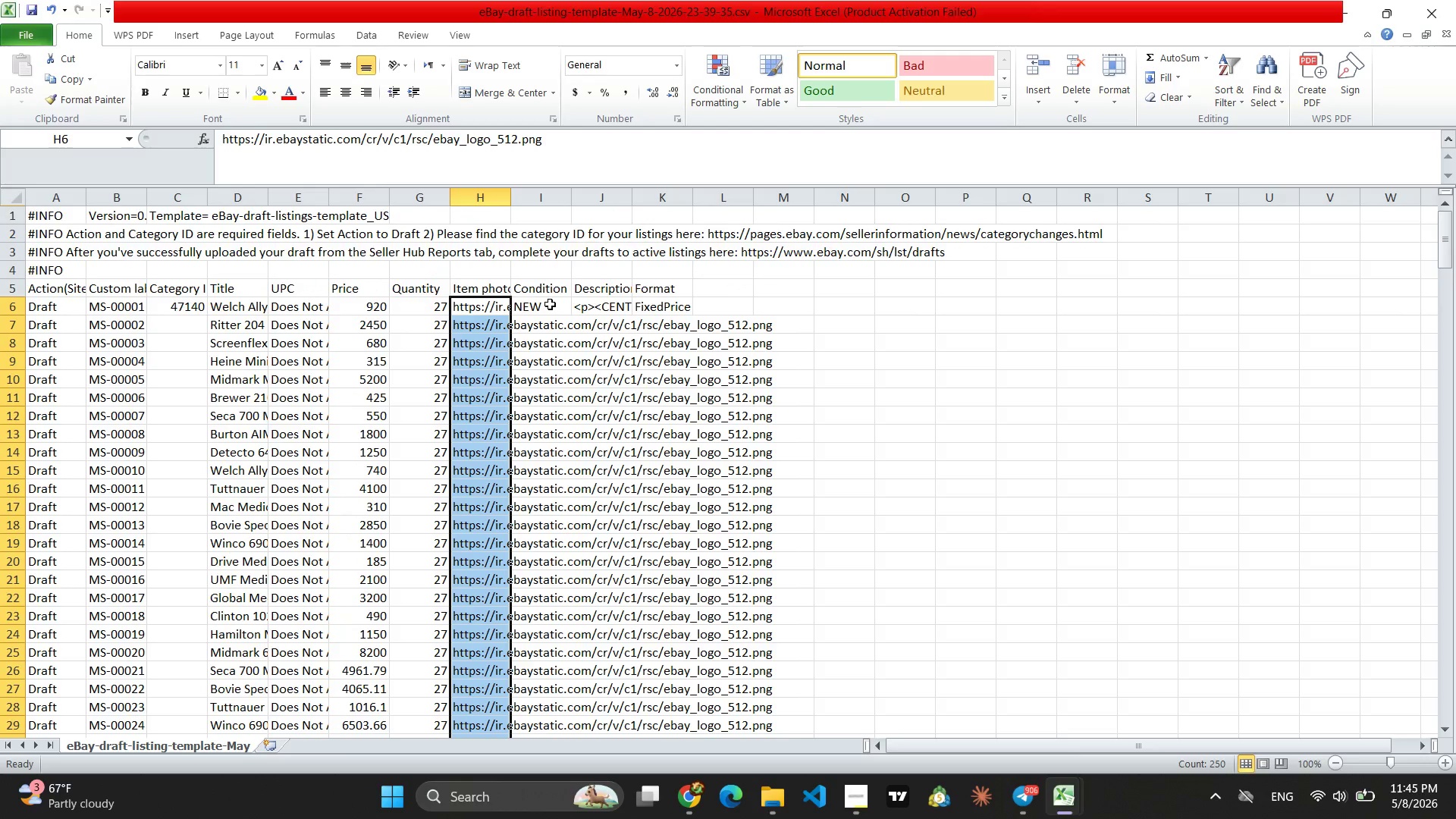 
left_click([550, 304])
 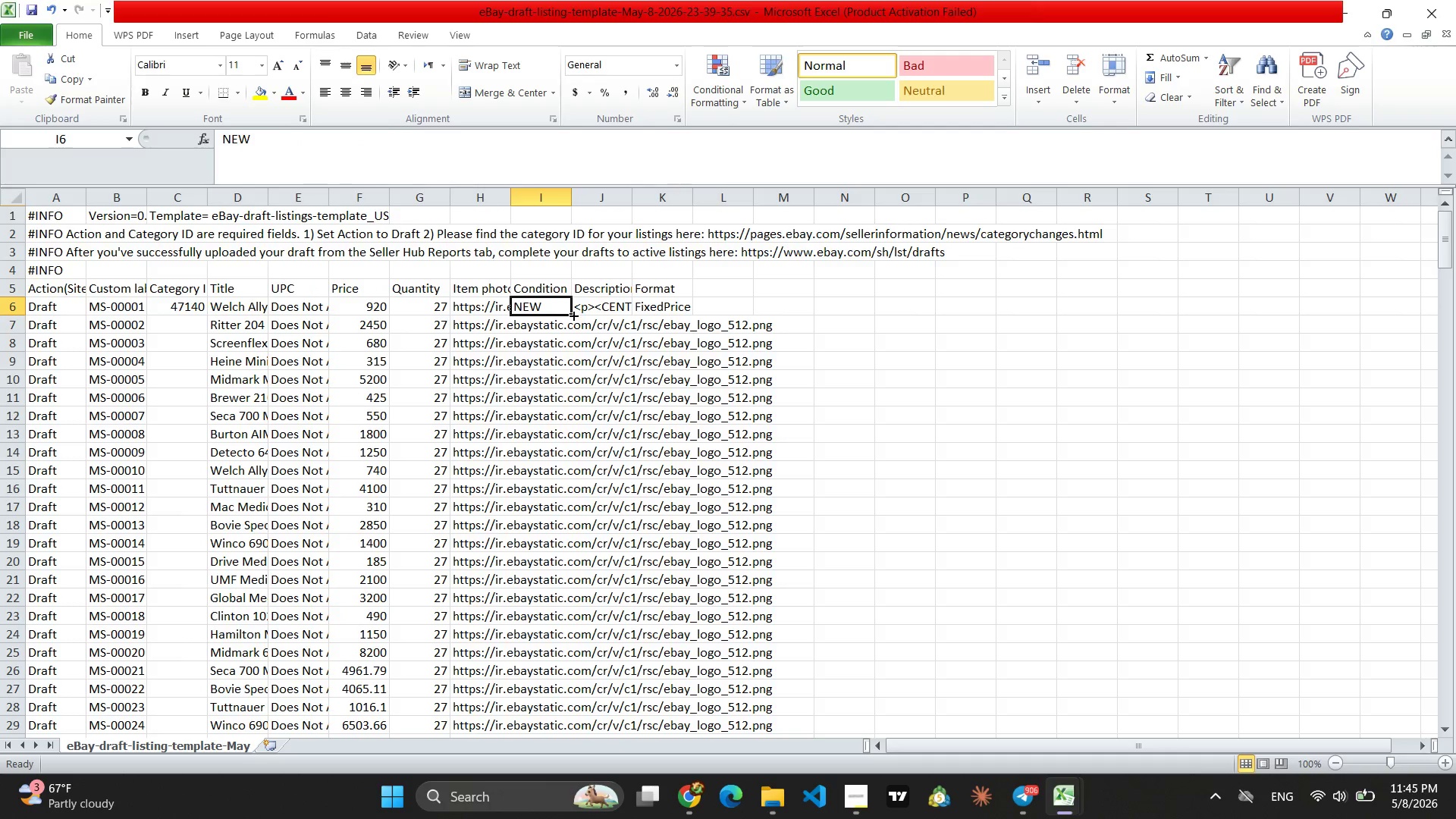 
left_click_drag(start_coordinate=[570, 312], to_coordinate=[576, 696])
 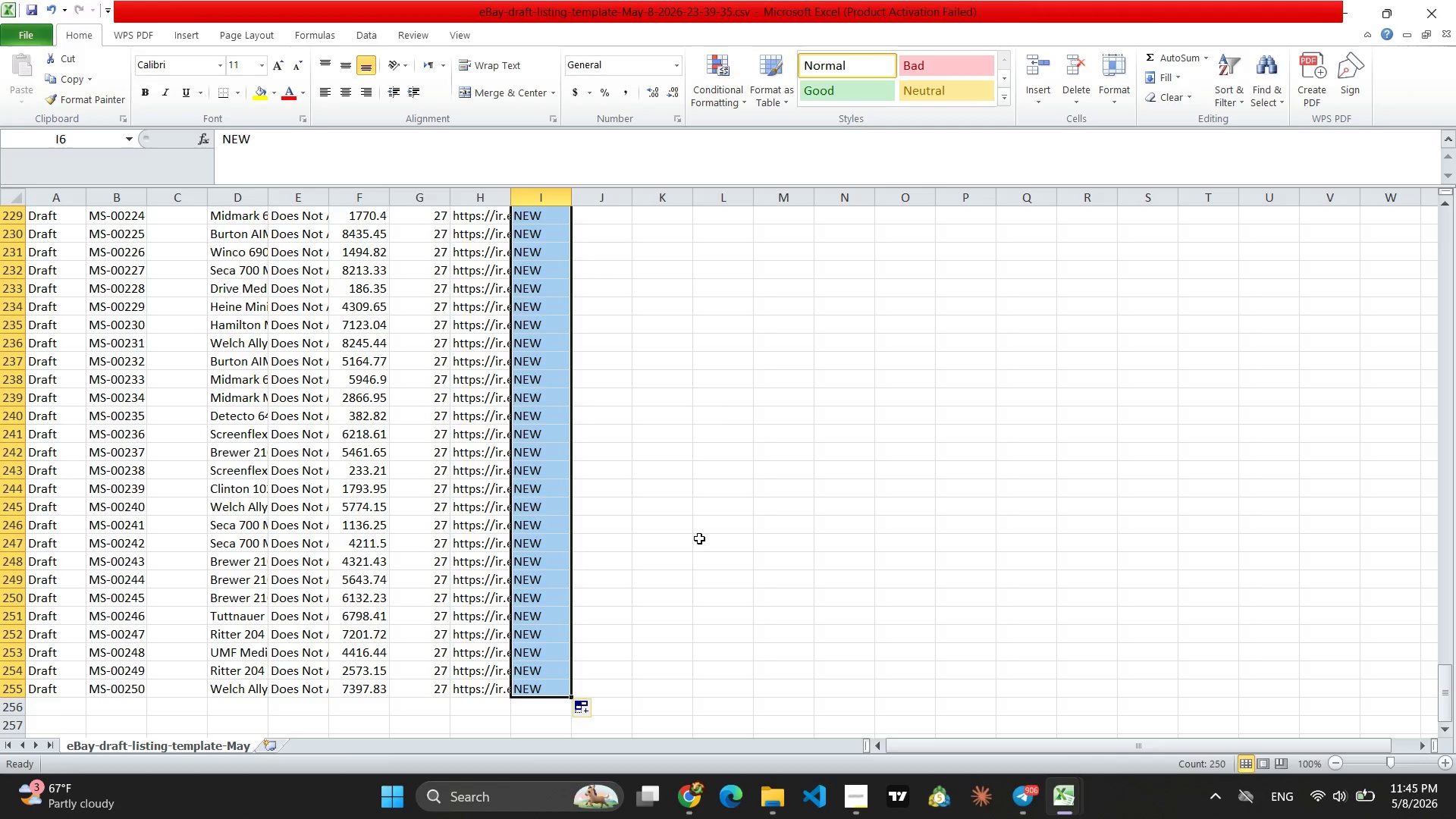 
left_click([699, 538])
 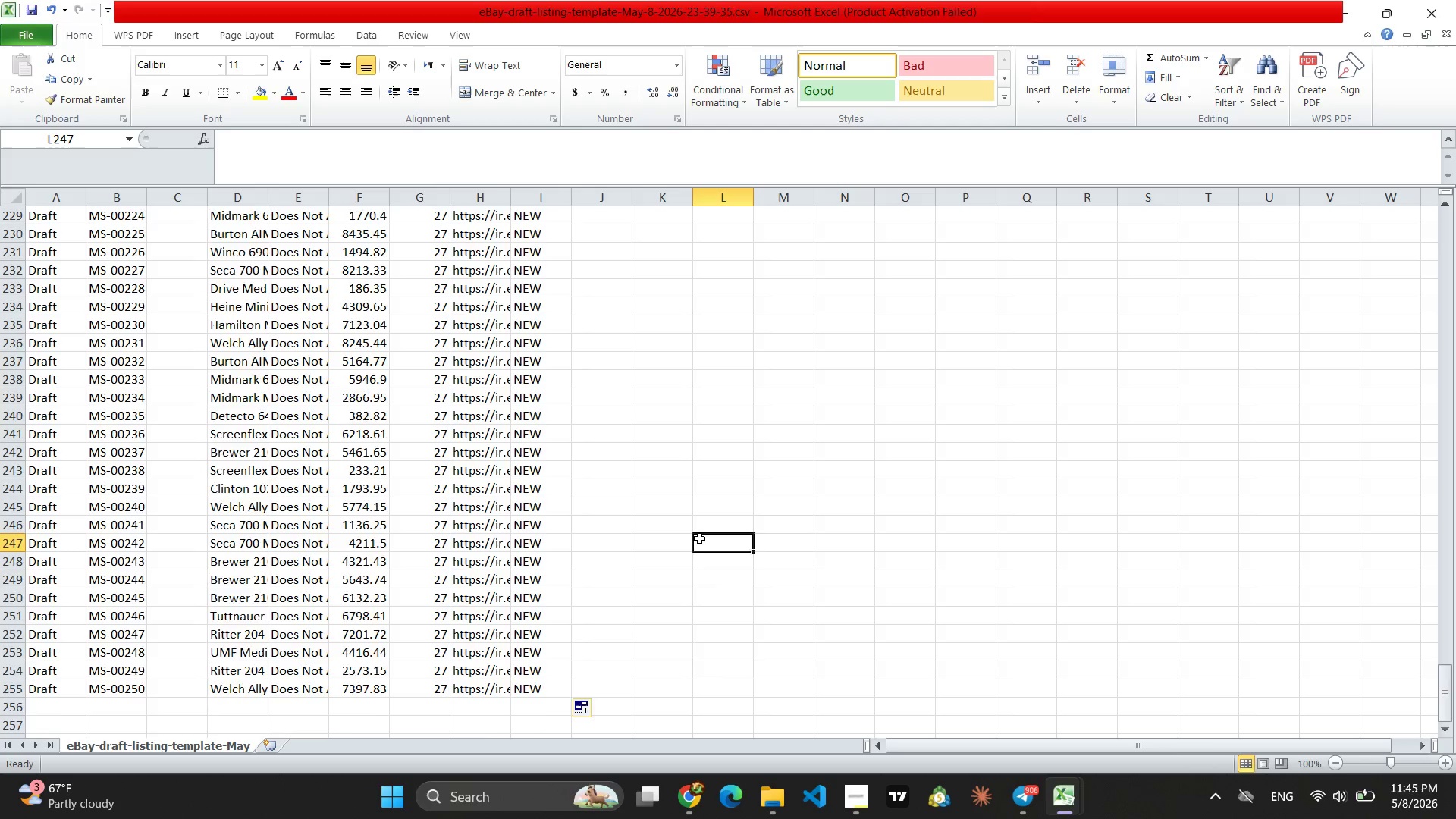 
scroll: coordinate [699, 538], scroll_direction: up, amount: 100.0
 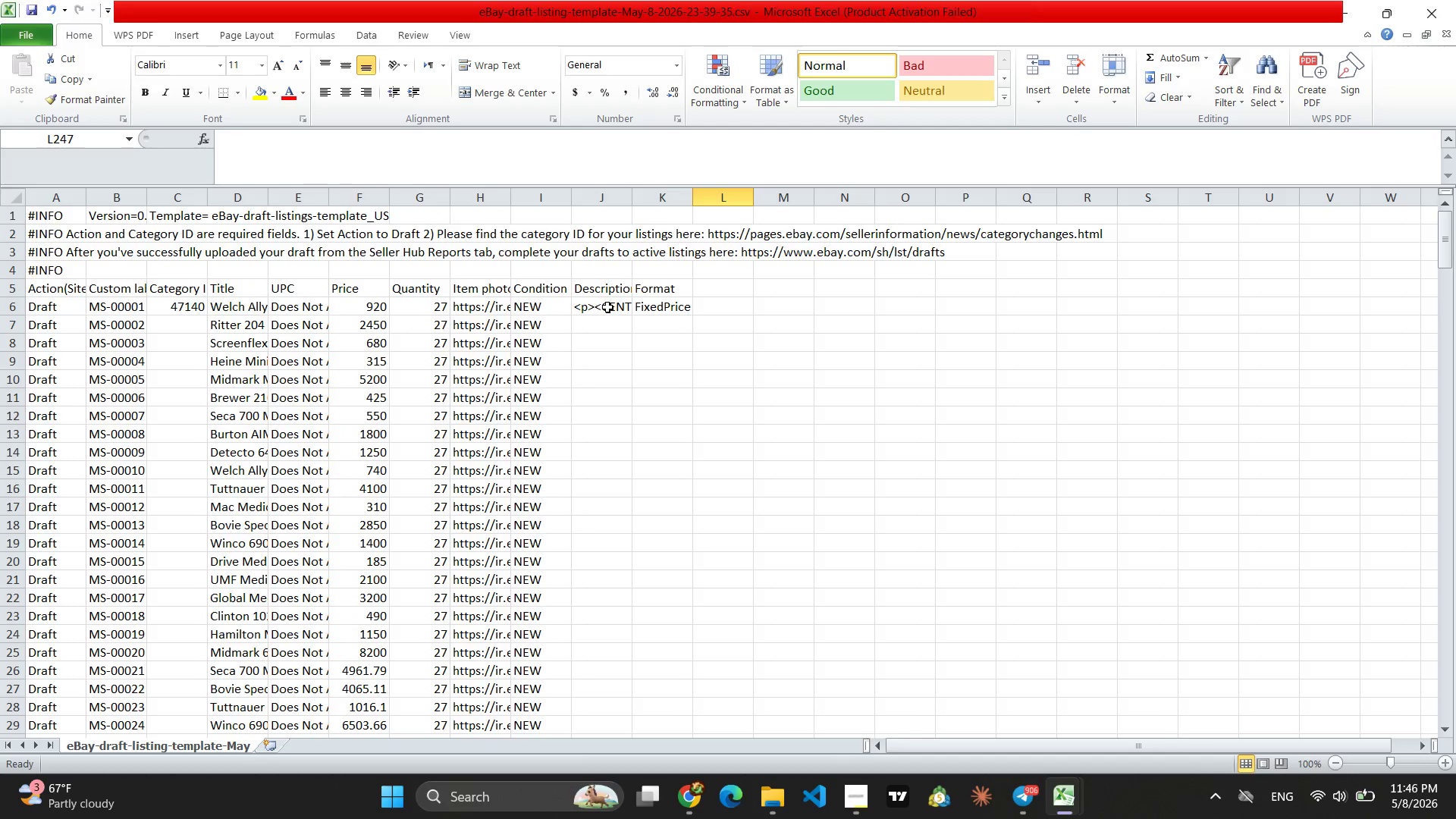 
left_click([607, 307])
 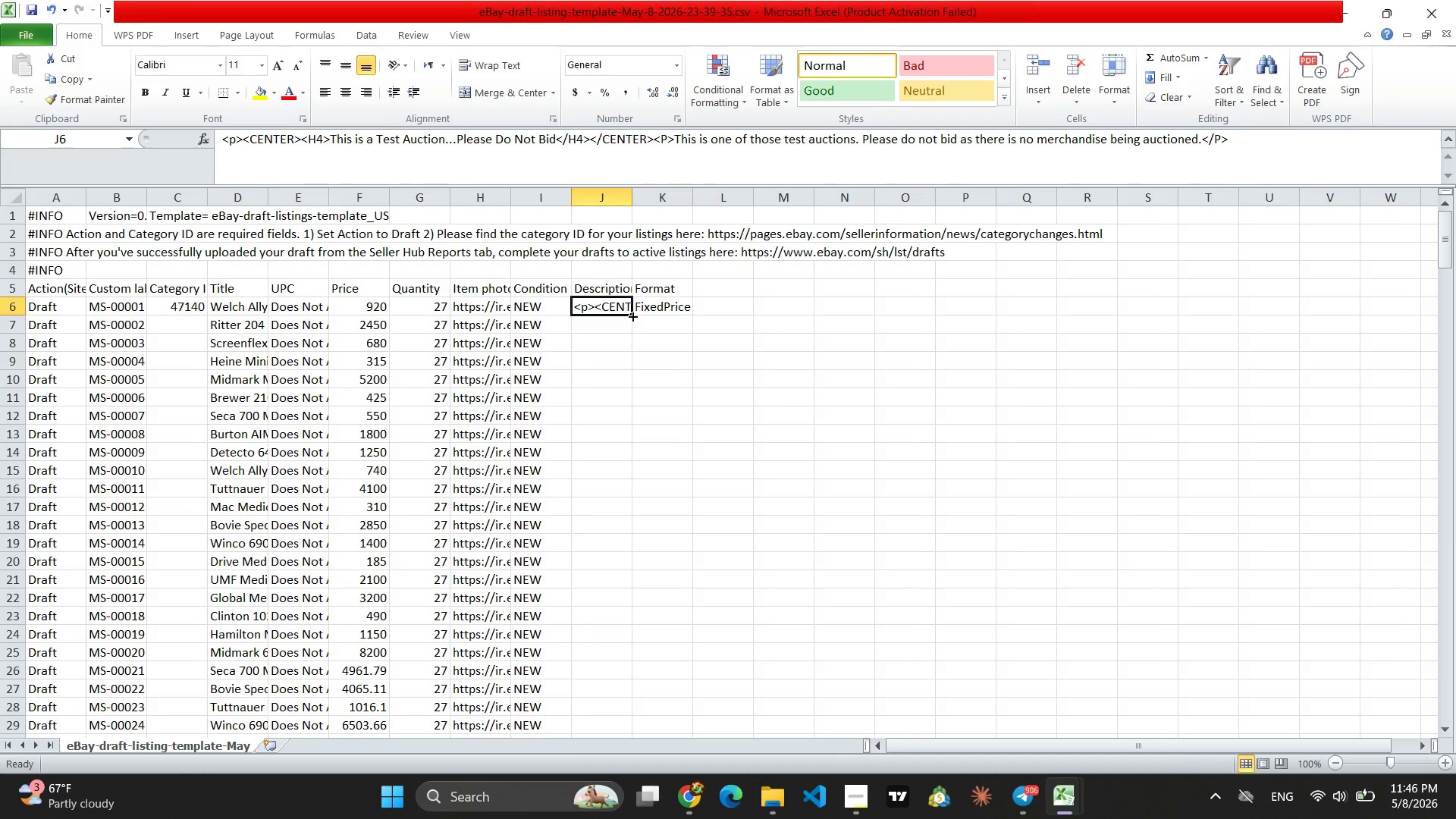 
left_click_drag(start_coordinate=[632, 315], to_coordinate=[642, 683])
 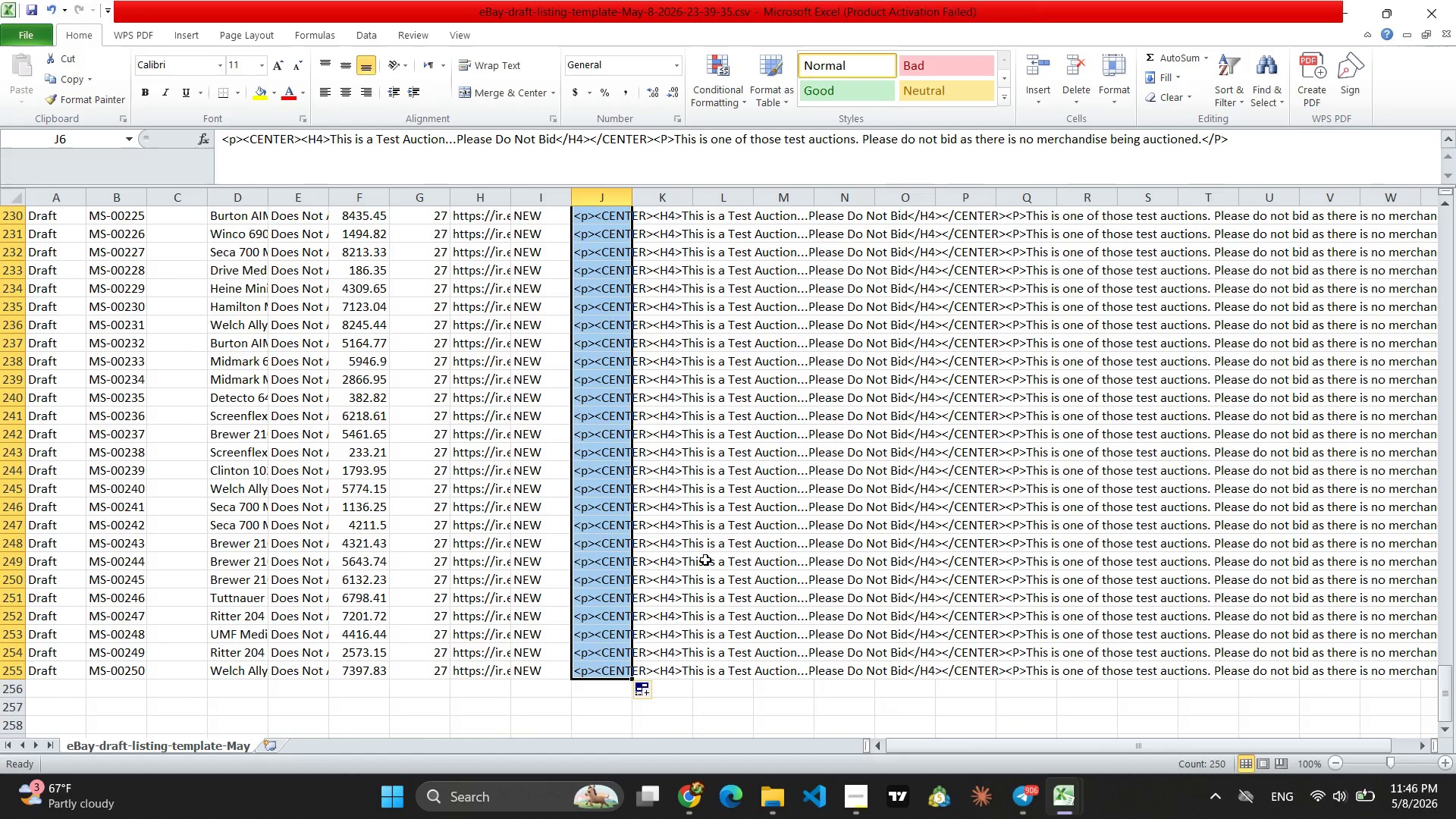 
scroll: coordinate [705, 560], scroll_direction: up, amount: 119.0
 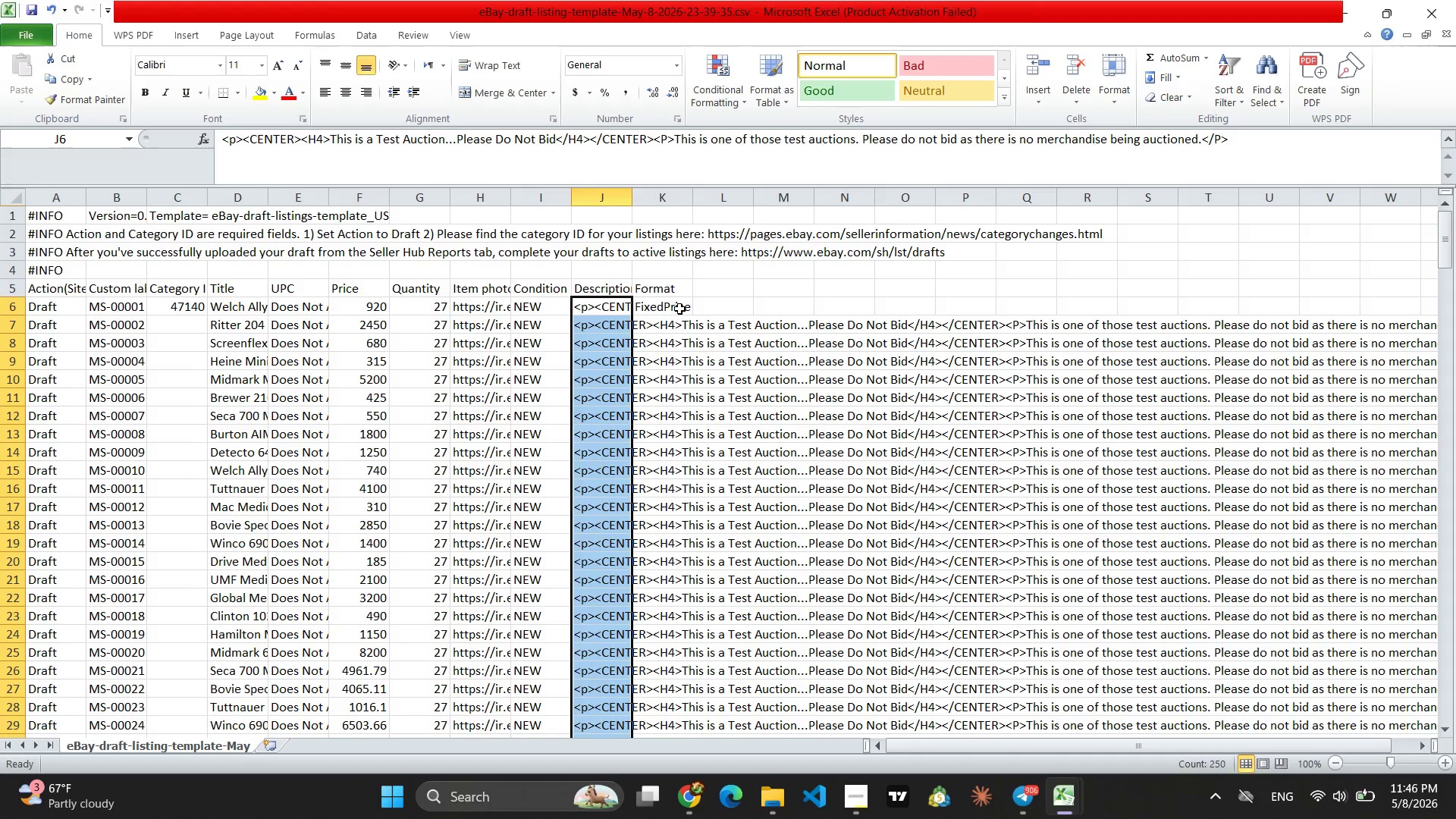 
left_click([679, 309])
 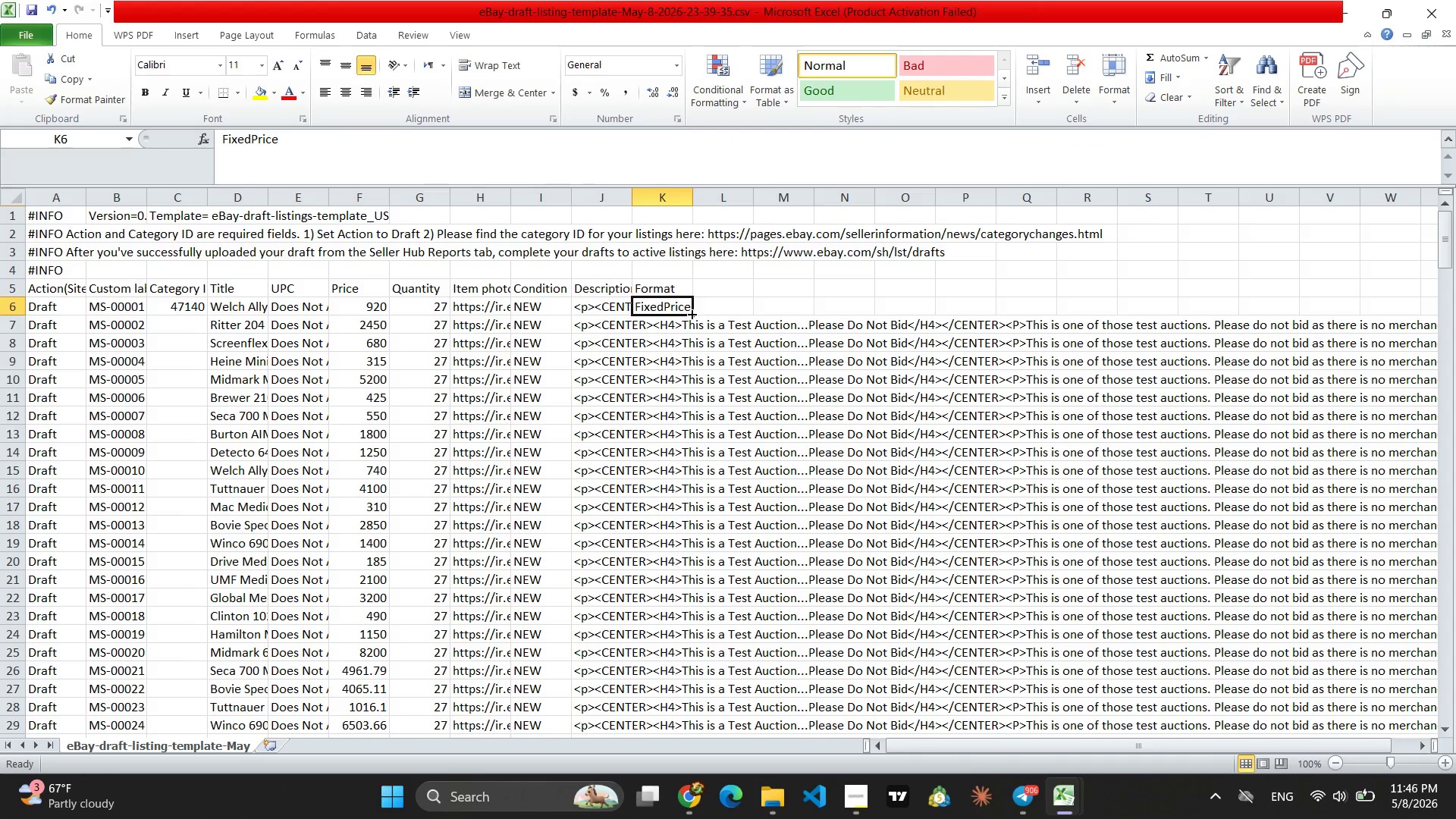 
left_click_drag(start_coordinate=[691, 313], to_coordinate=[676, 600])
 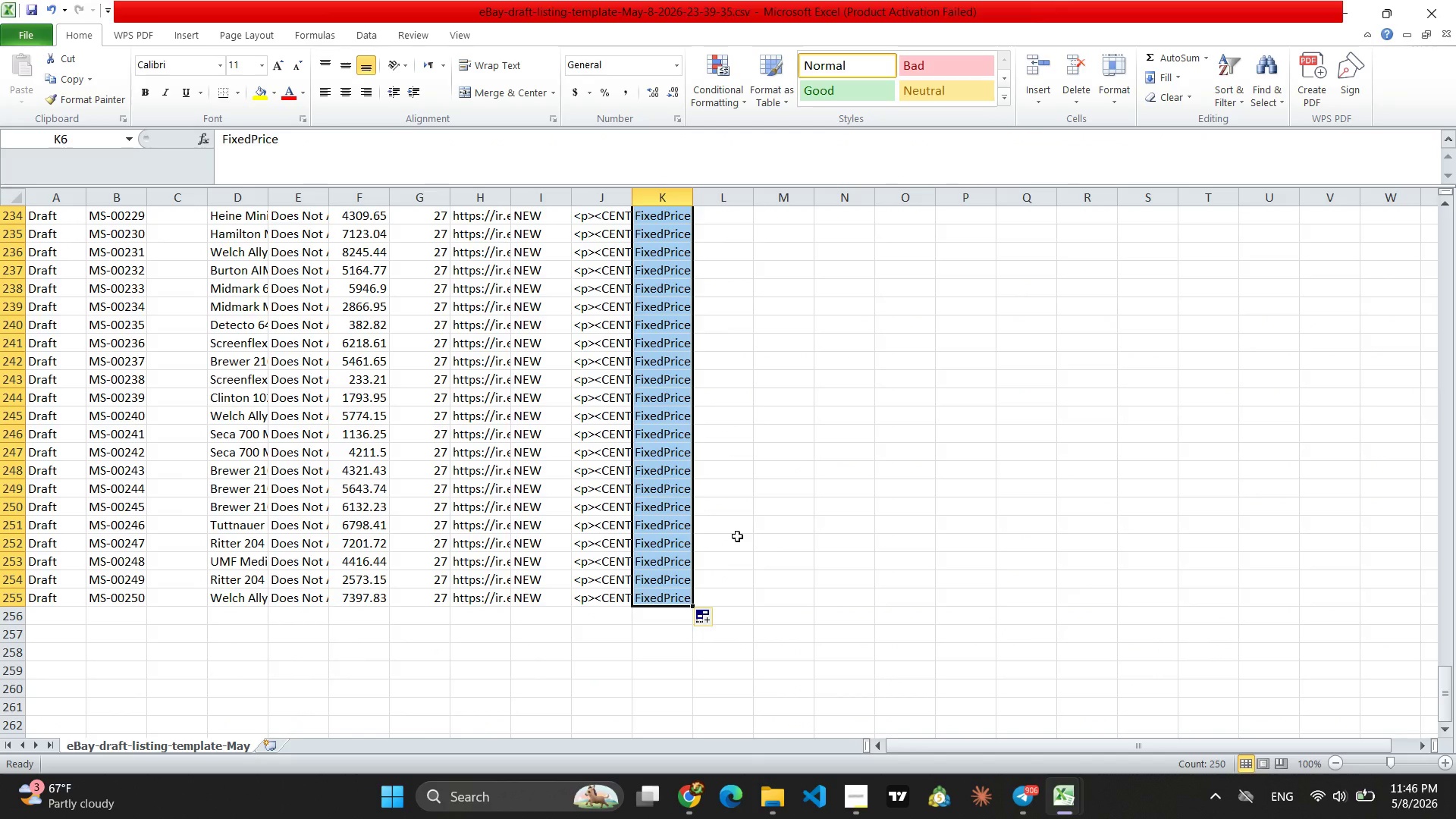 
left_click([737, 536])
 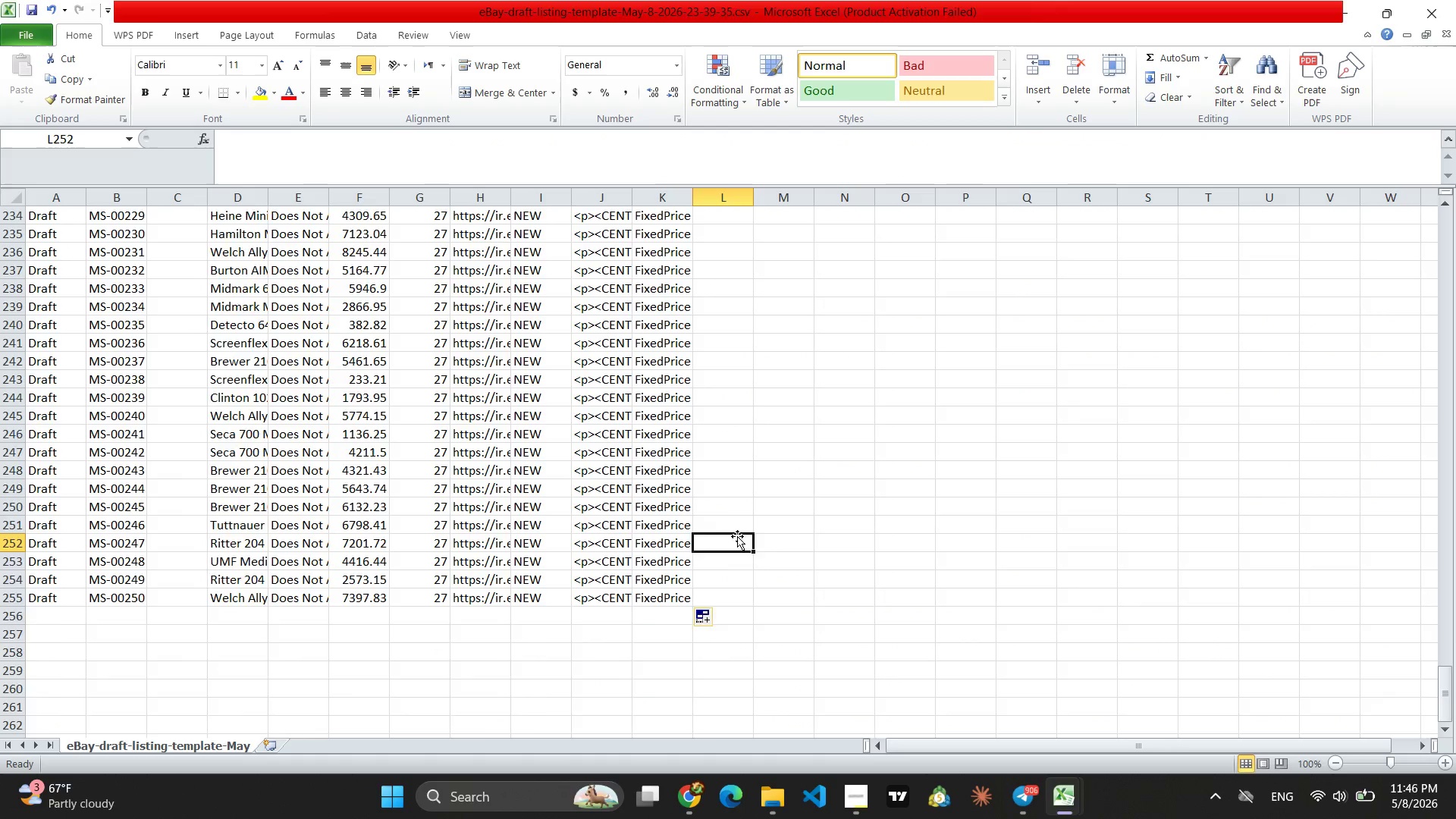 
scroll: coordinate [737, 536], scroll_direction: up, amount: 112.0
 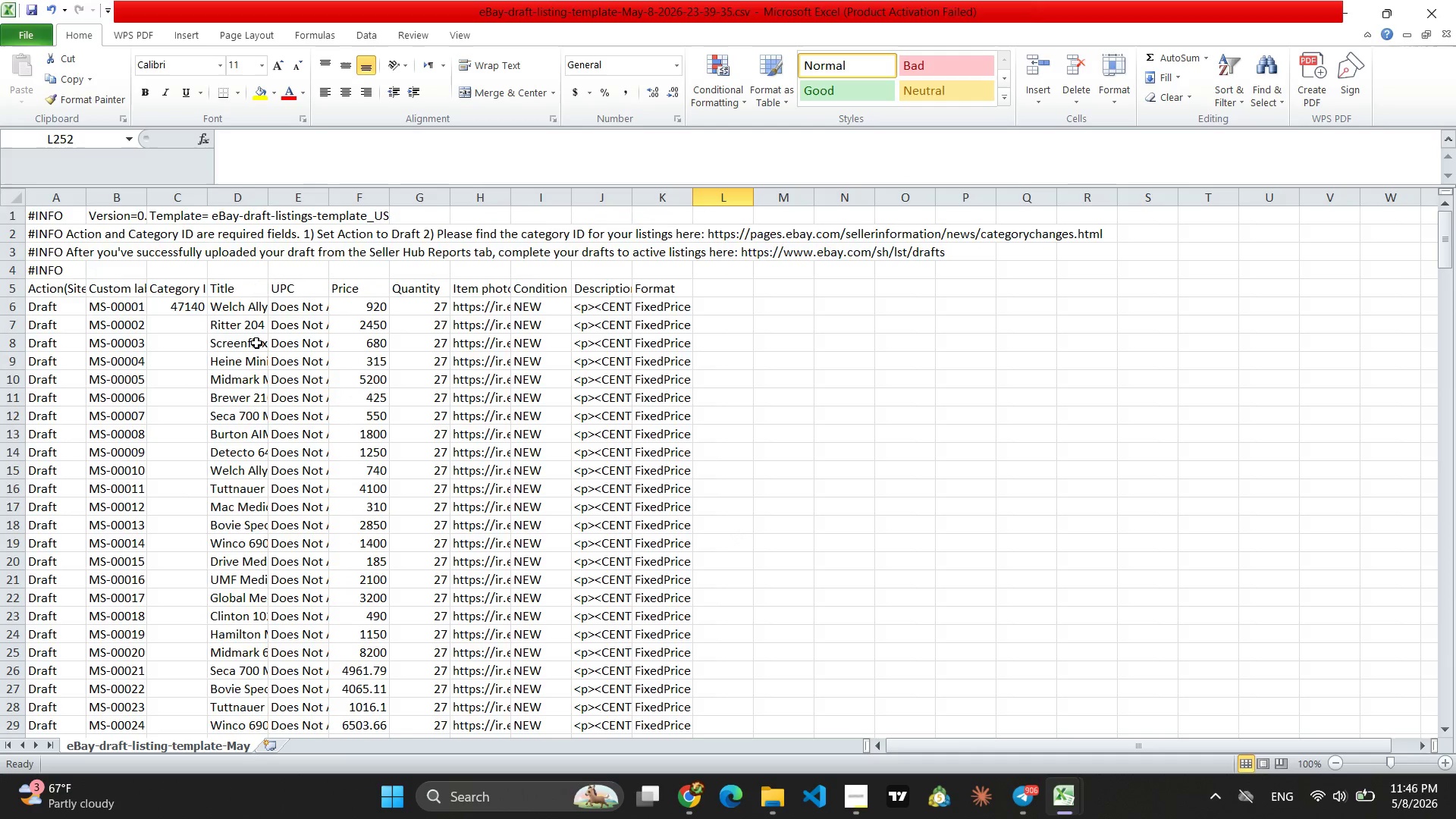 
left_click([184, 306])
 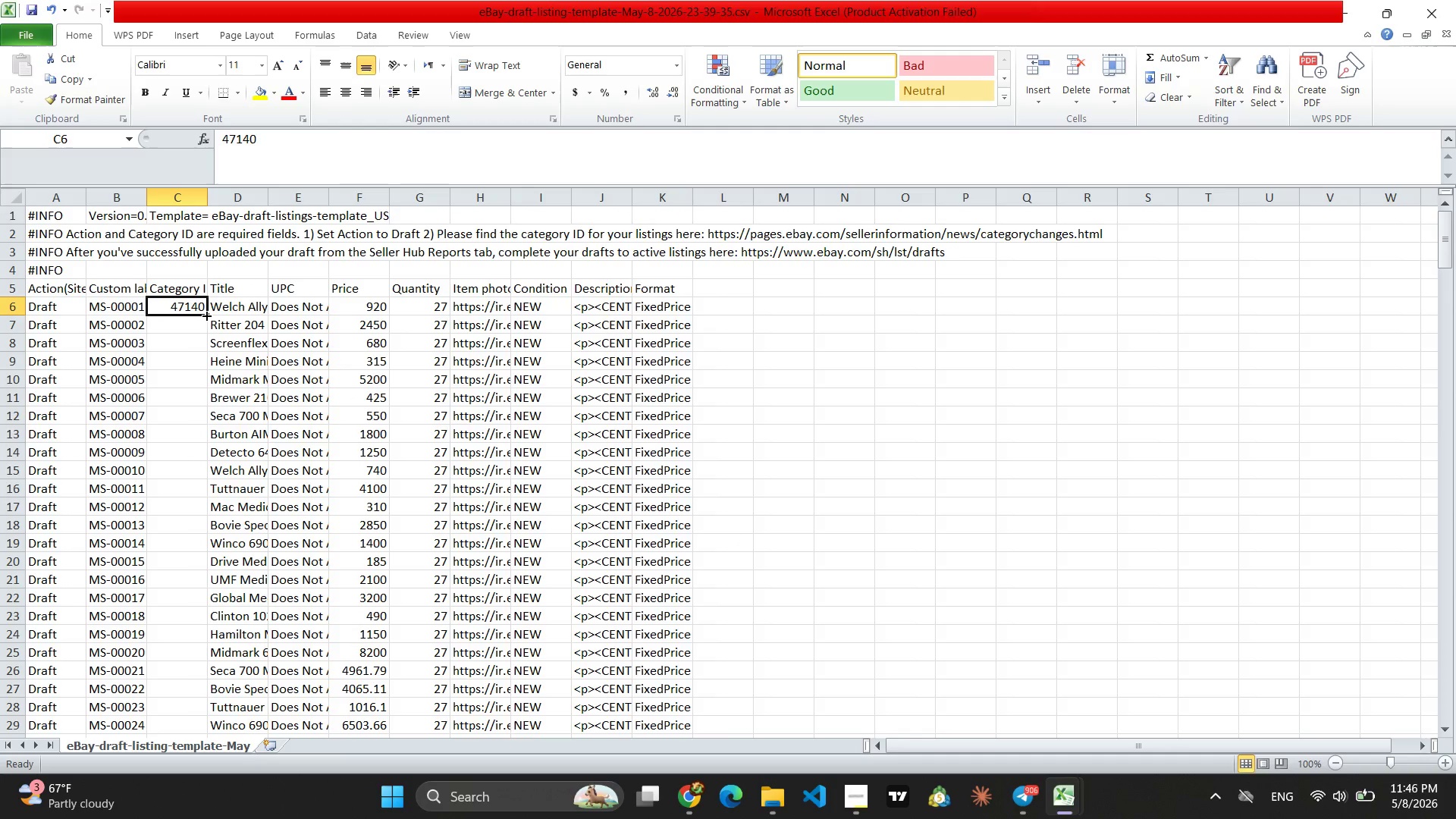 
left_click_drag(start_coordinate=[206, 314], to_coordinate=[196, 669])
 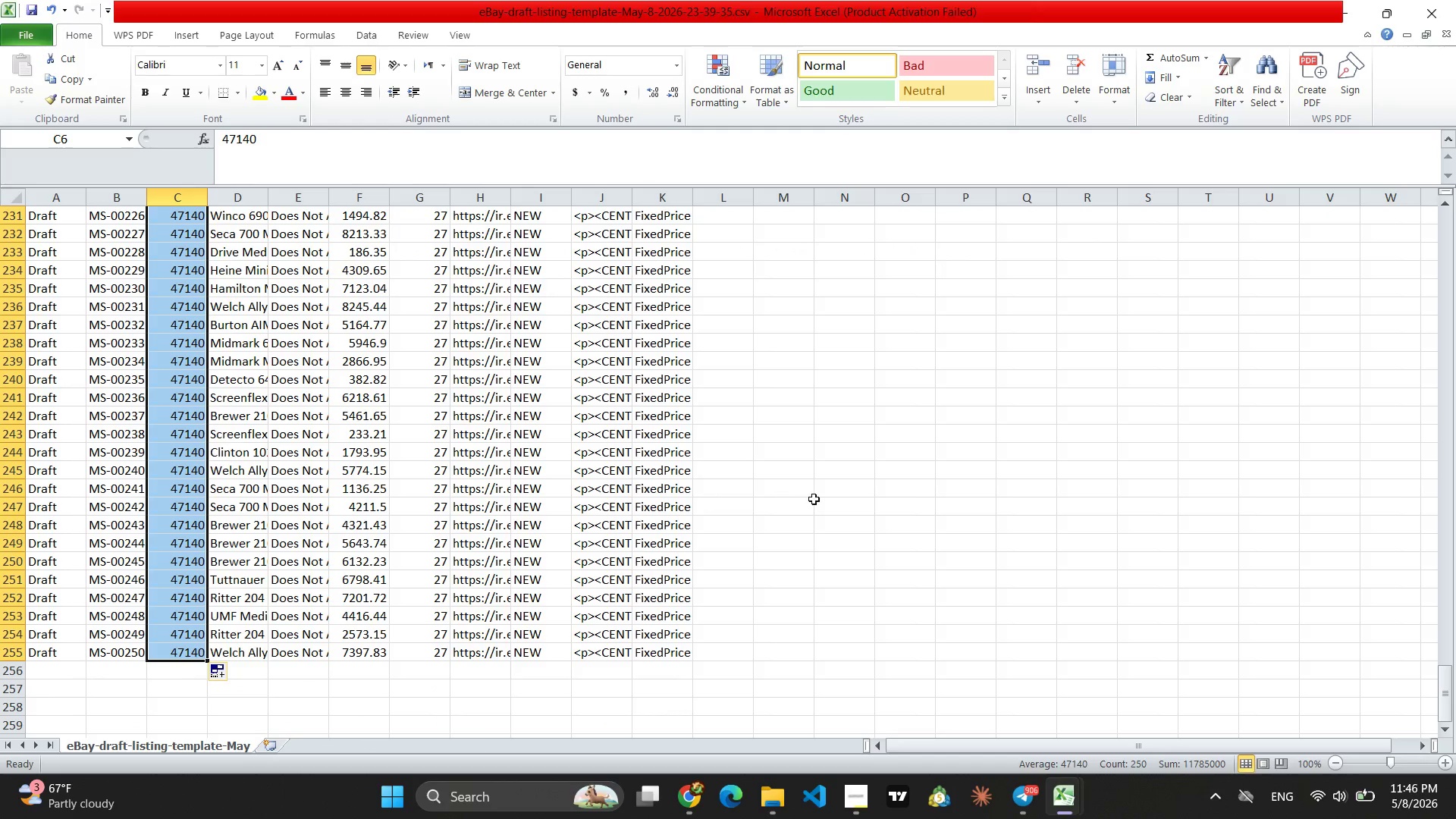 
left_click([830, 504])
 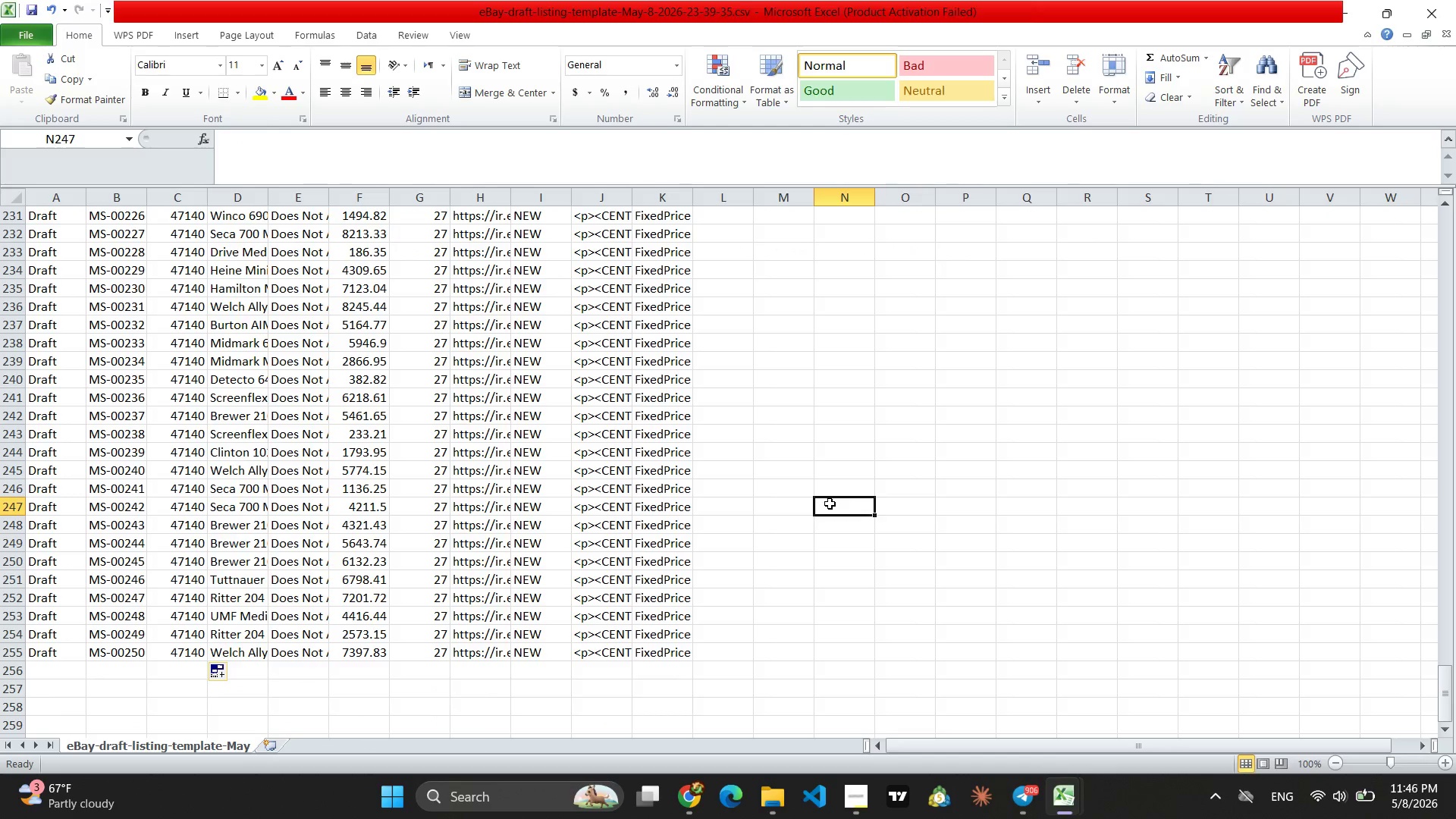 
scroll: coordinate [830, 504], scroll_direction: up, amount: 115.0
 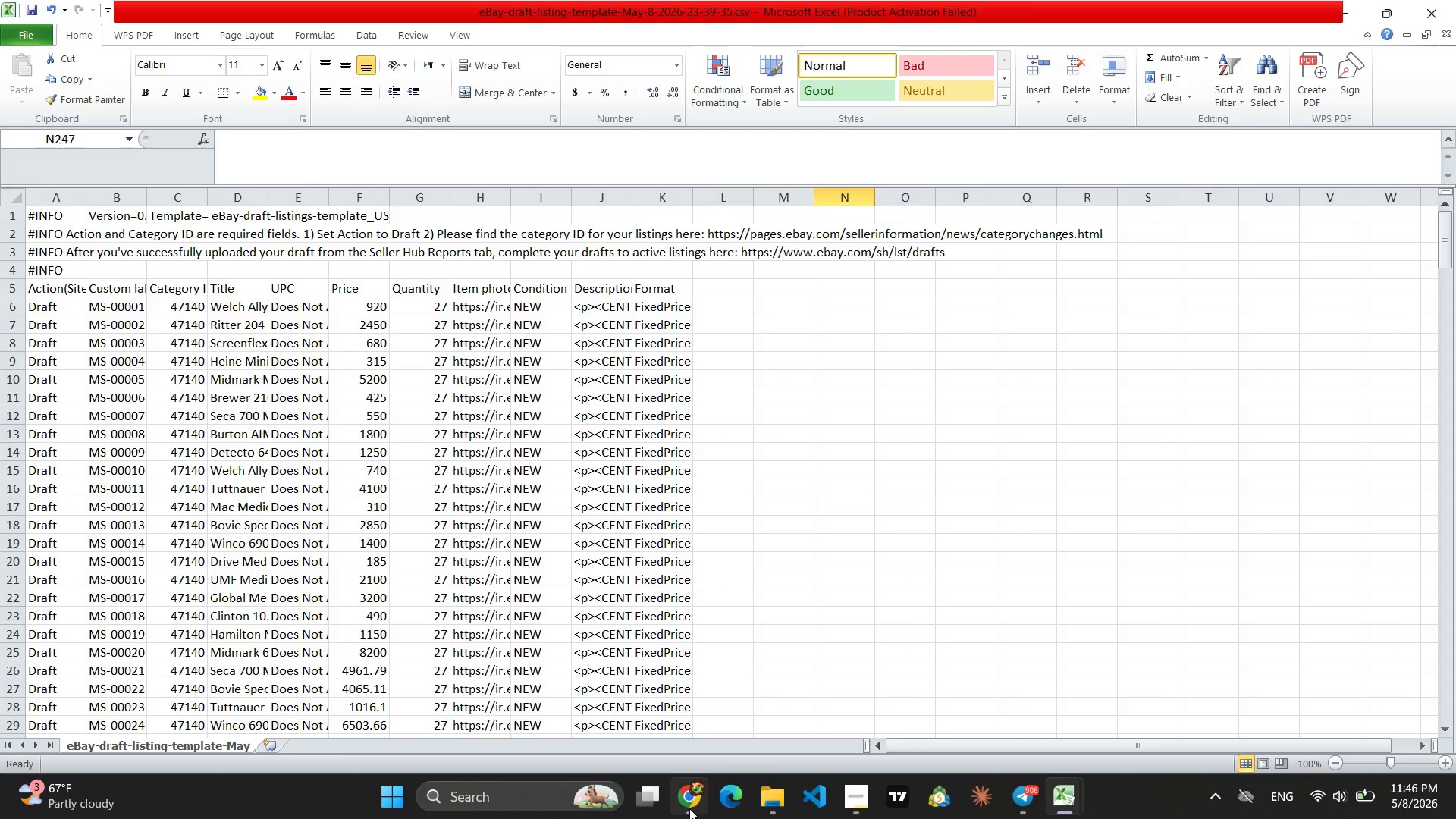 
left_click([689, 809])
 